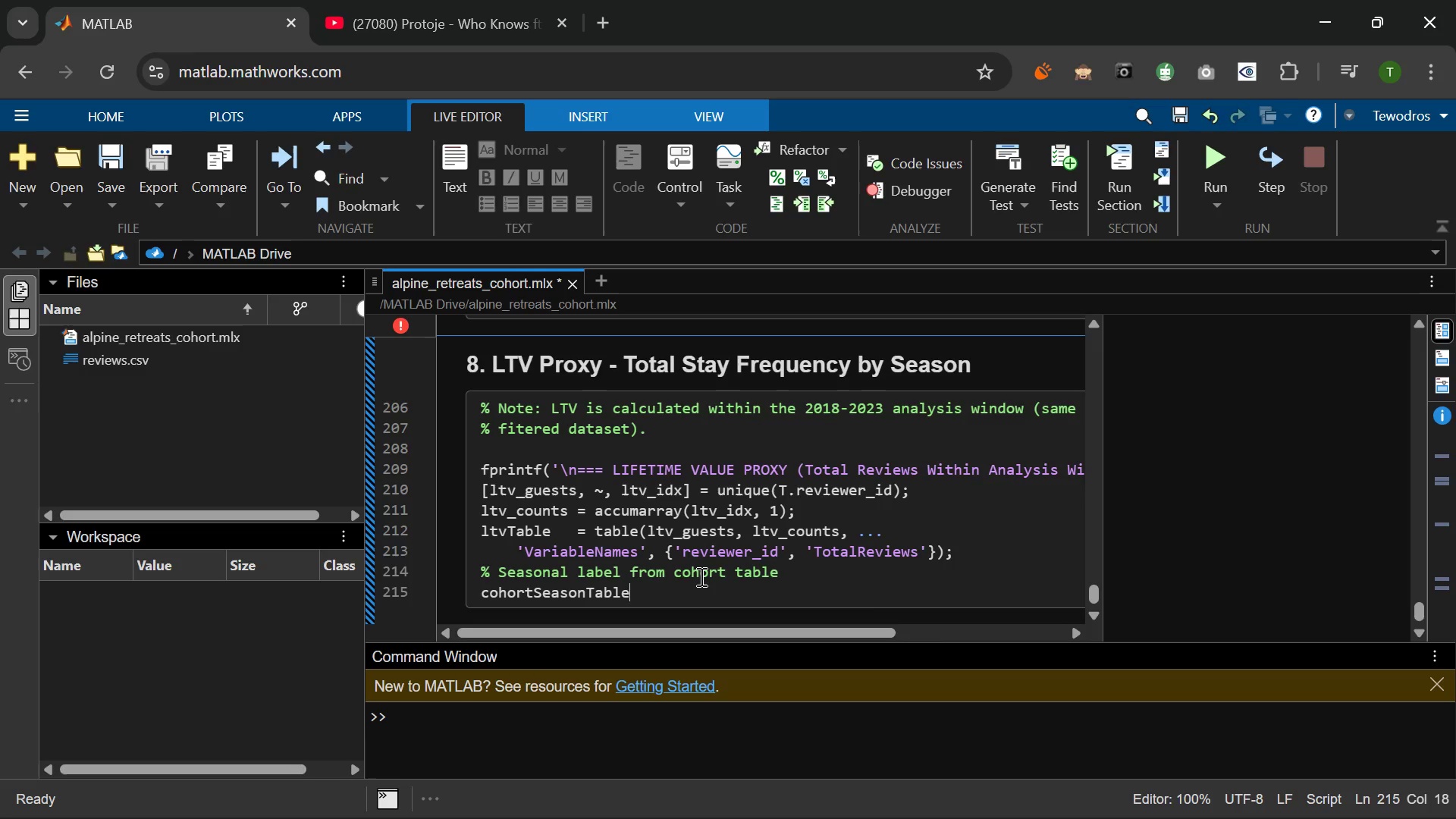 
type( = table( ...)
 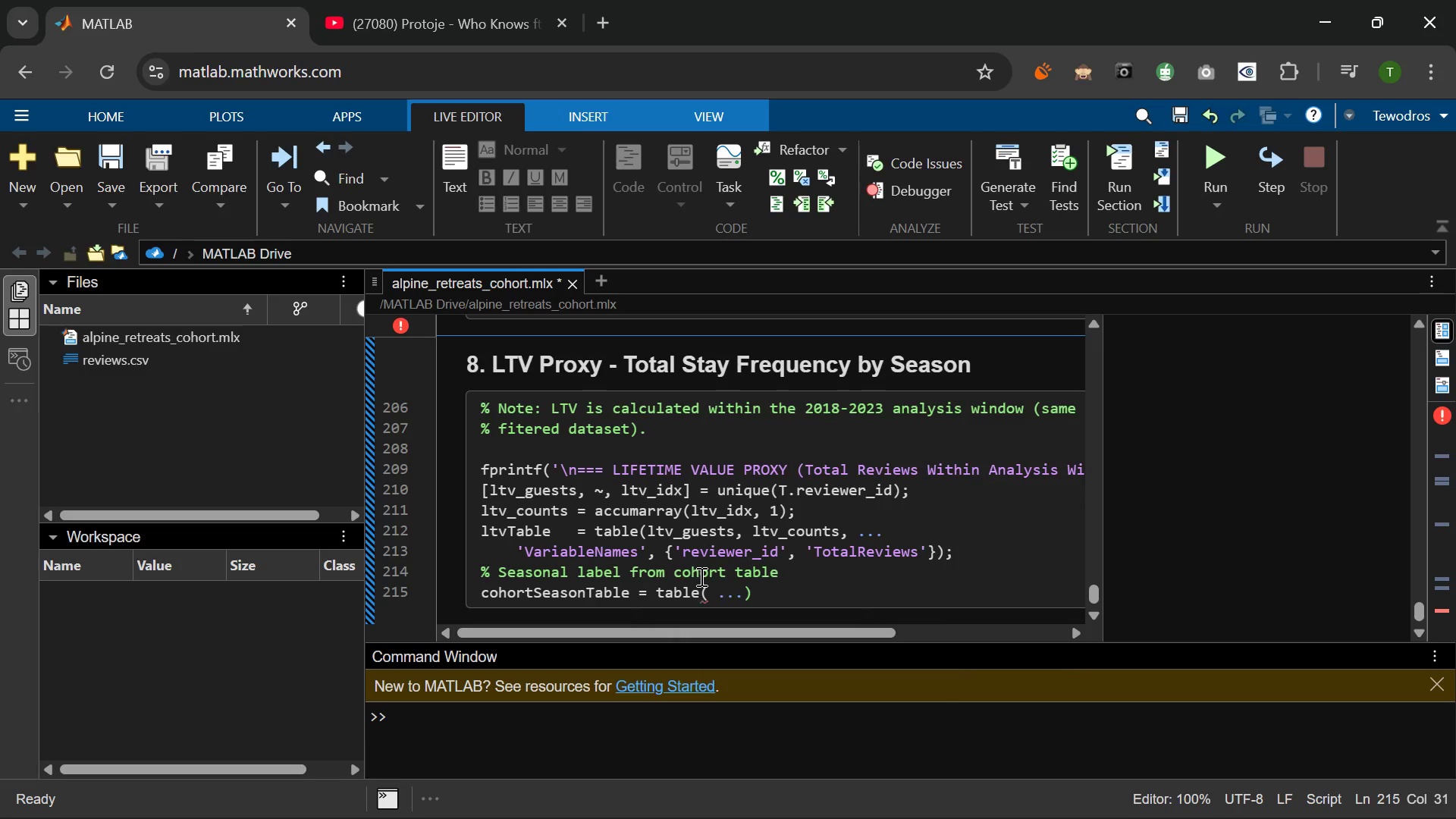 
key(Enter)
 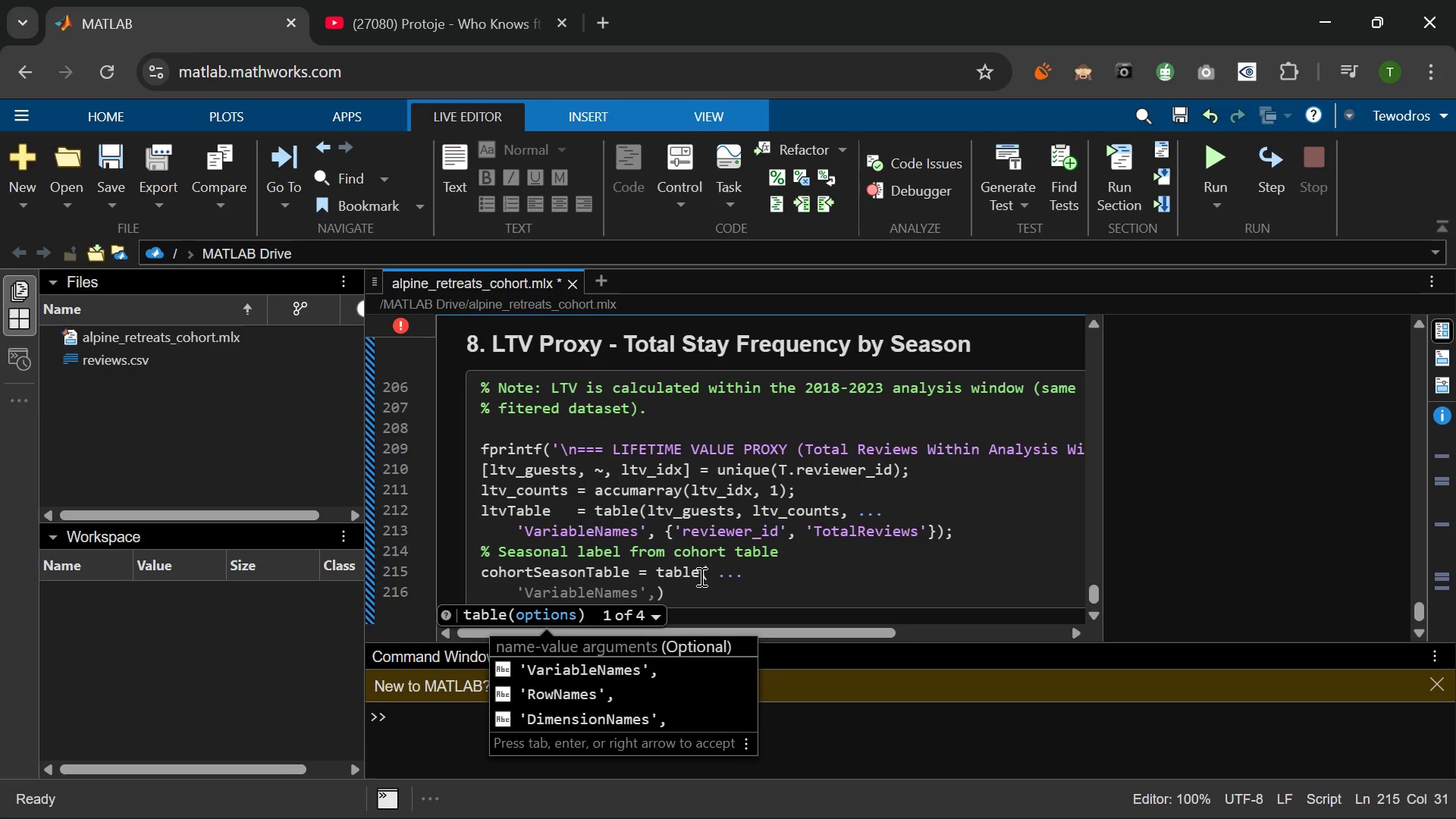 
type(cohortTable.revii)
 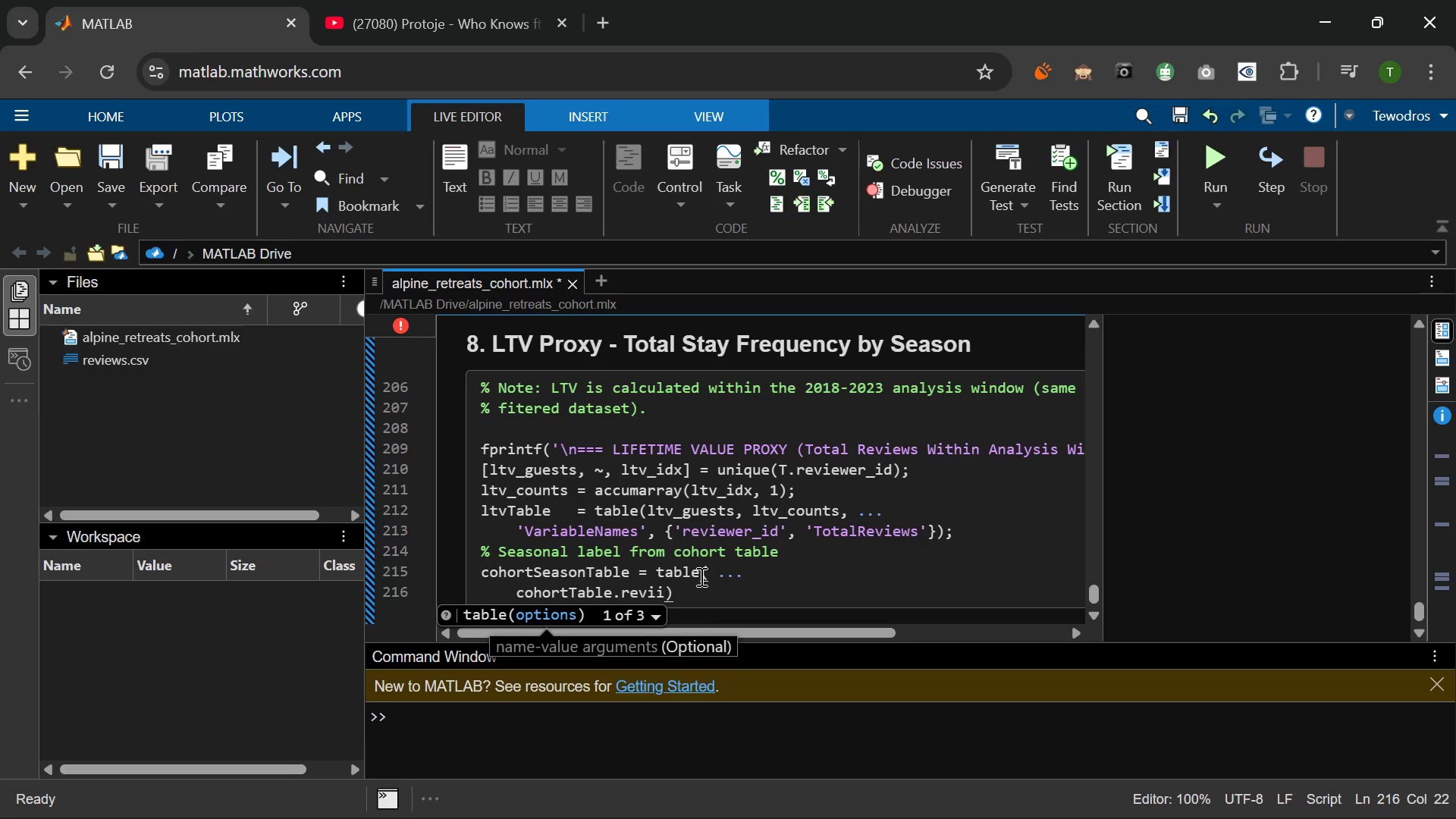 
key(Backspace)
type(ewr)
 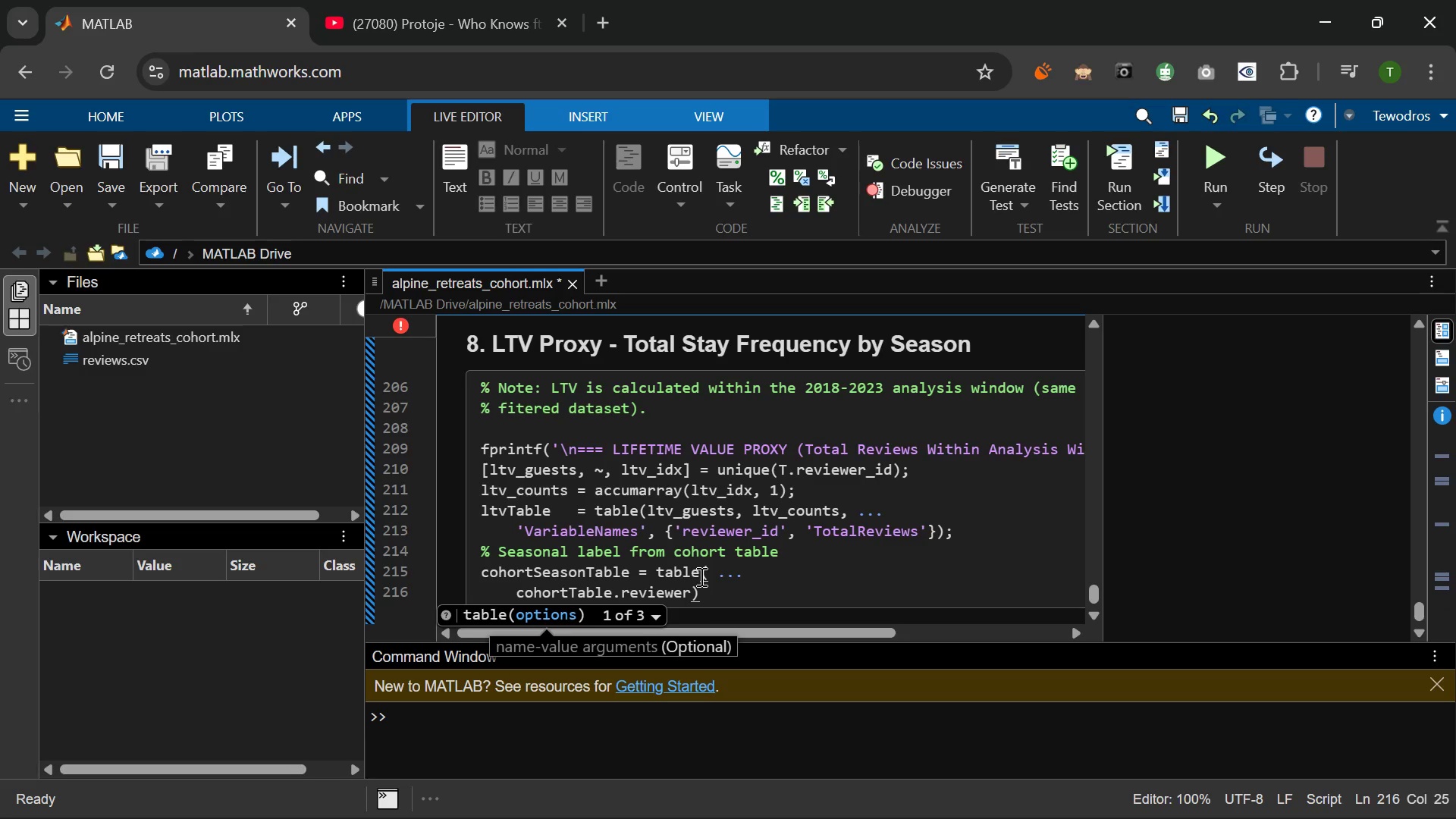 
hold_key(key=E, duration=0.31)
 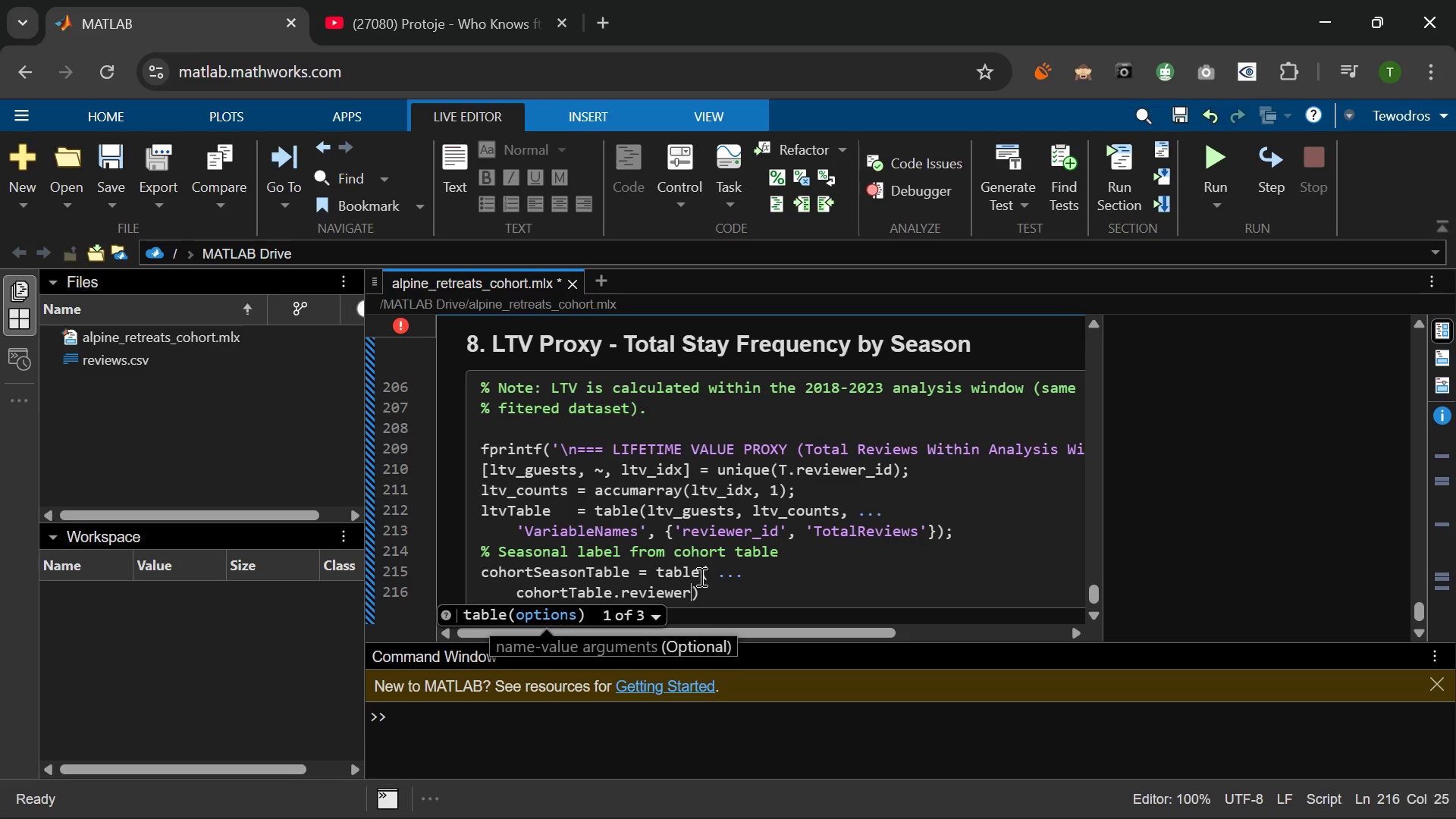 
type(_id, ...)
 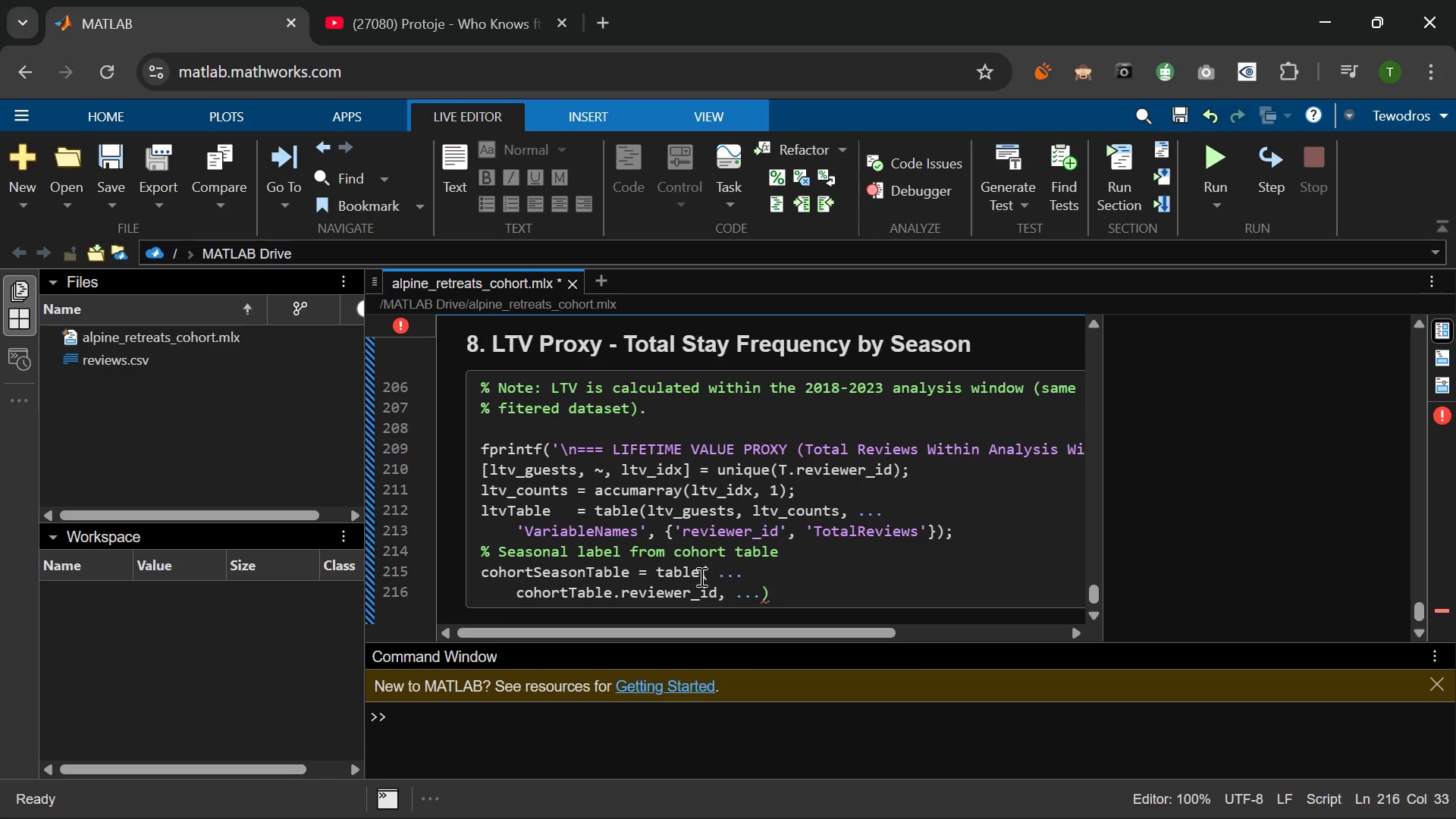 
key(Enter)
 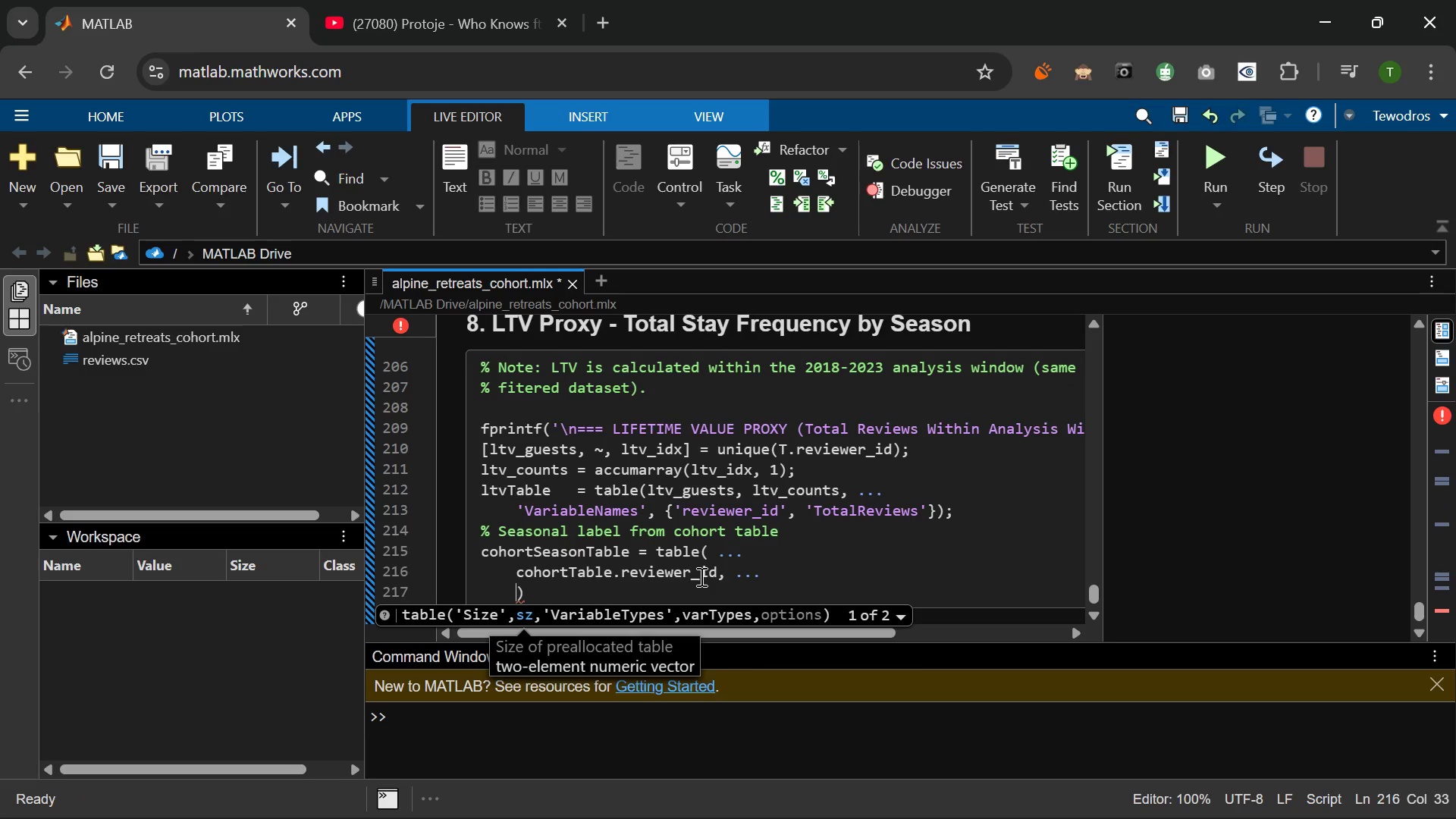 
type(month(cohortTable.CohortMonth)
 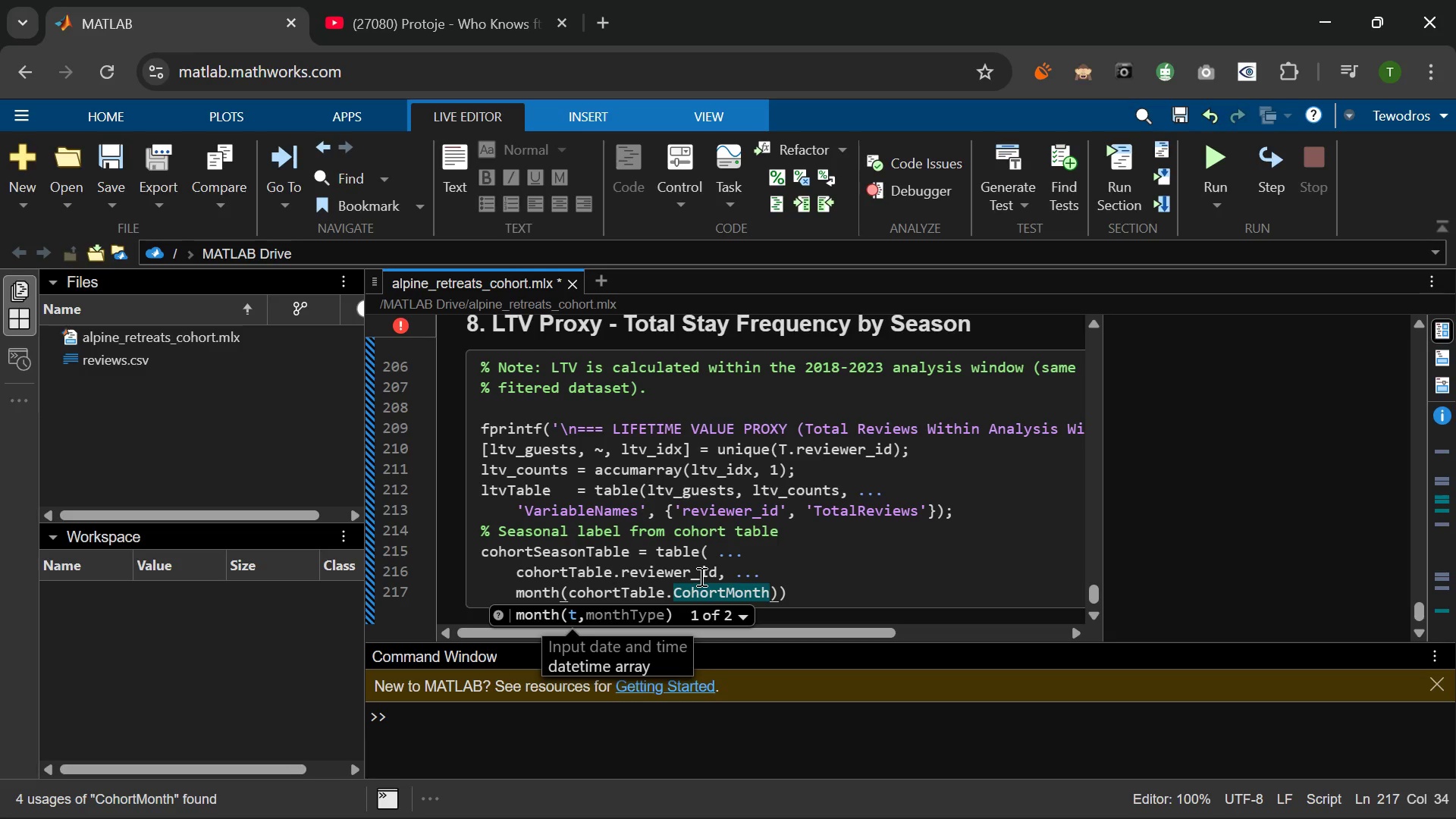 
wait(5.34)
 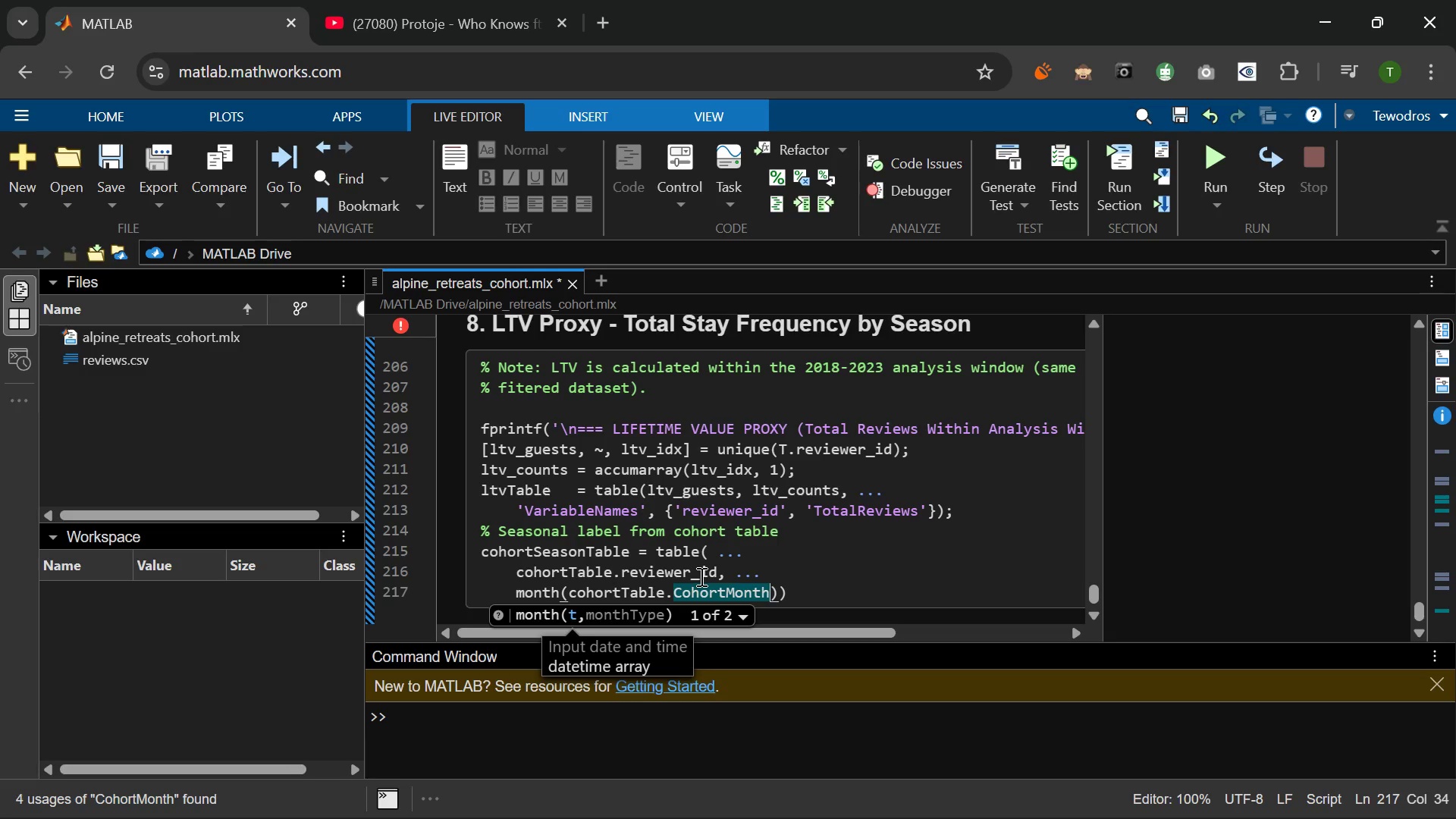 
key(ArrowRight)
 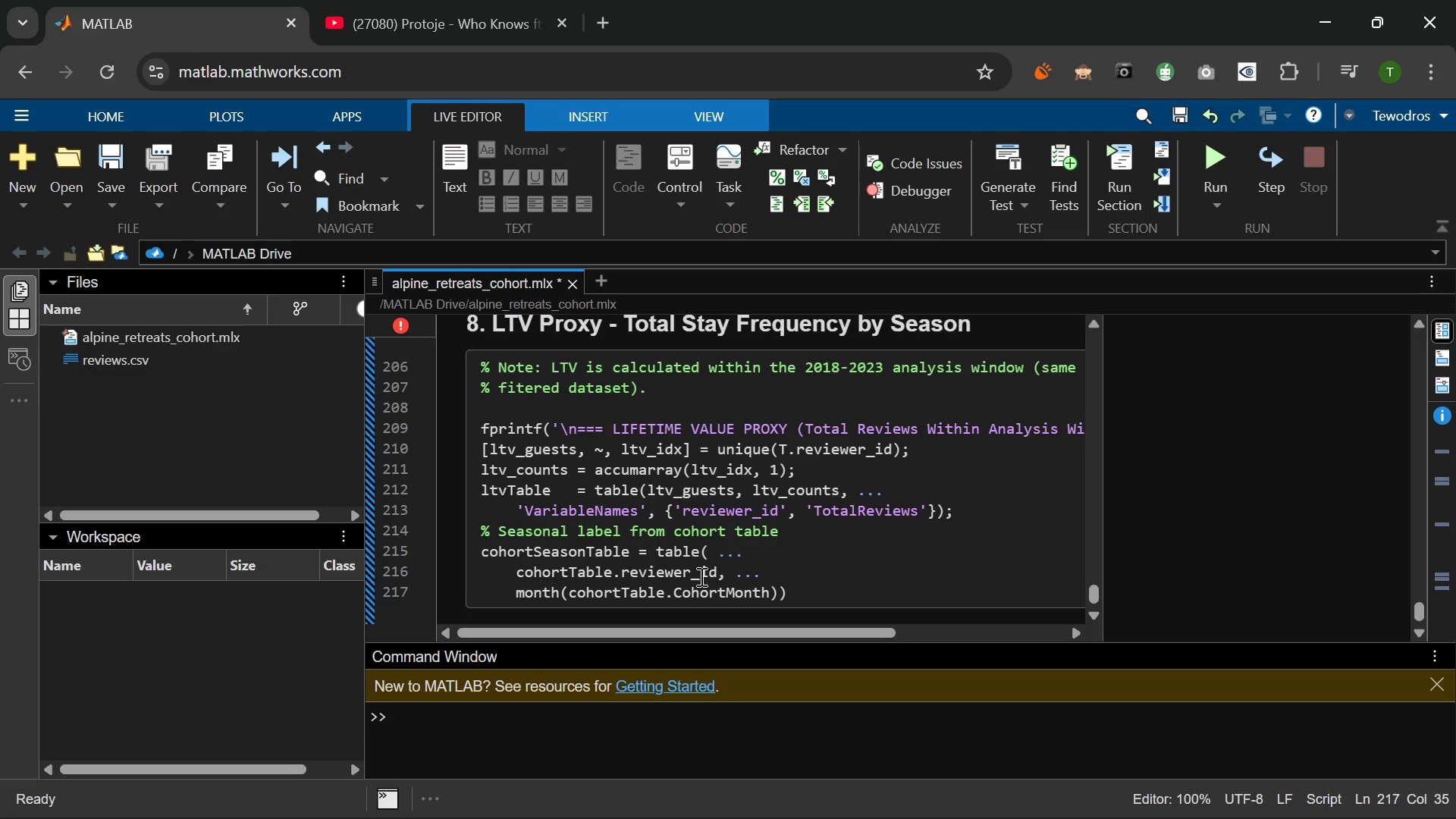 
key(Comma)
 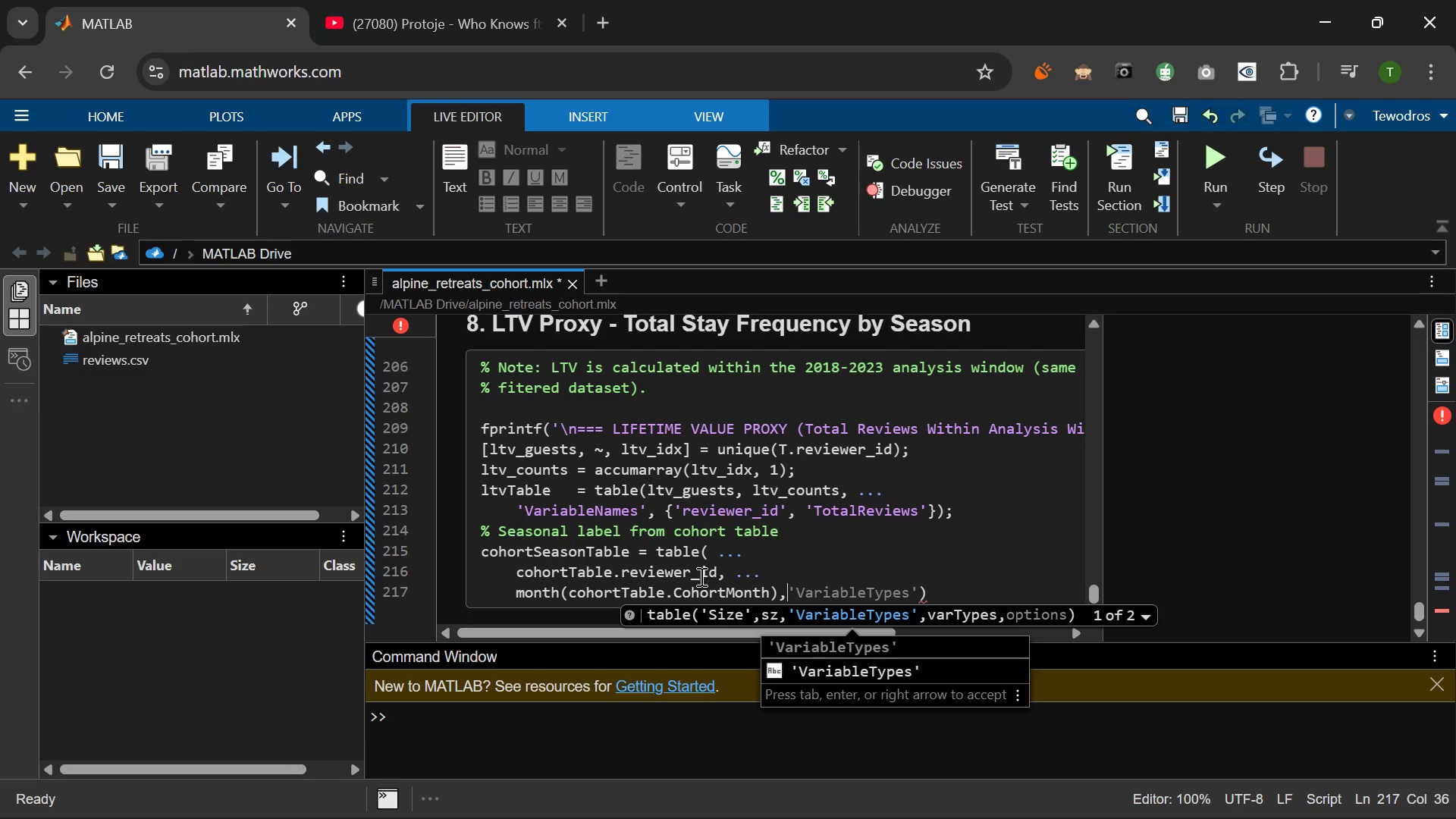 
key(Space)
 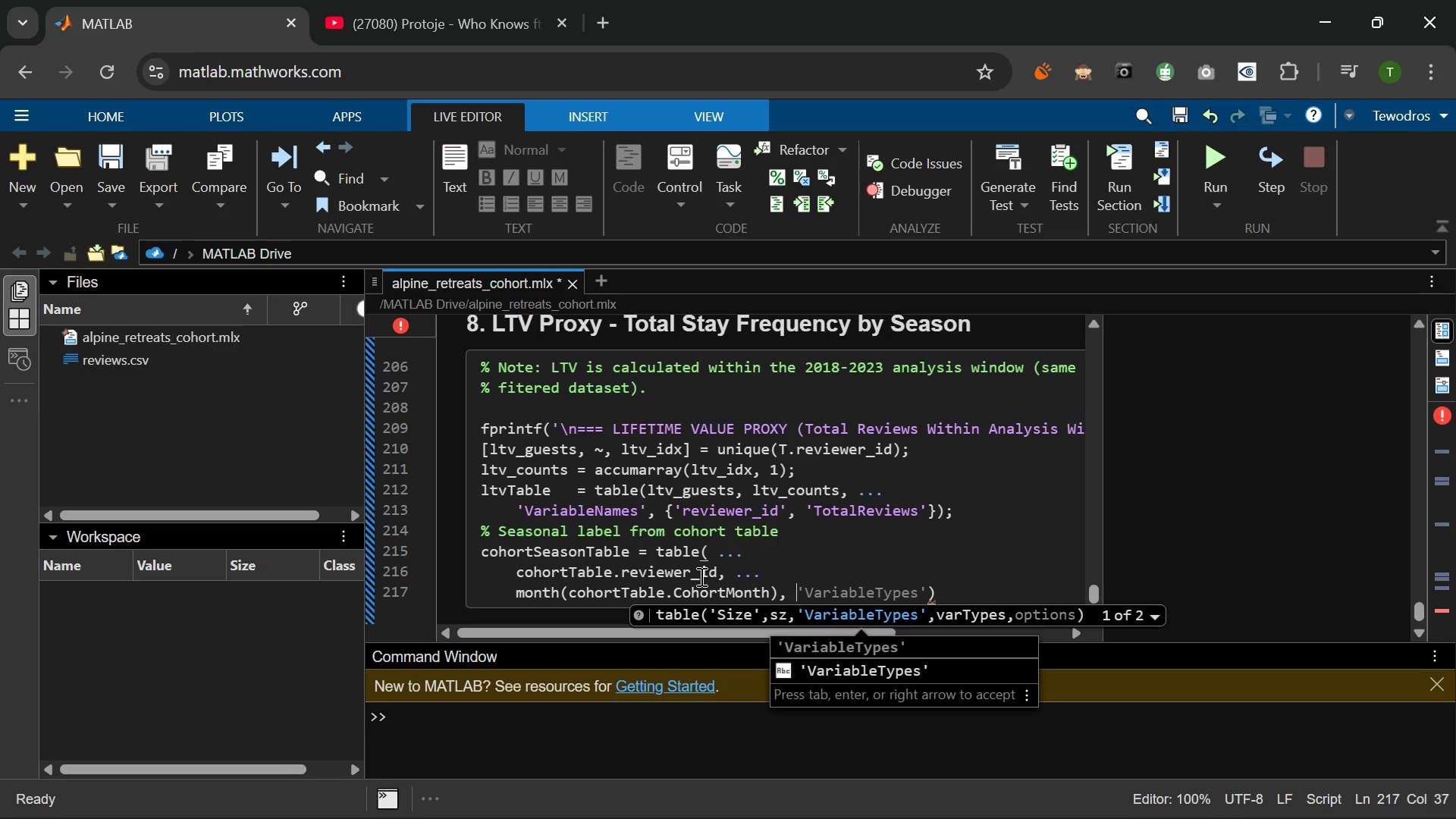 
key(Period)
 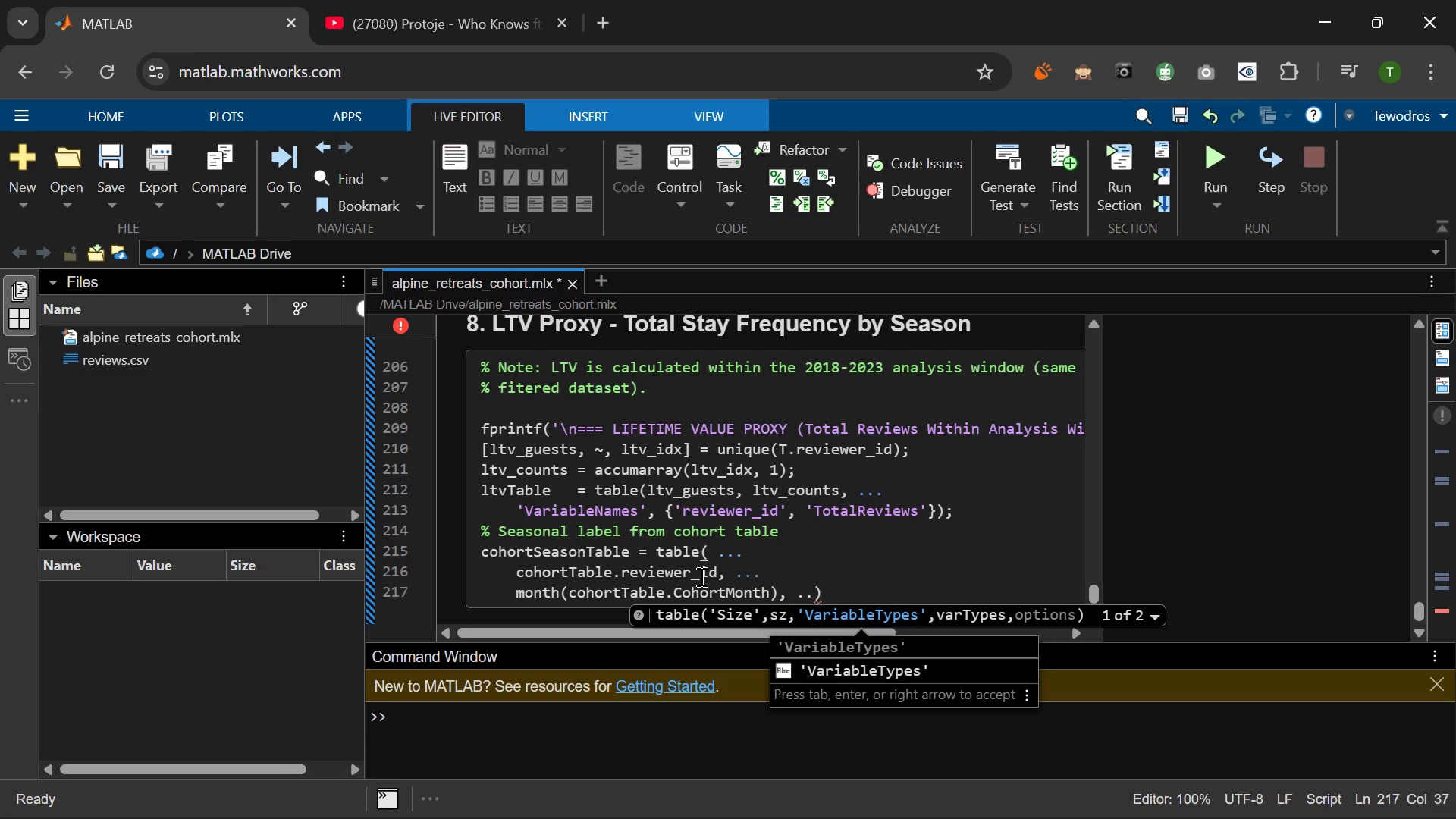 
key(Period)
 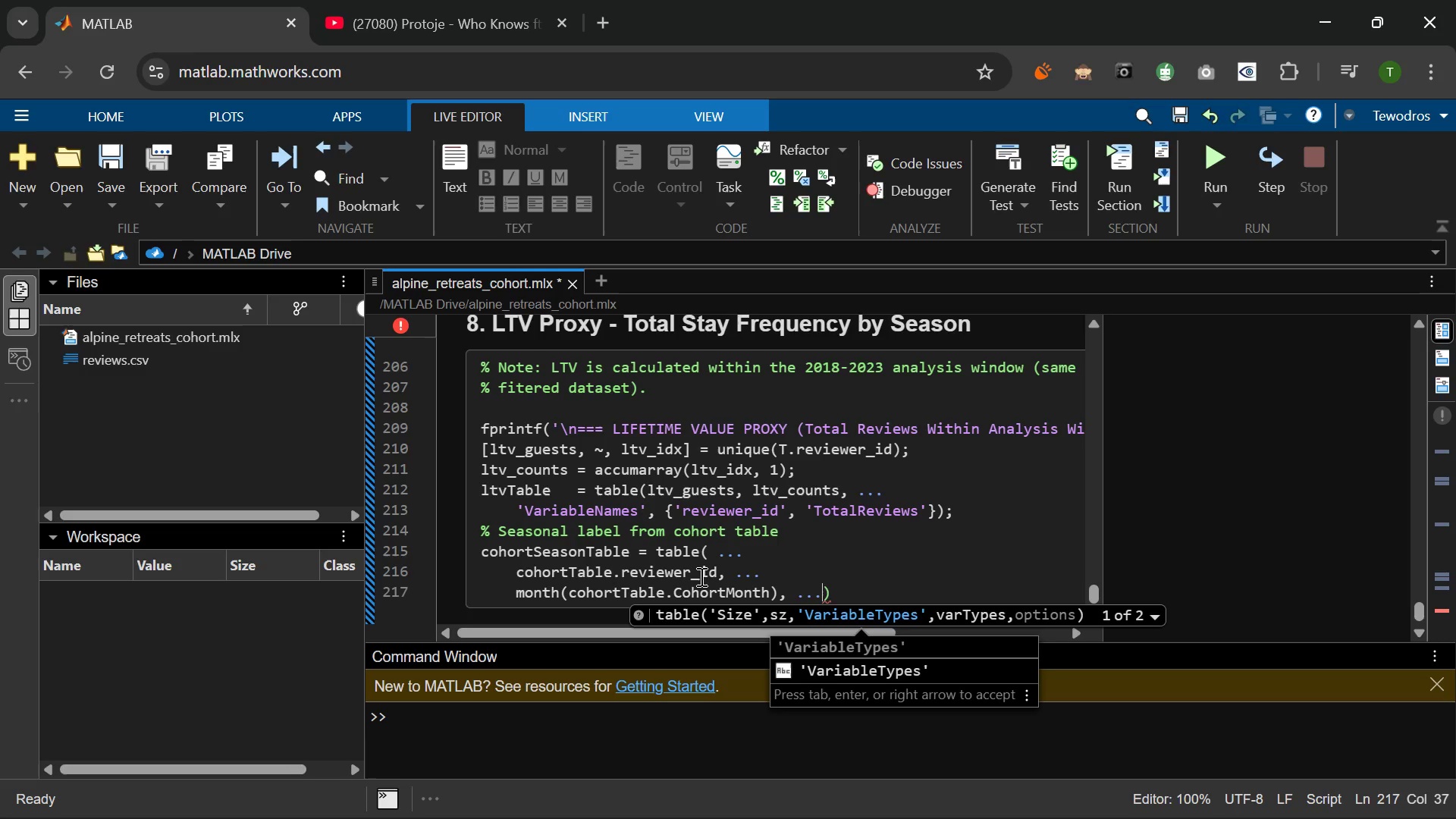 
key(Period)
 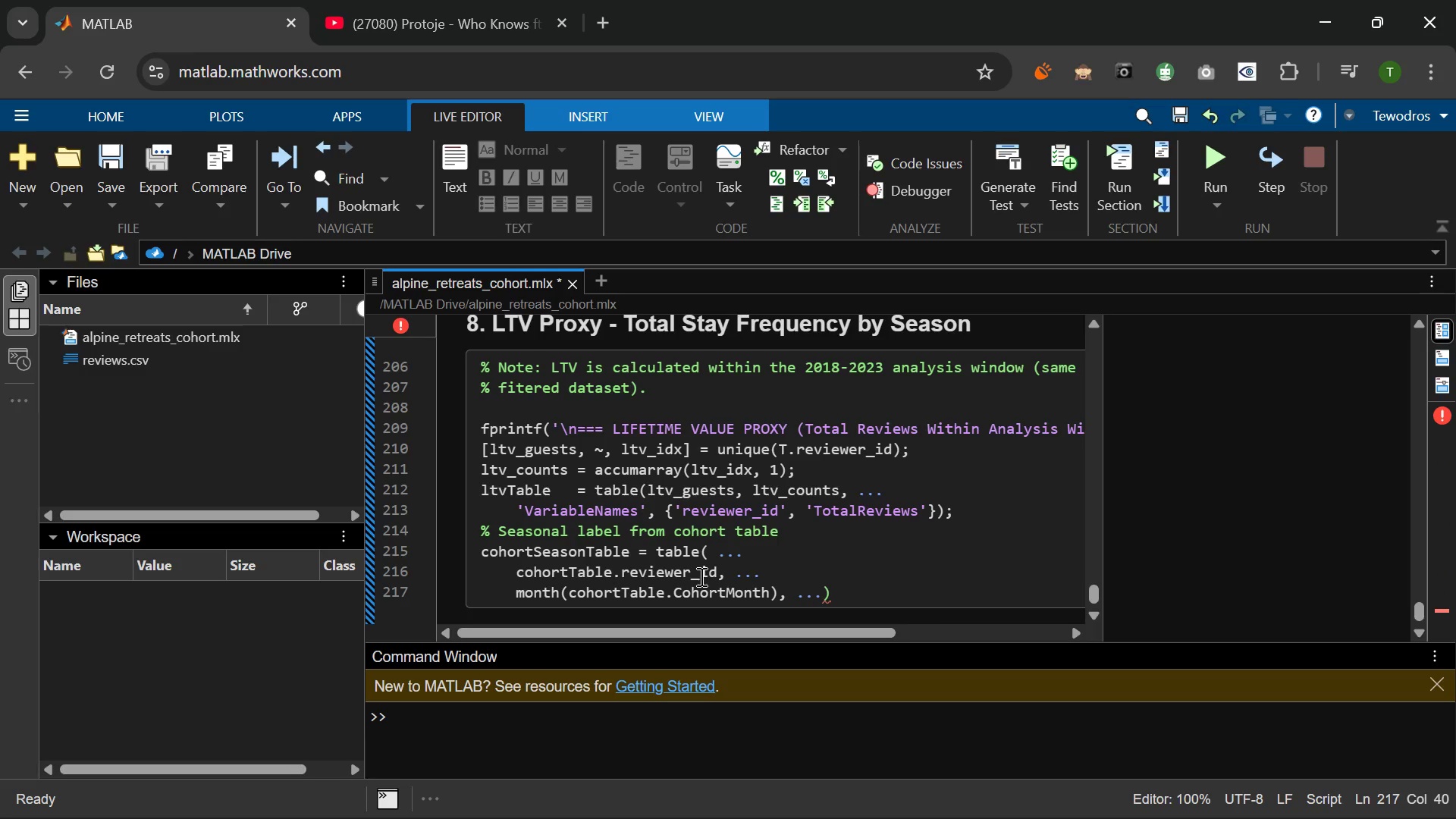 
key(Enter)
 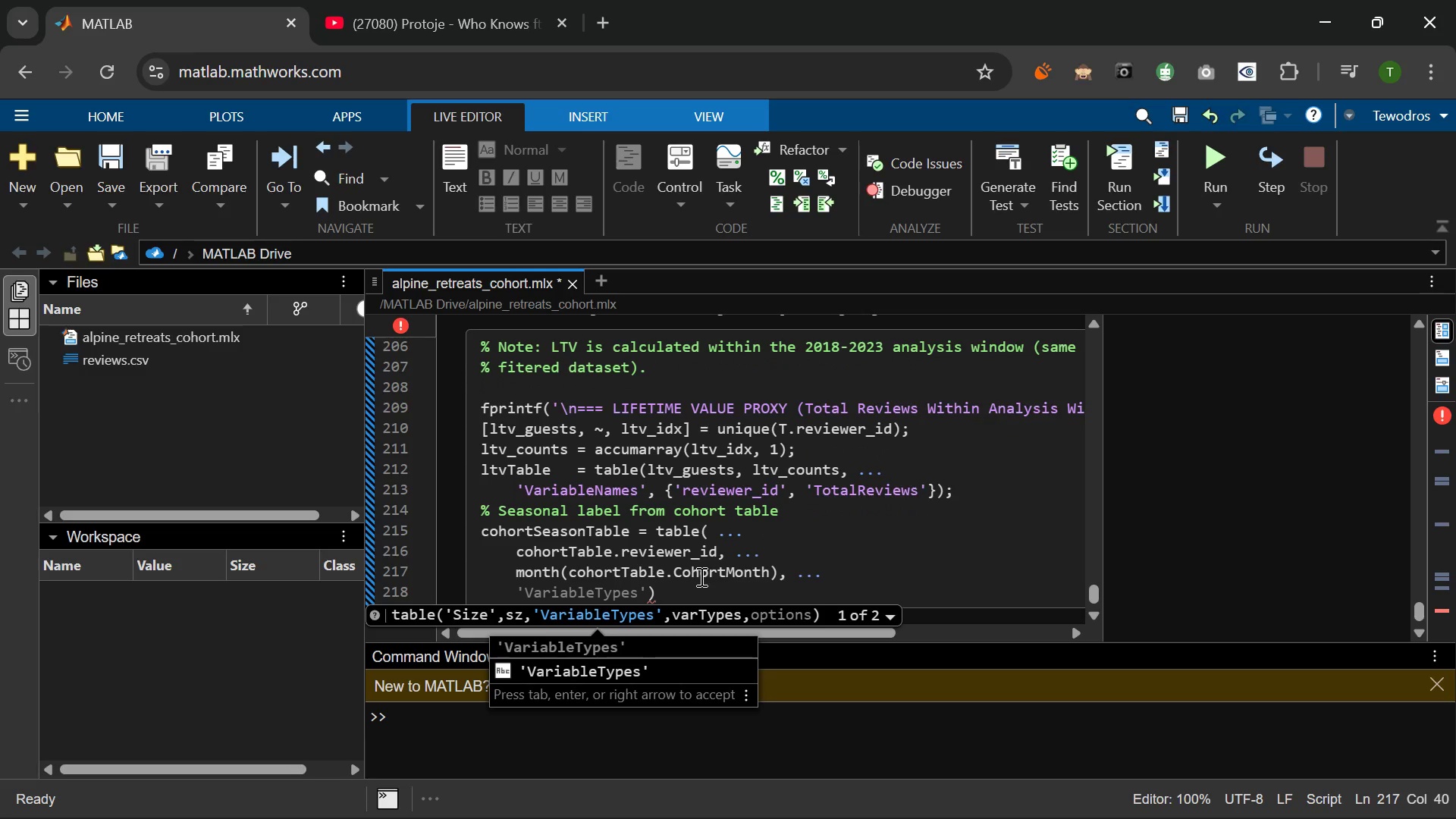 
type(')
key(Tab)
key(Backspace)
key(Backspace)
key(Backspace)
key(Backspace)
key(Backspace)
key(Backspace)
type(Names', {'reviewrP)
key(Backspace)
type(_id)
 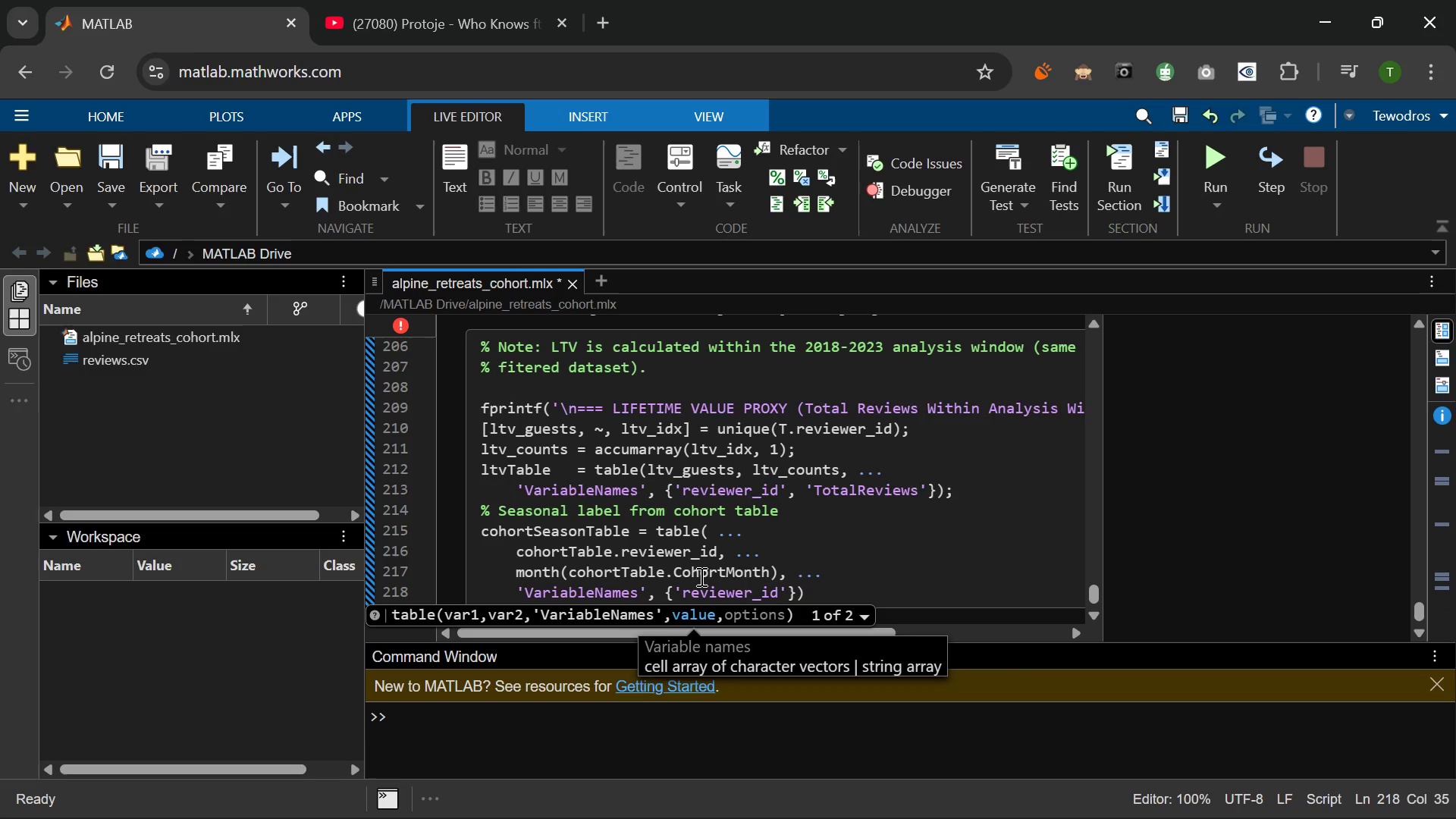 
wait(14.44)
 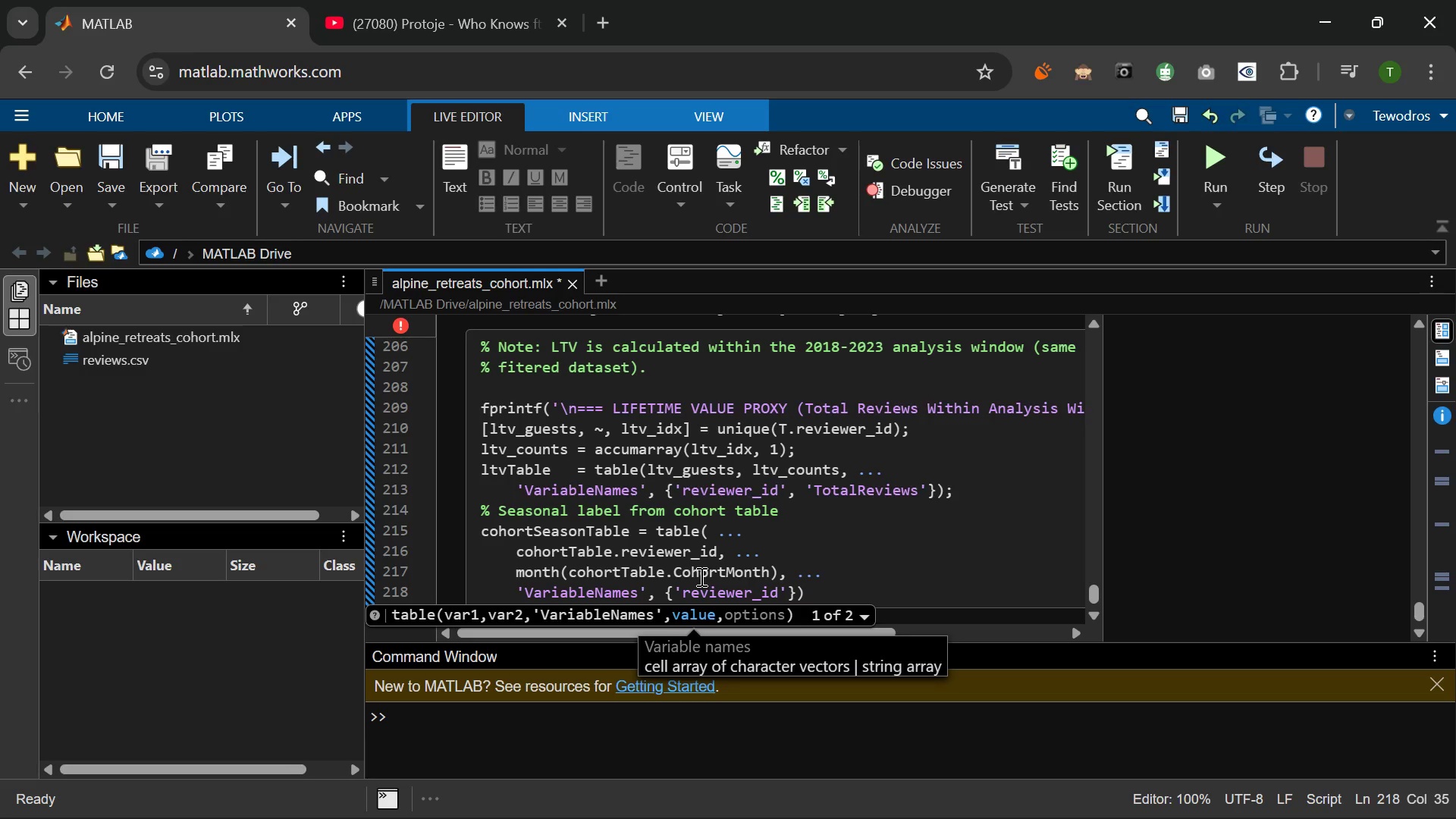 
key(ArrowRight)
 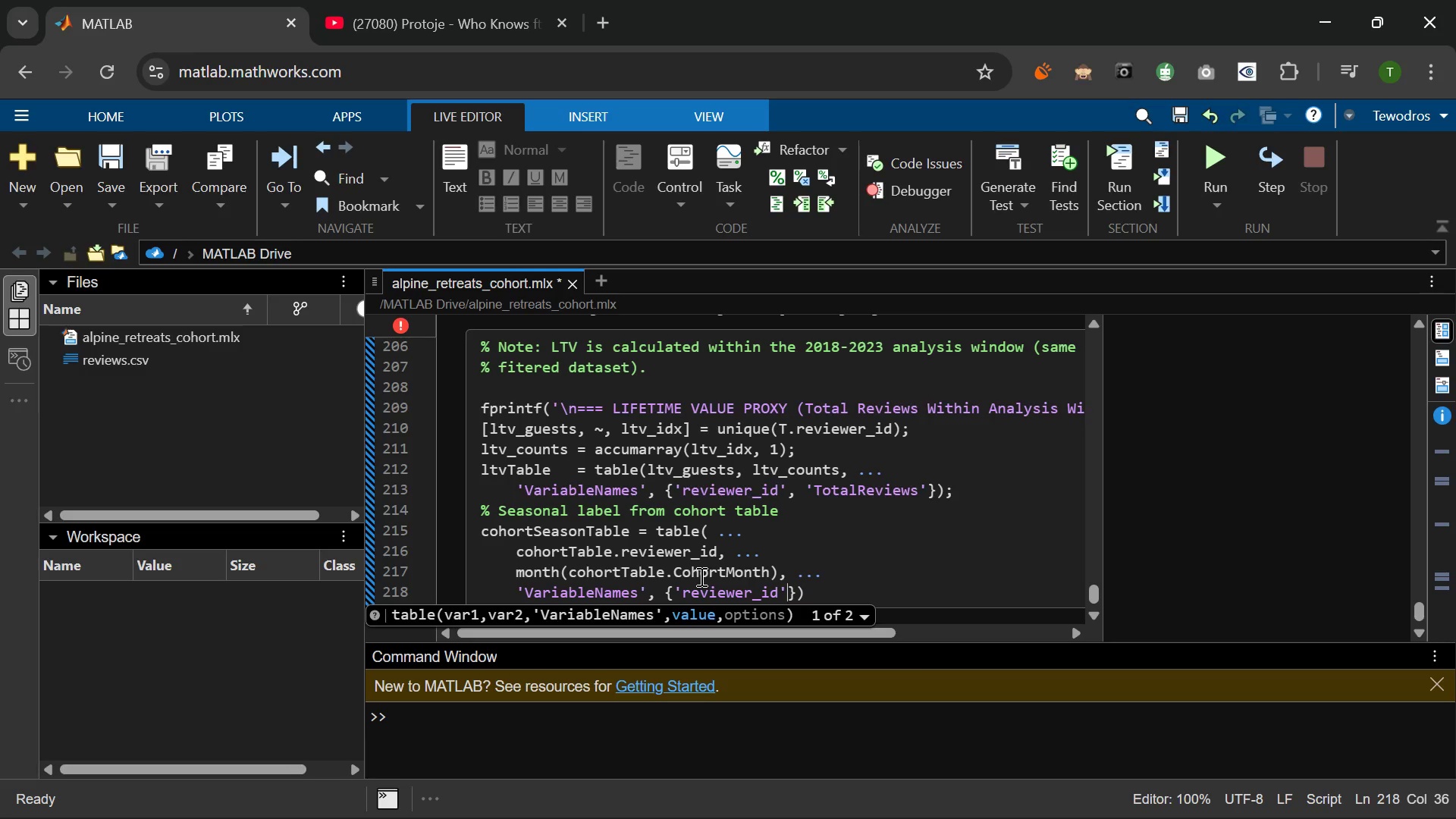 
type(m )
key(Backspace)
key(Backspace)
type(, 'Coo)
key(Backspace)
type(hort)
 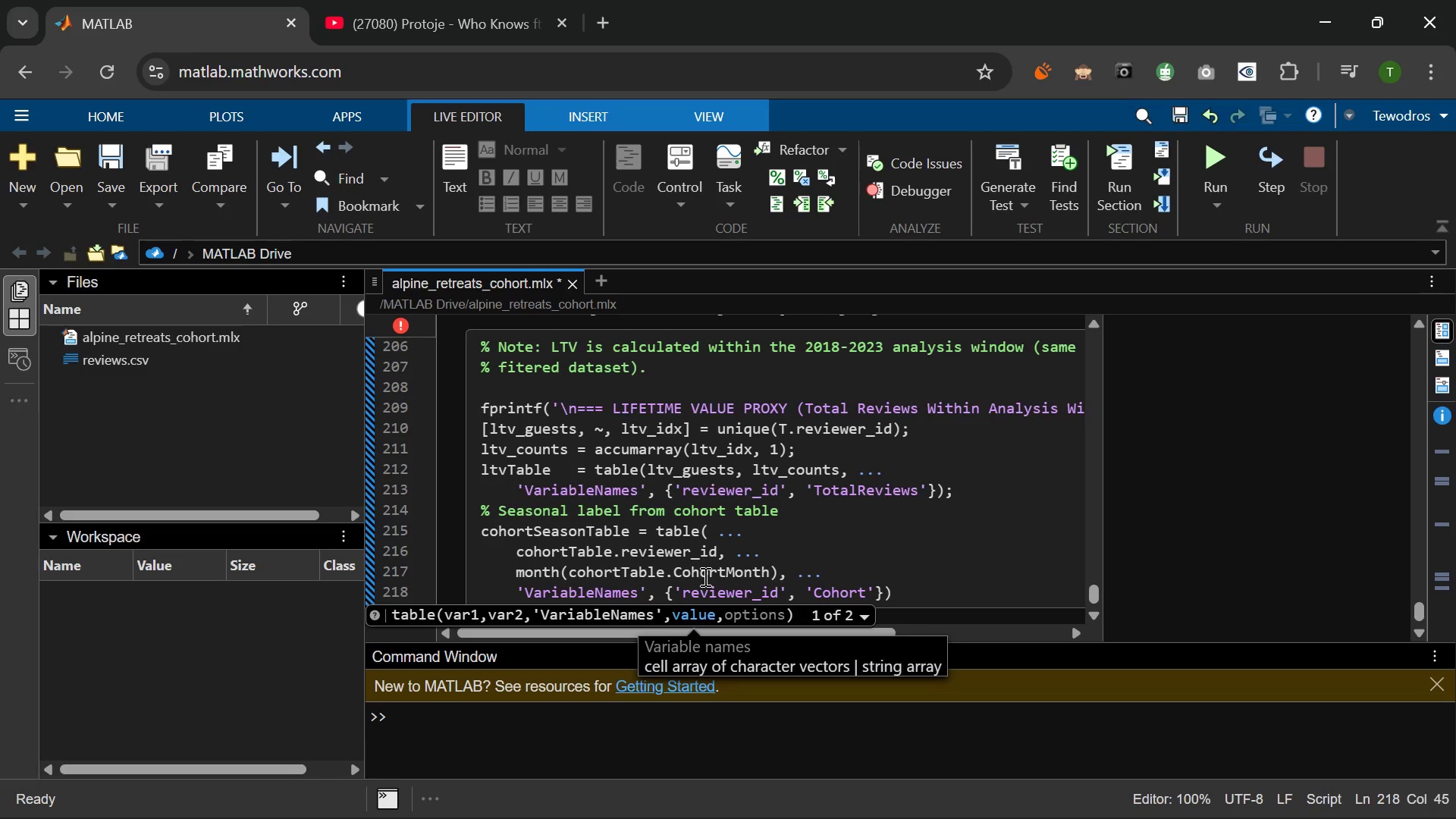 
type(Month )
key(Backspace)
type(n)
key(Backspace)
type(Num)
 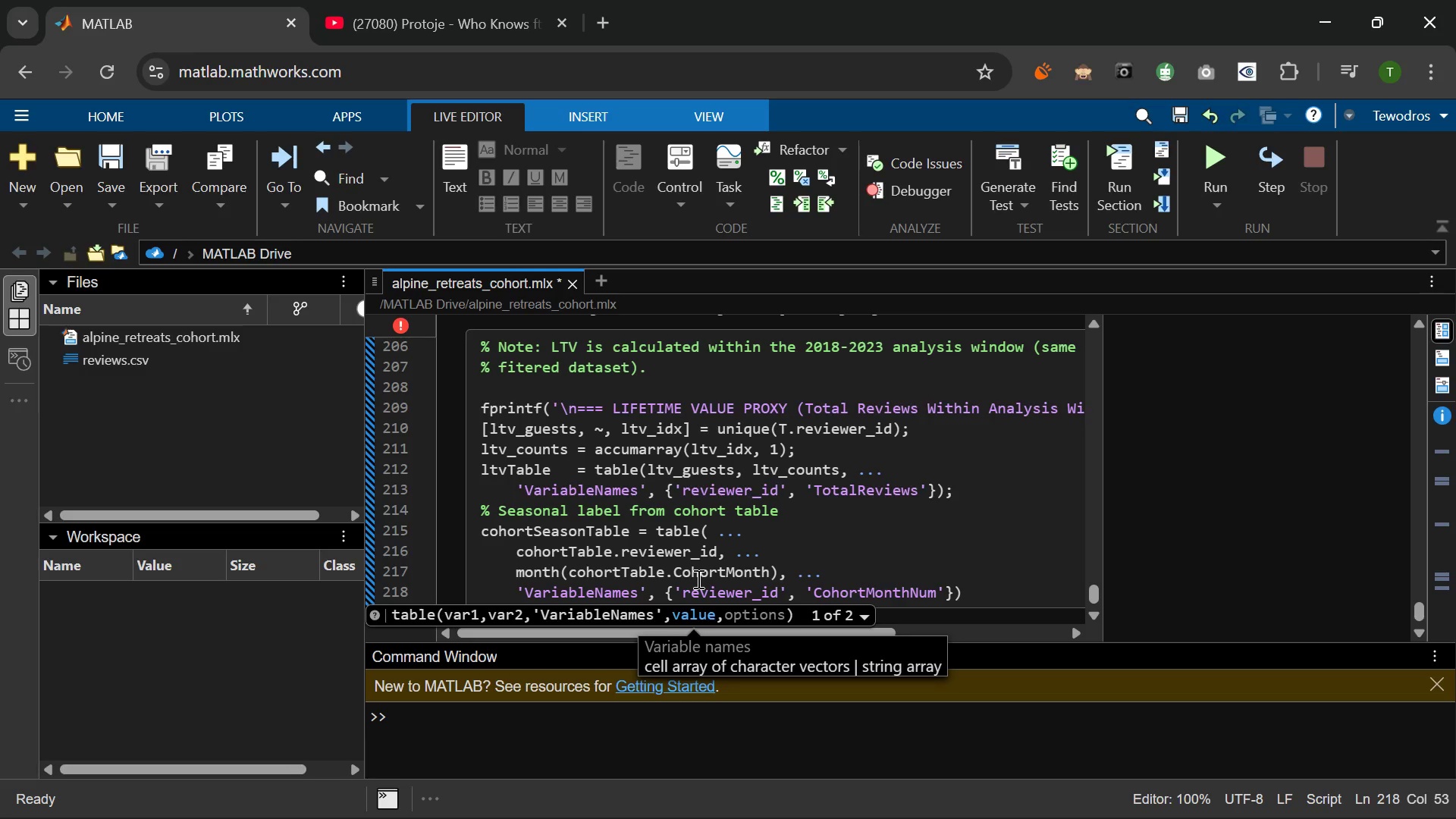 
key(ArrowRight)
 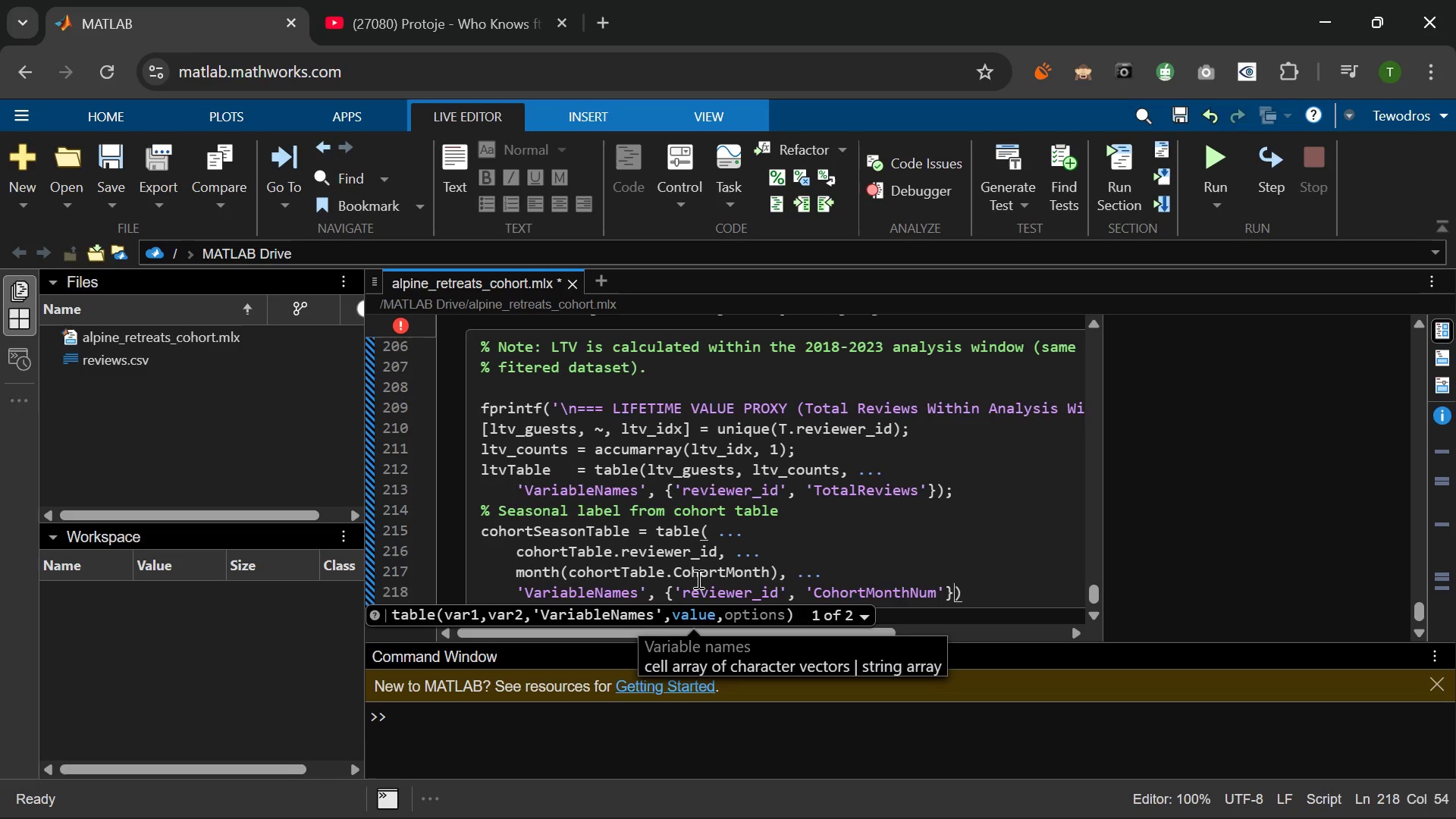 
key(ArrowRight)
 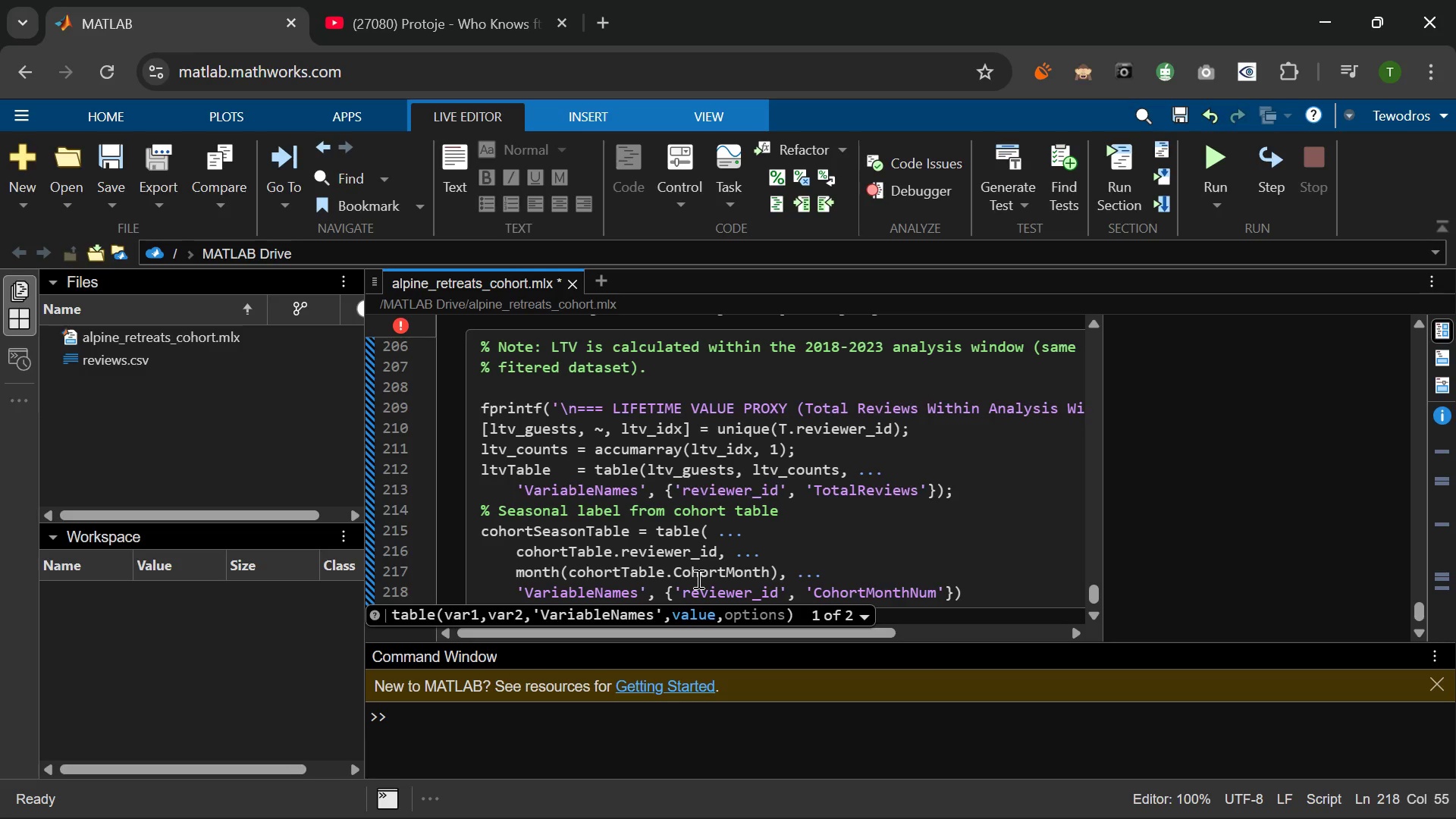 
key(Space)
 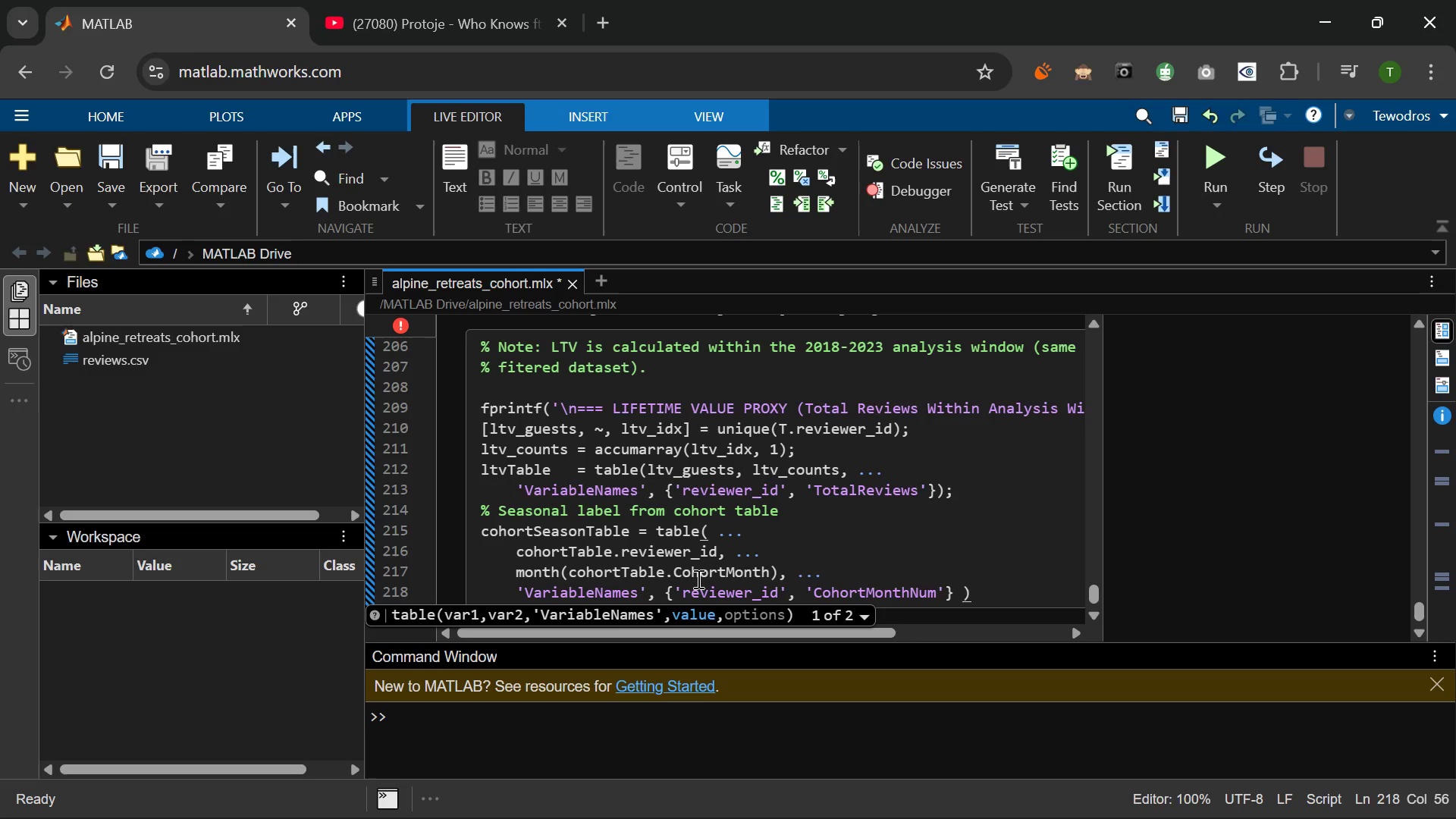 
key(Period)
 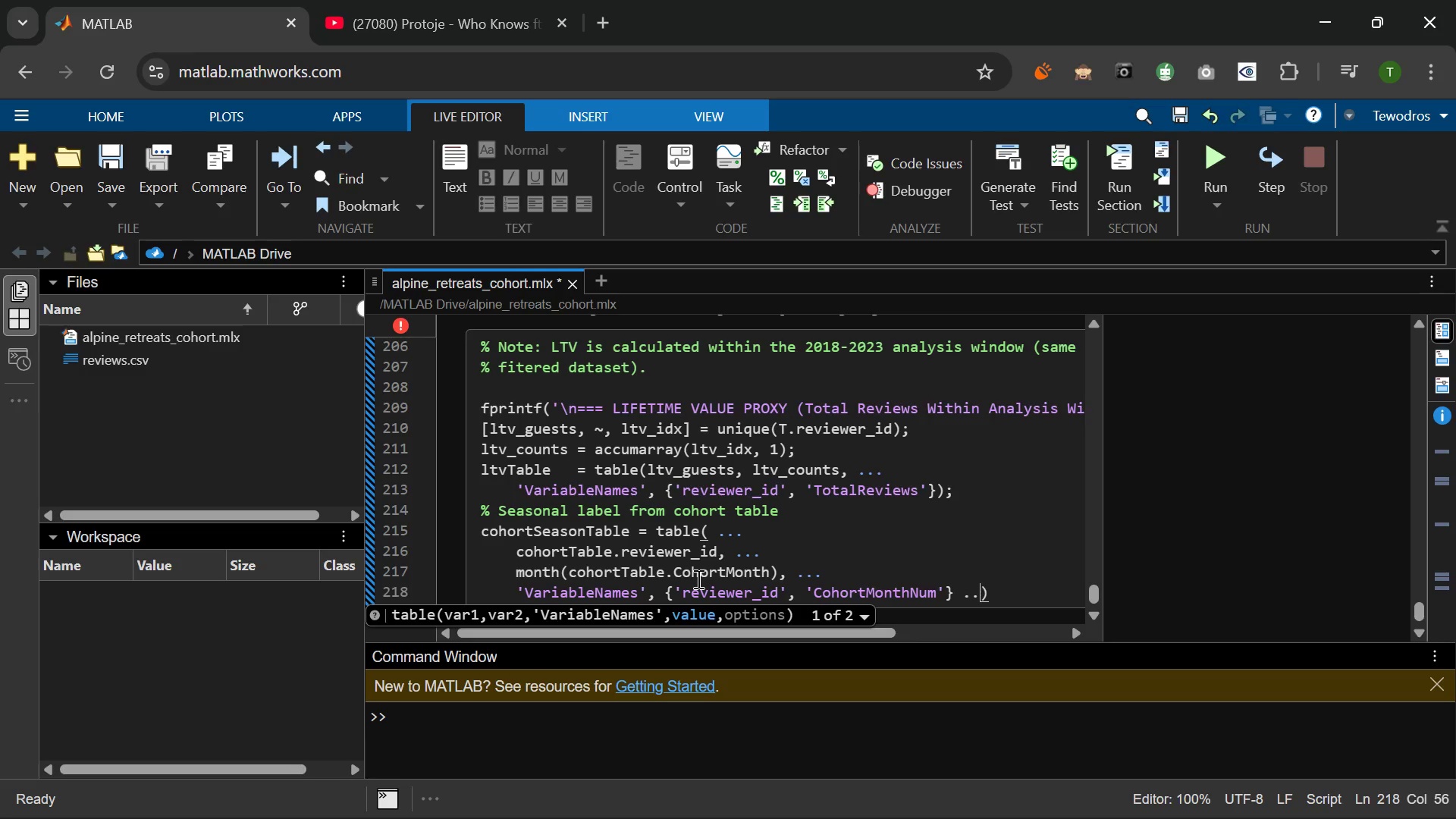 
key(Period)
 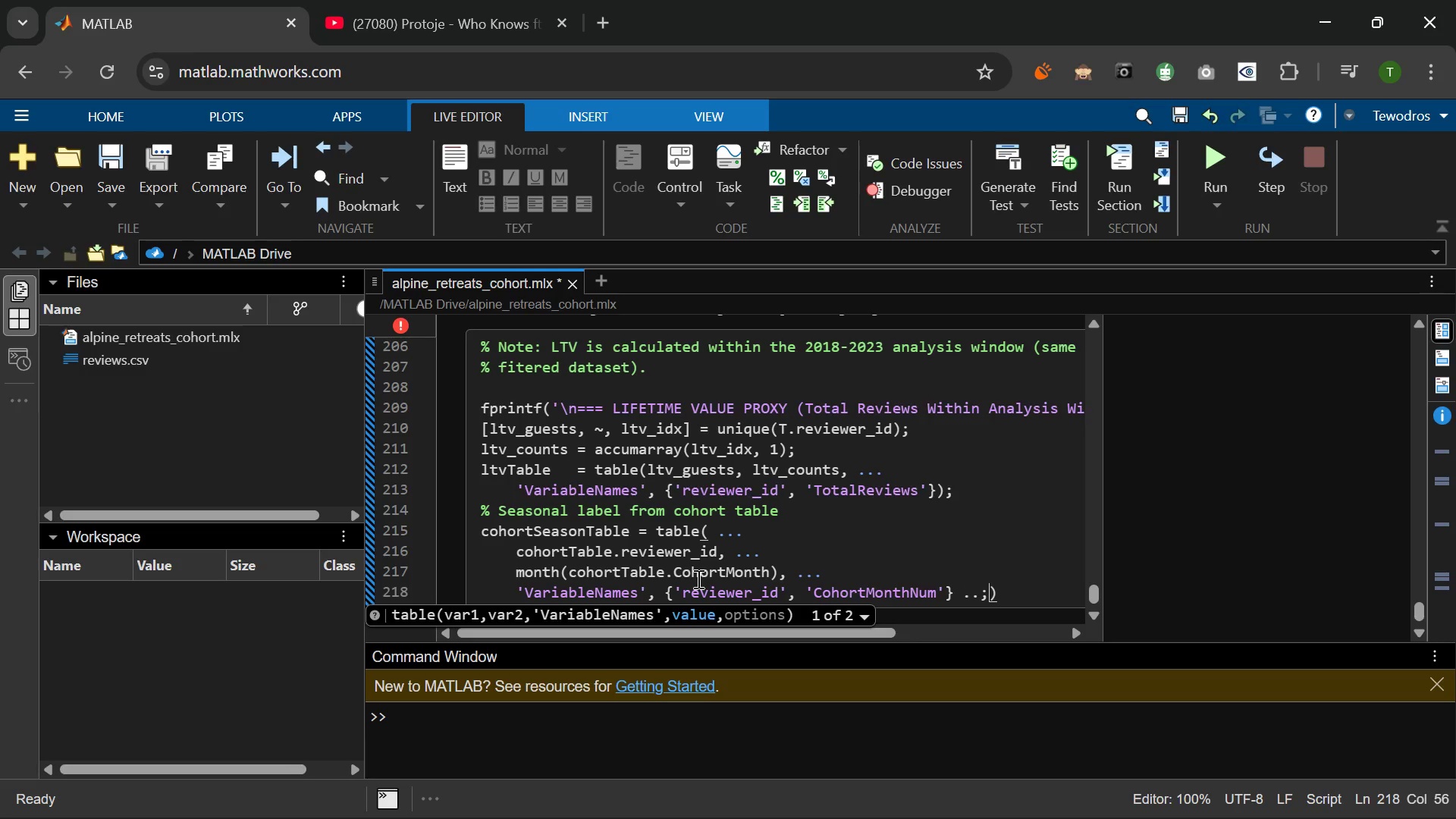 
key(Semicolon)
 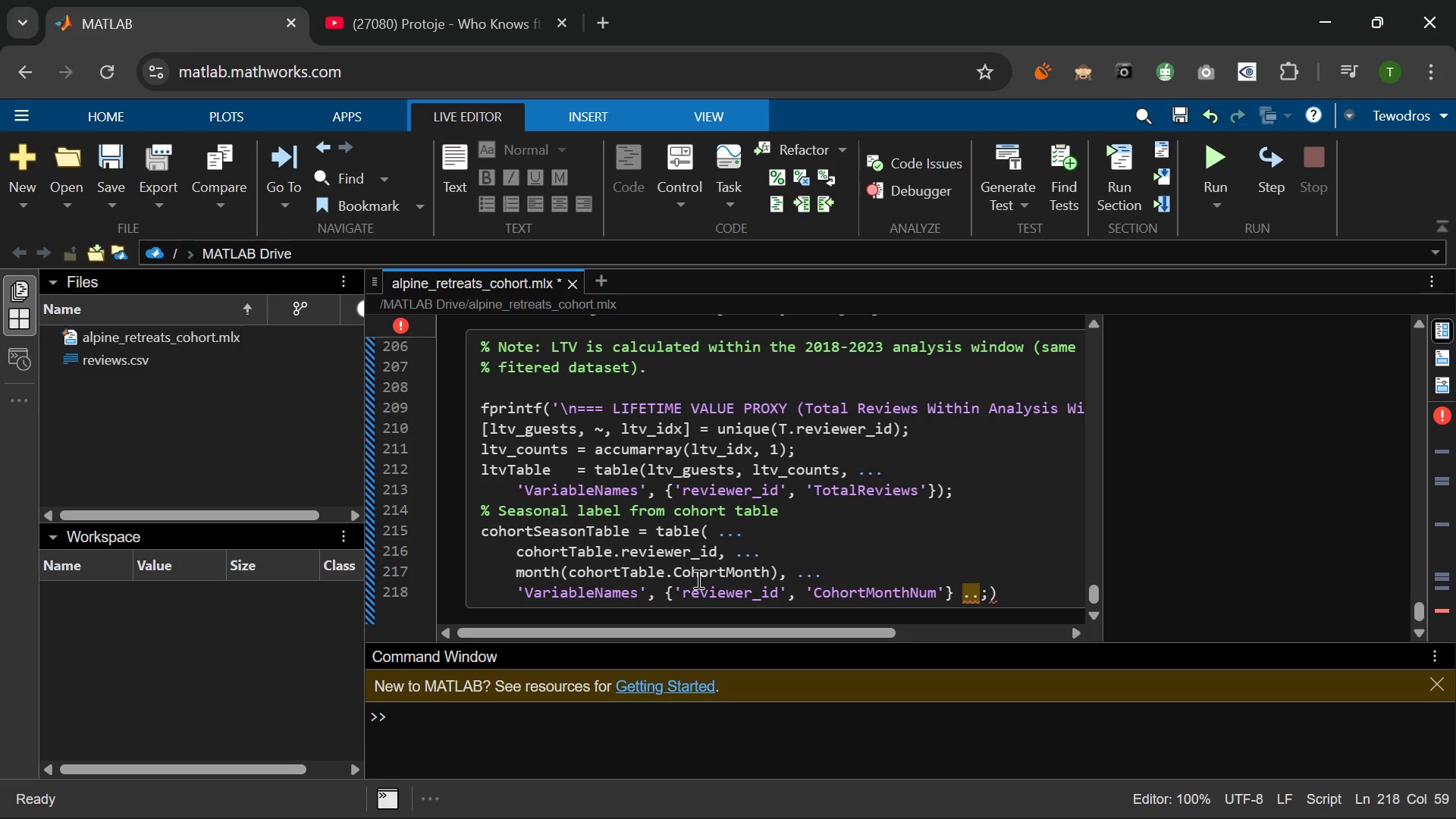 
key(Backspace)
 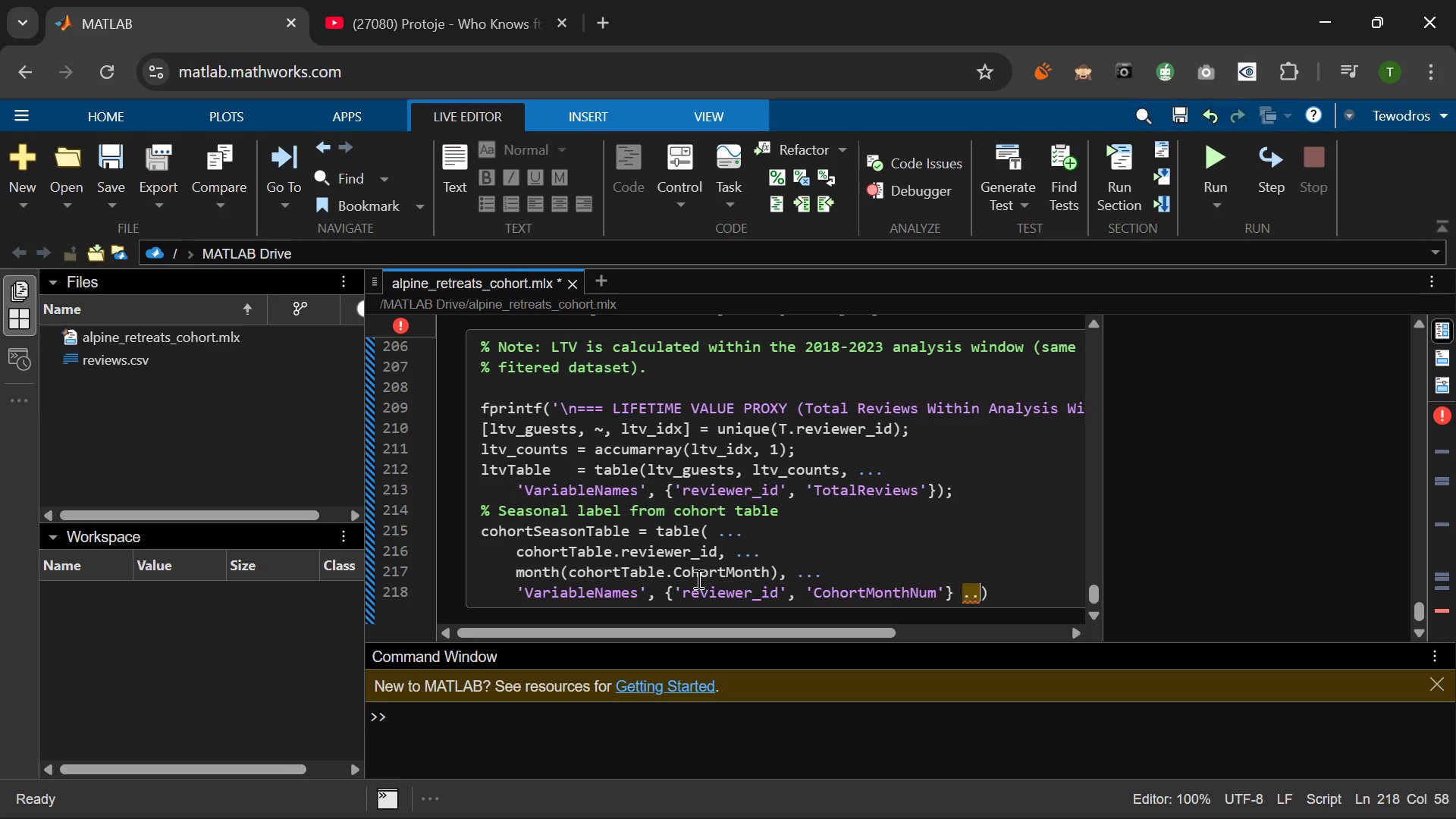 
key(Period)
 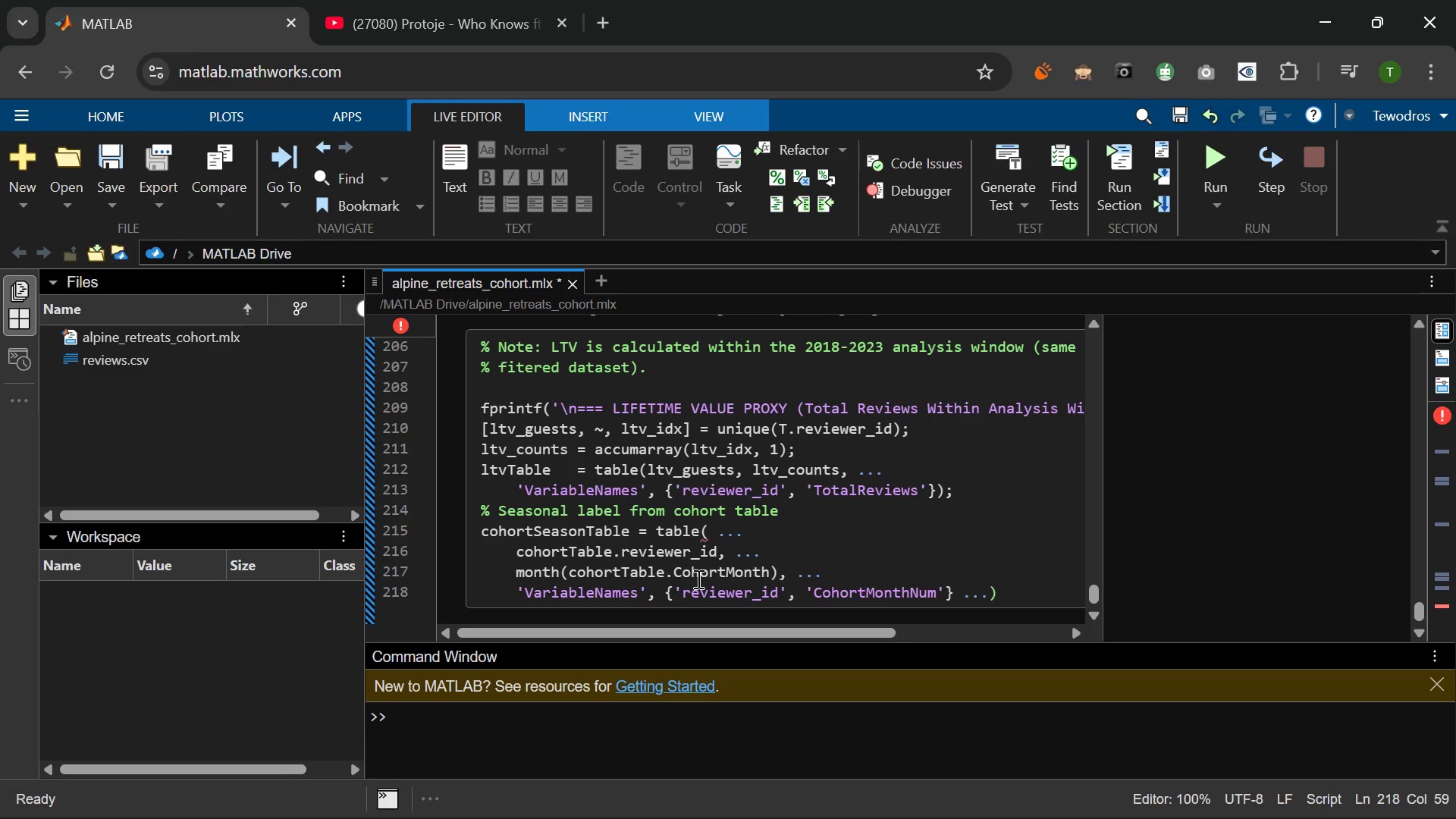 
key(ArrowRight)
 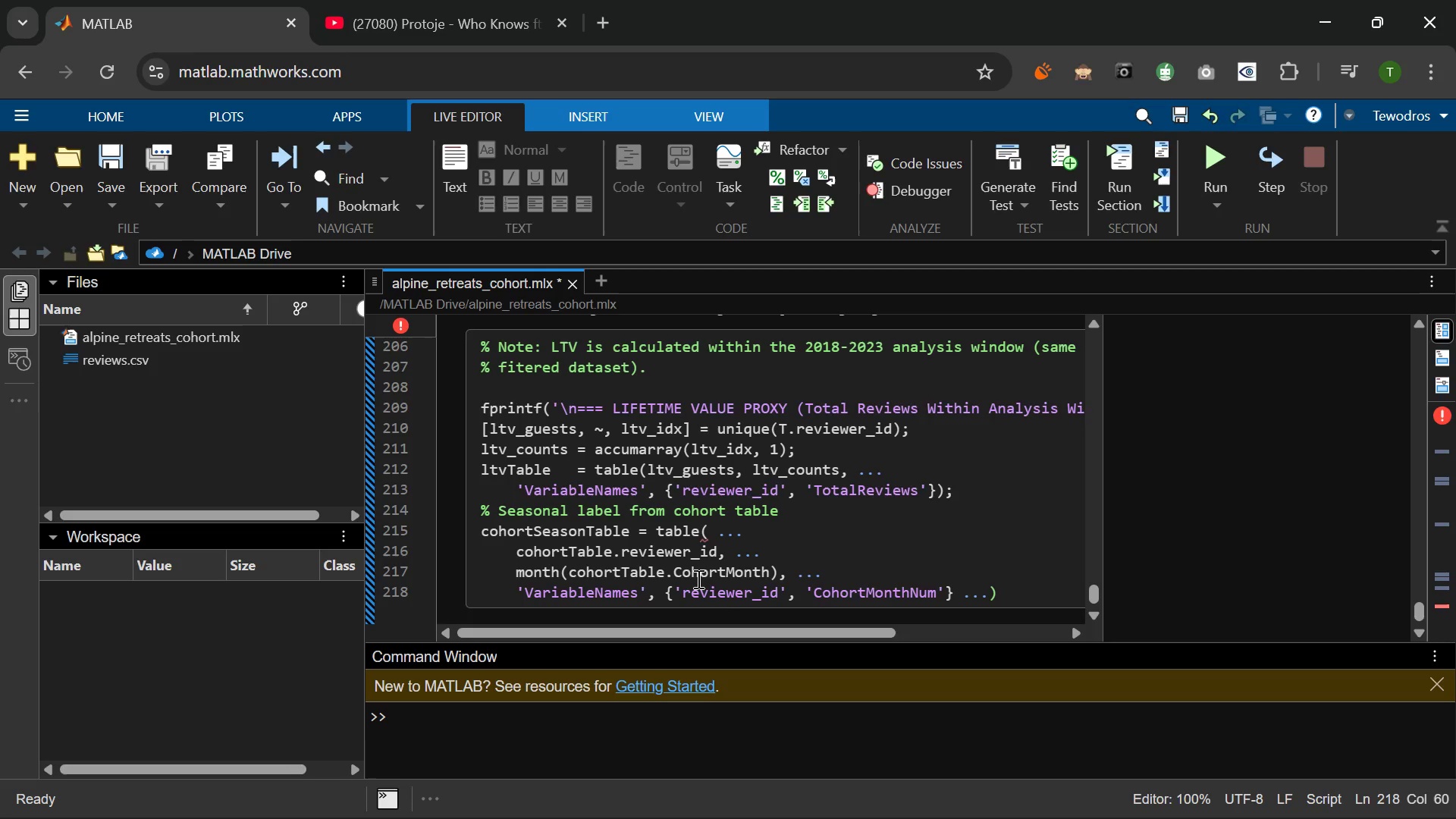 
key(ArrowLeft)
 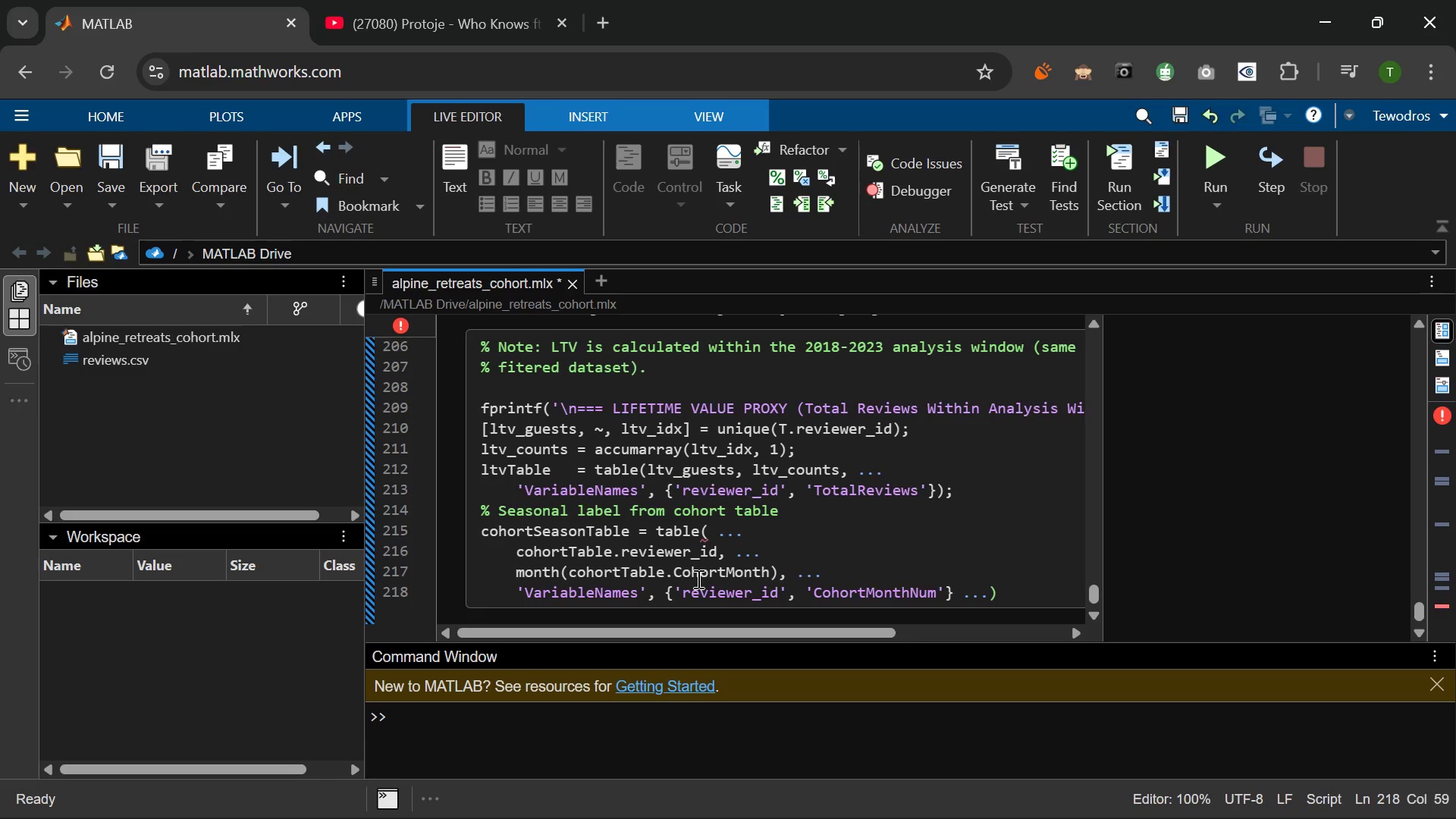 
key(Enter)
 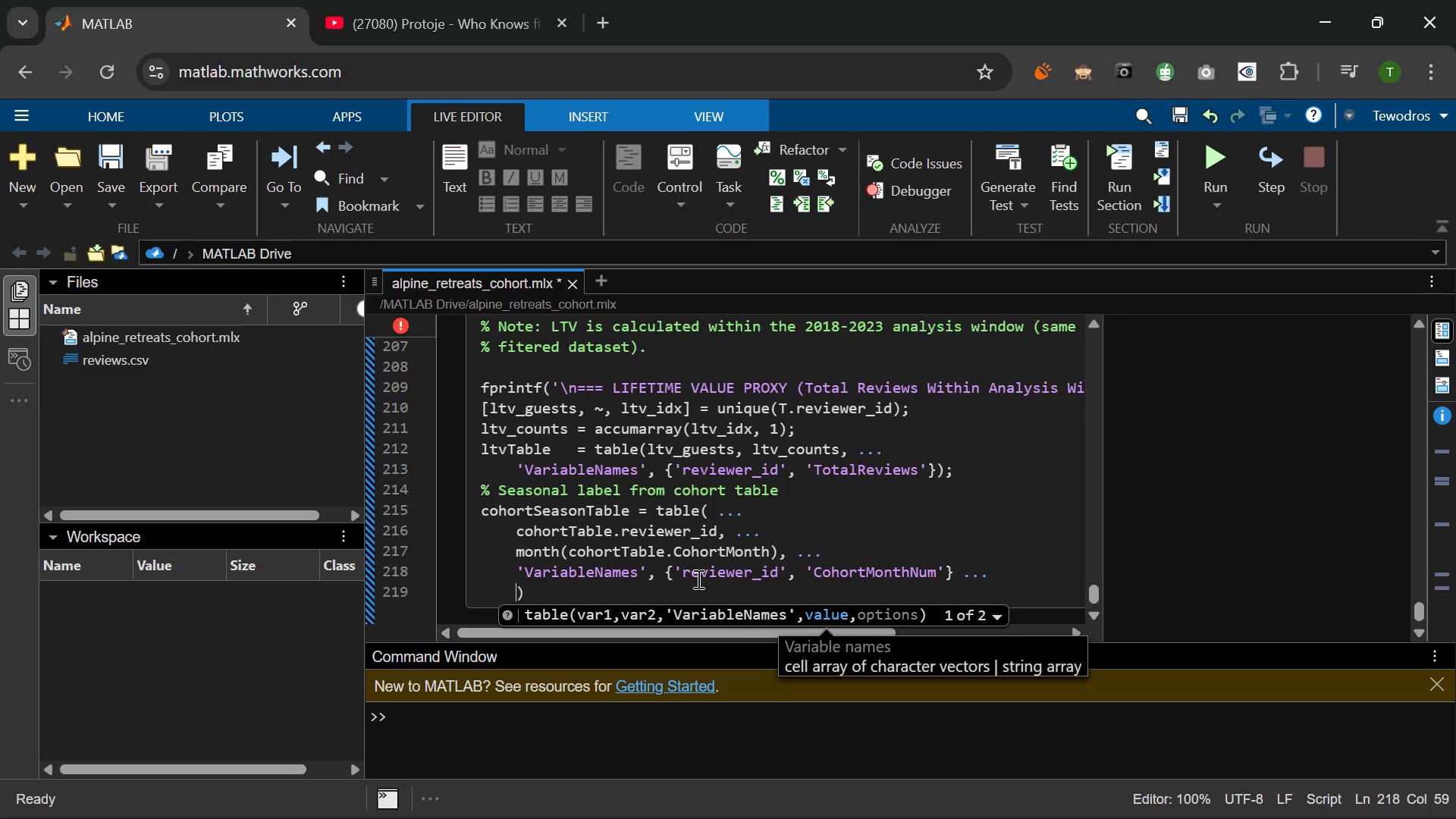 
wait(5.31)
 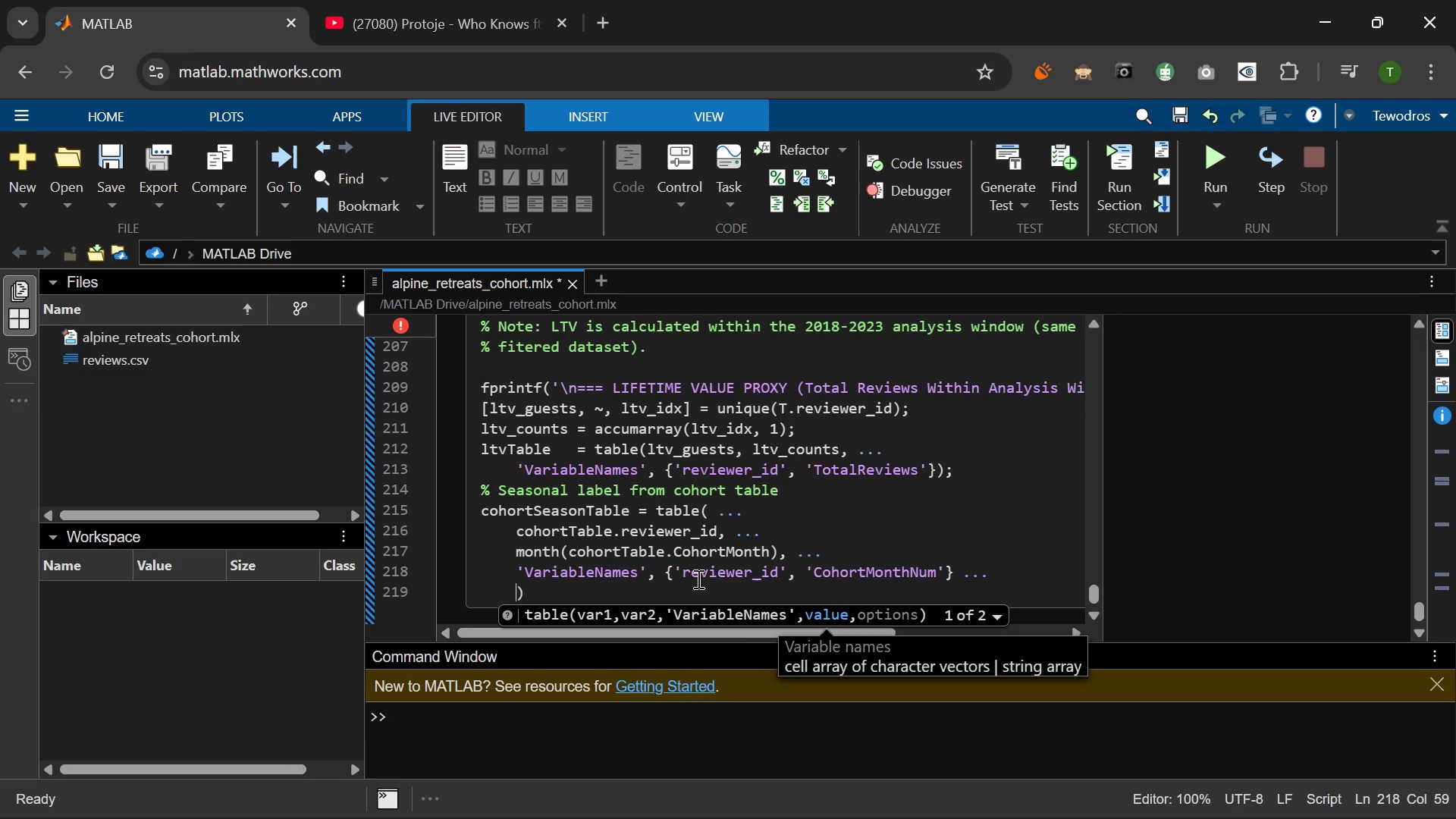 
key(ArrowRight)
 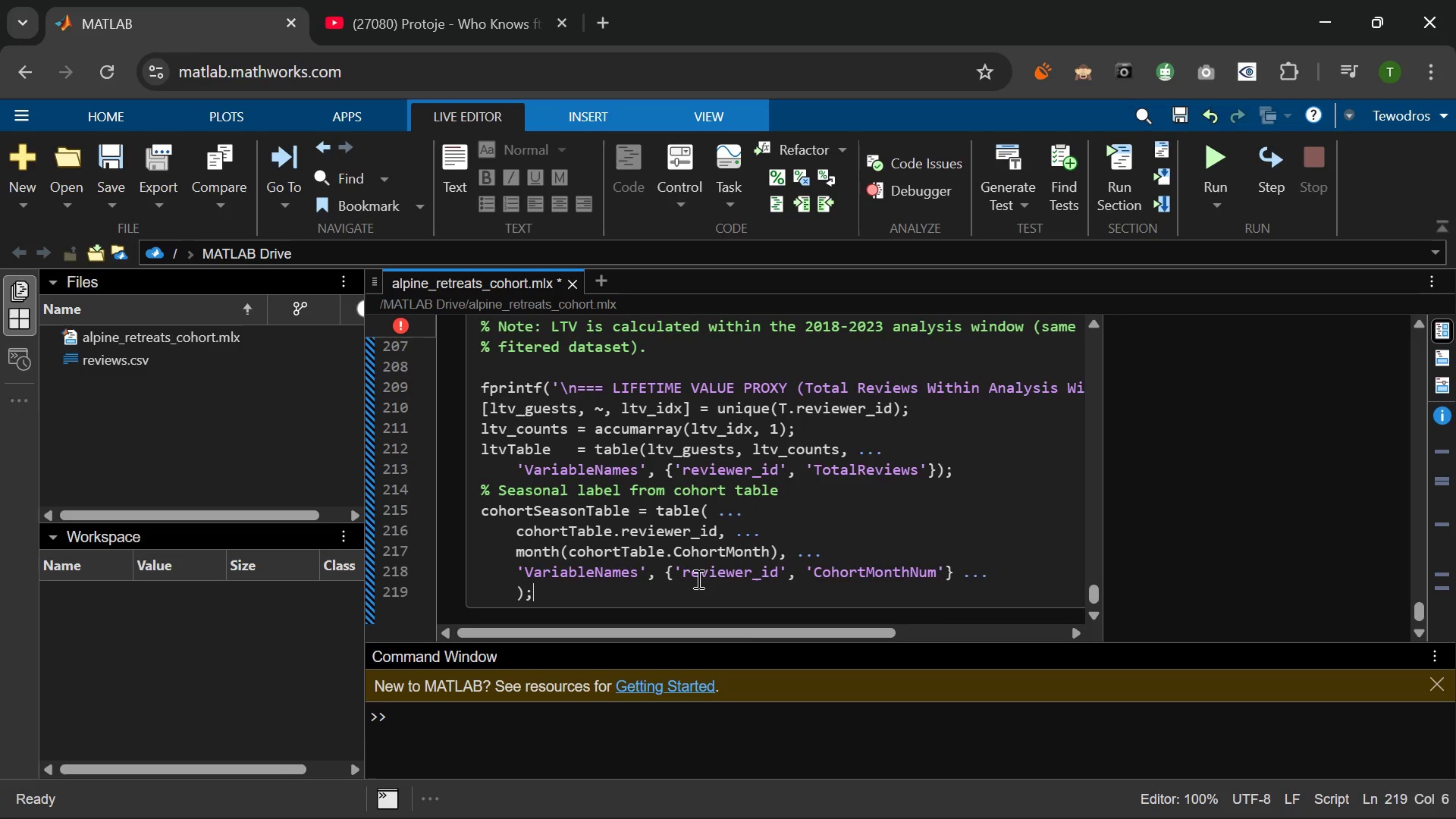 
key(Semicolon)
 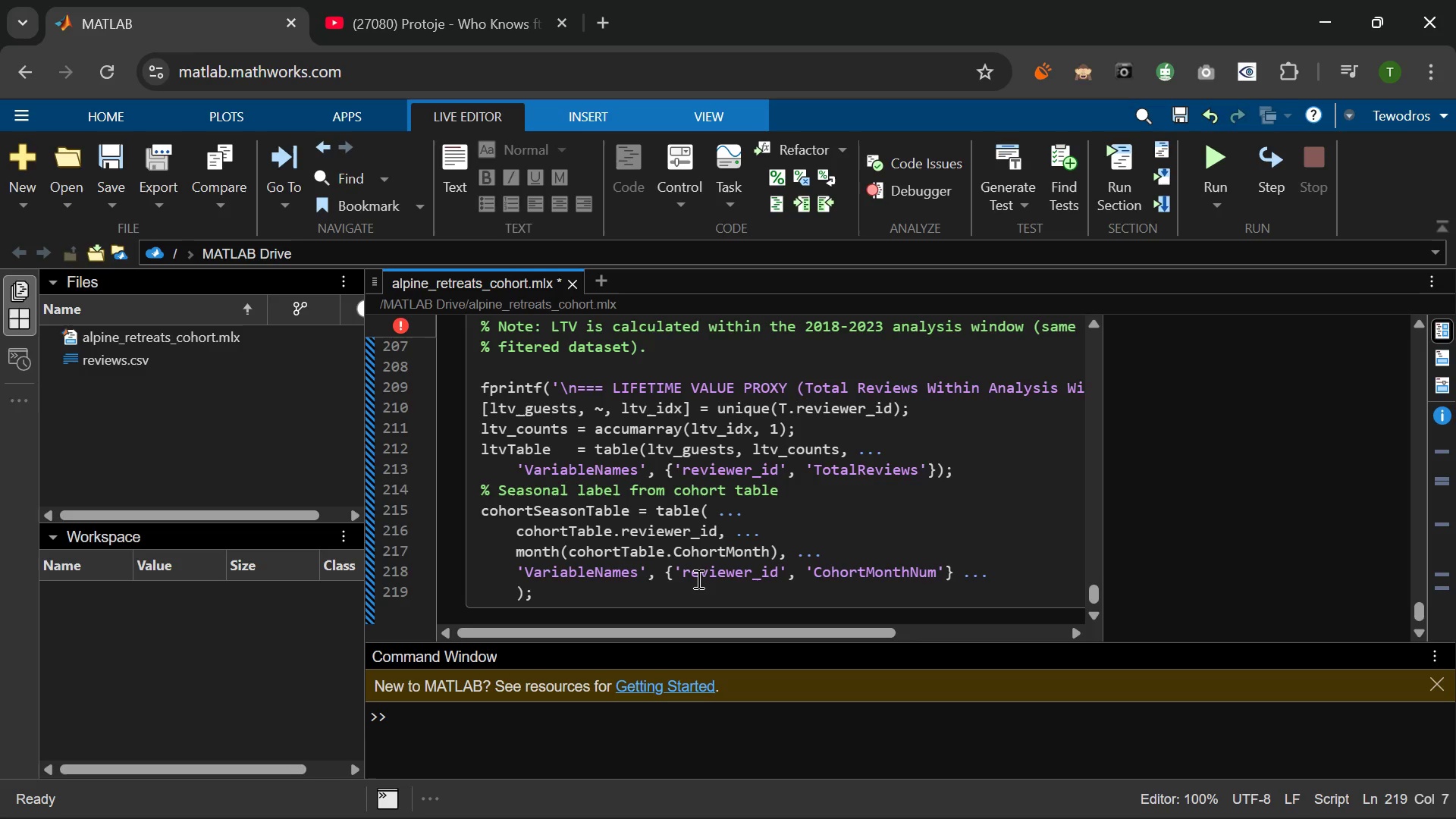 
wait(5.42)
 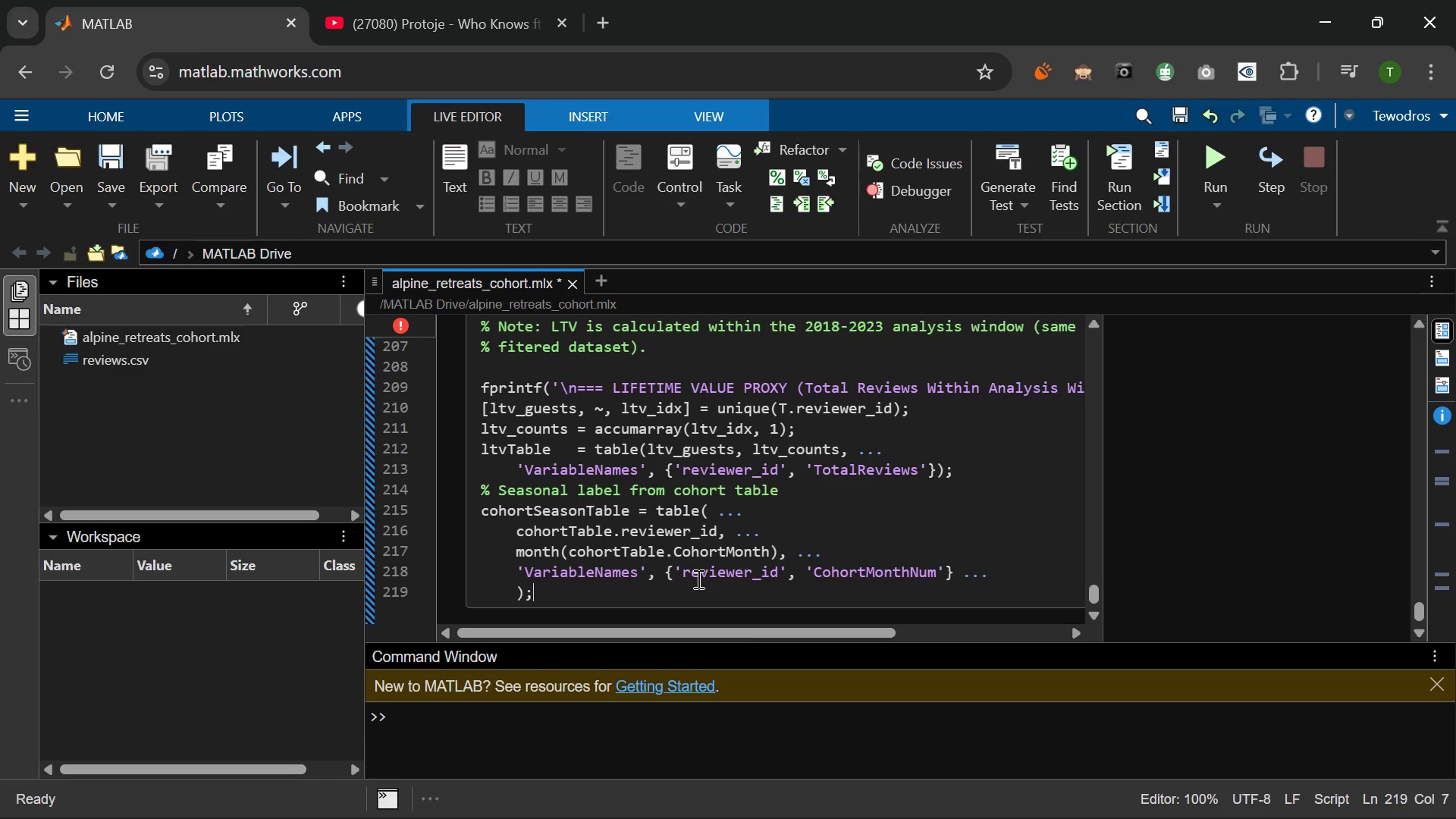 
key(Enter)
 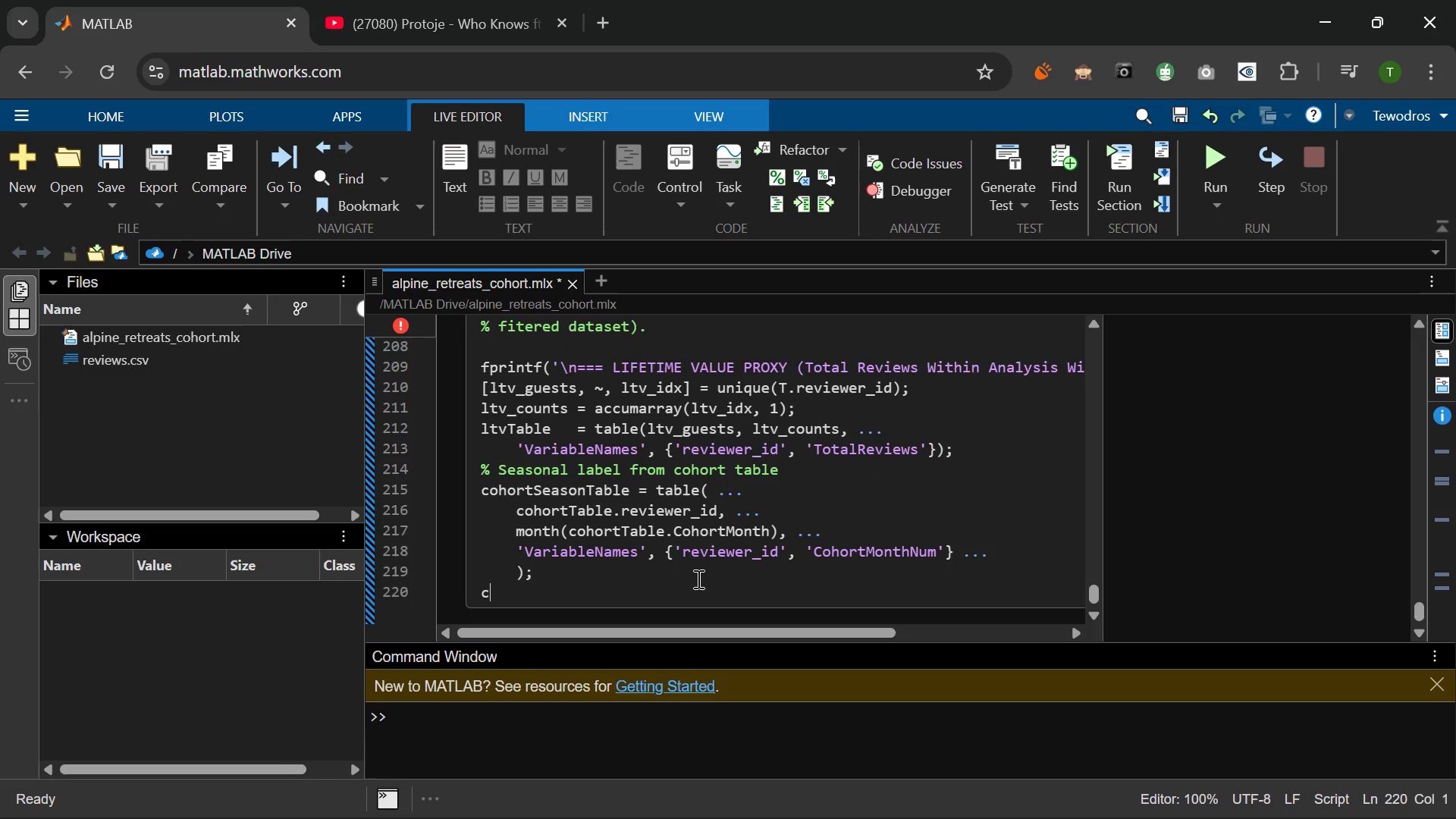 
type(cohortSeasonTable.Seasn = repmat(:)
key(Backspace)
type({other')
 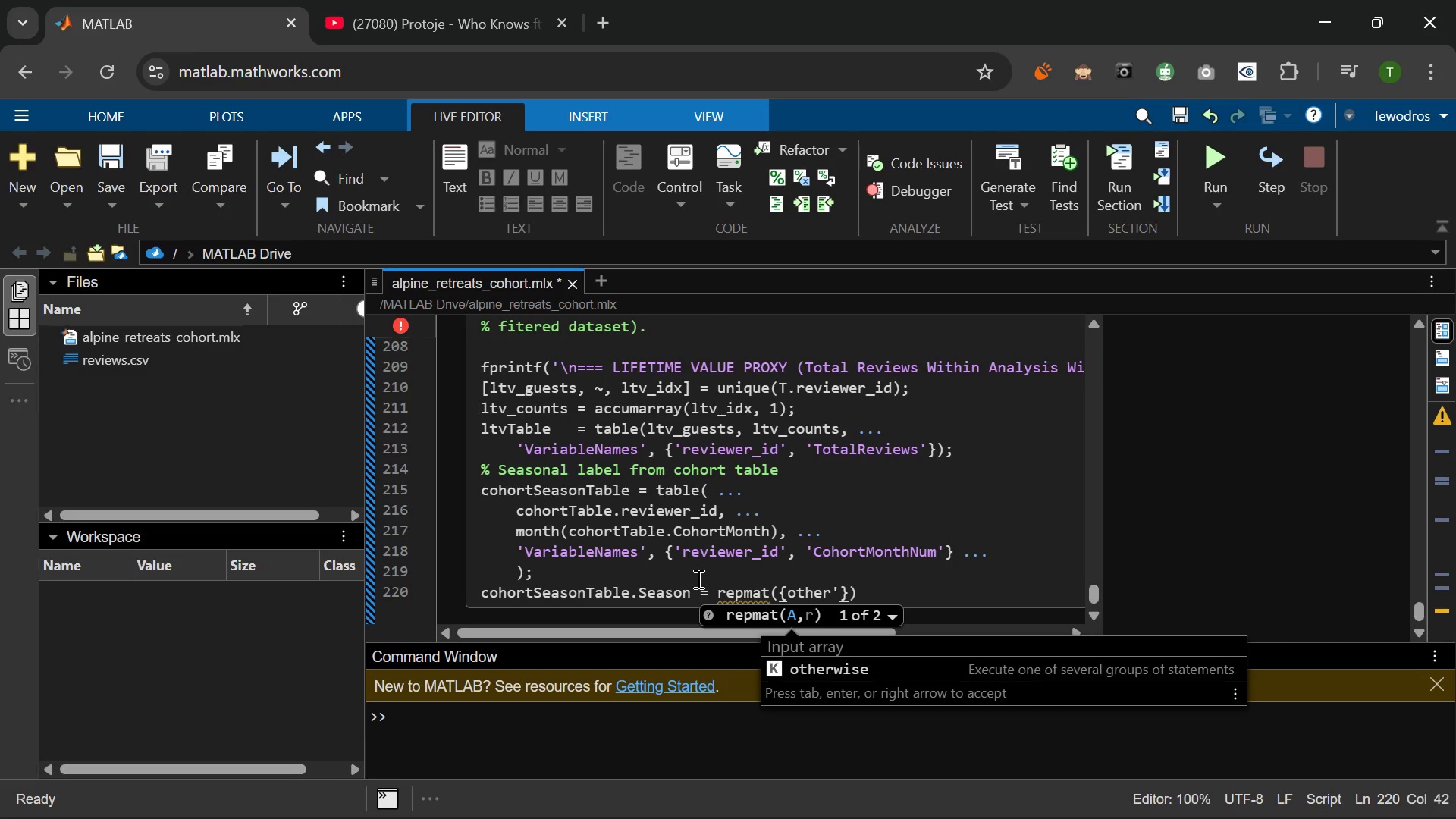 
key(ArrowLeft)
 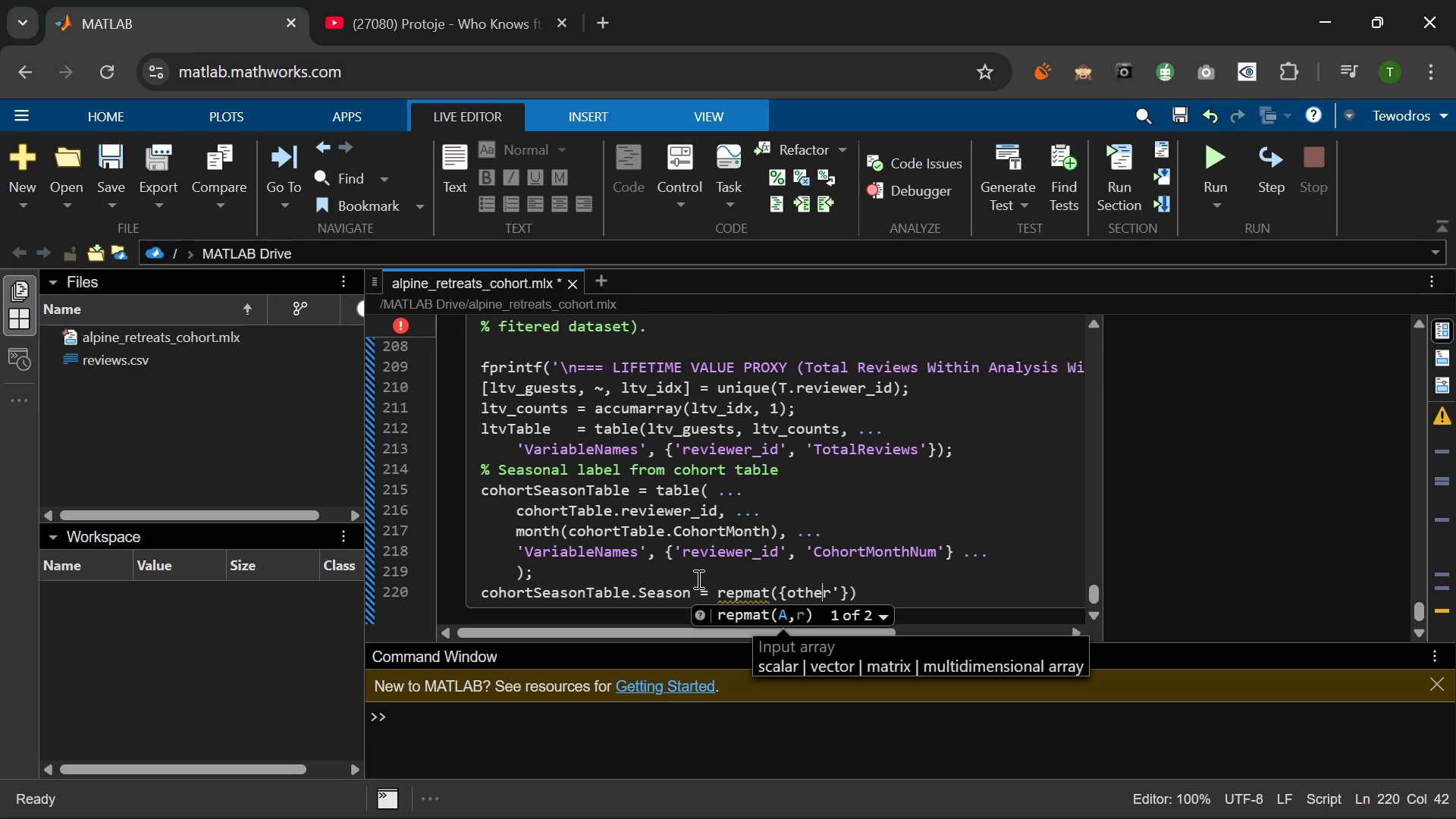 
key(ArrowLeft)
 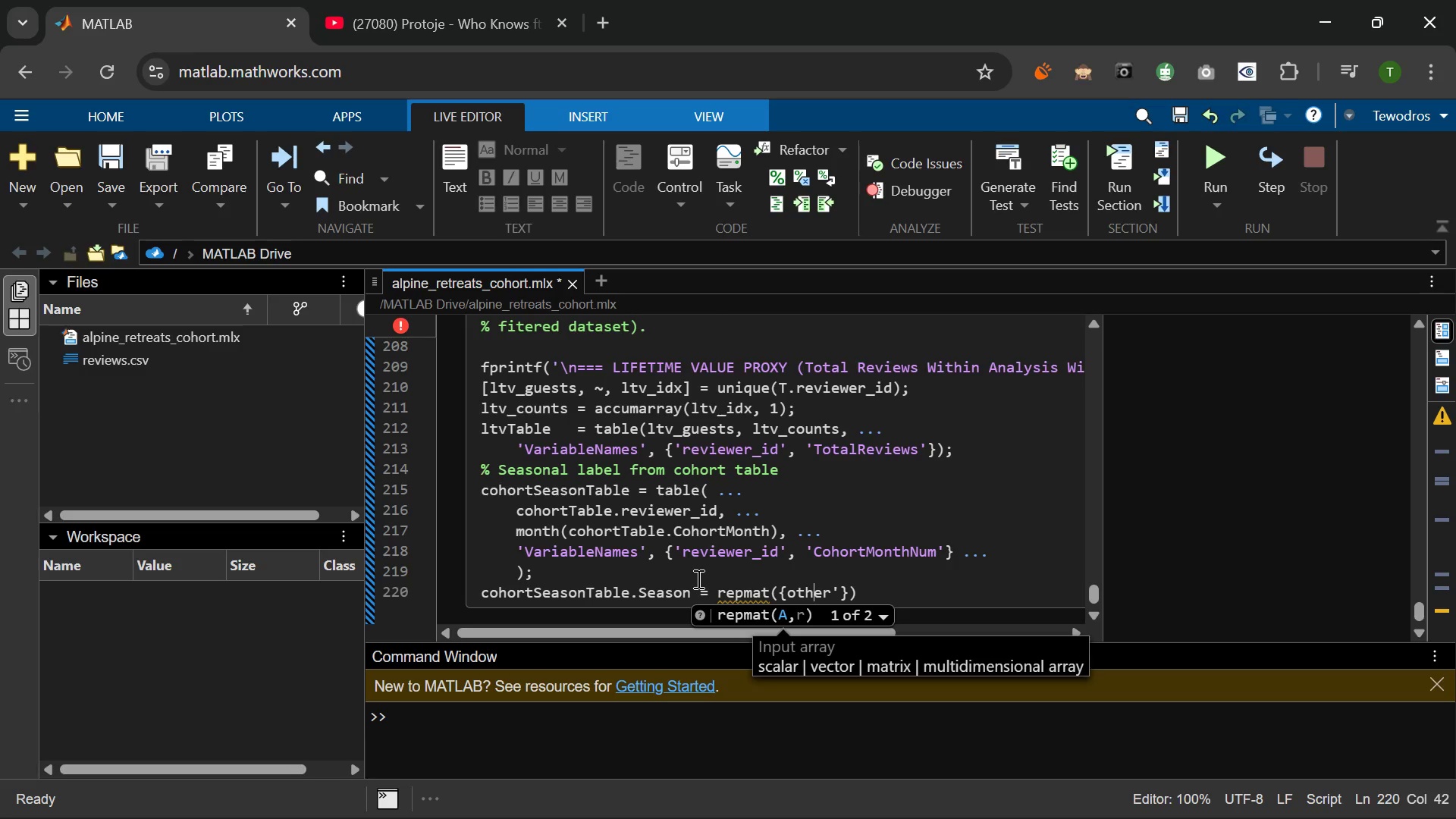 
key(ArrowLeft)
 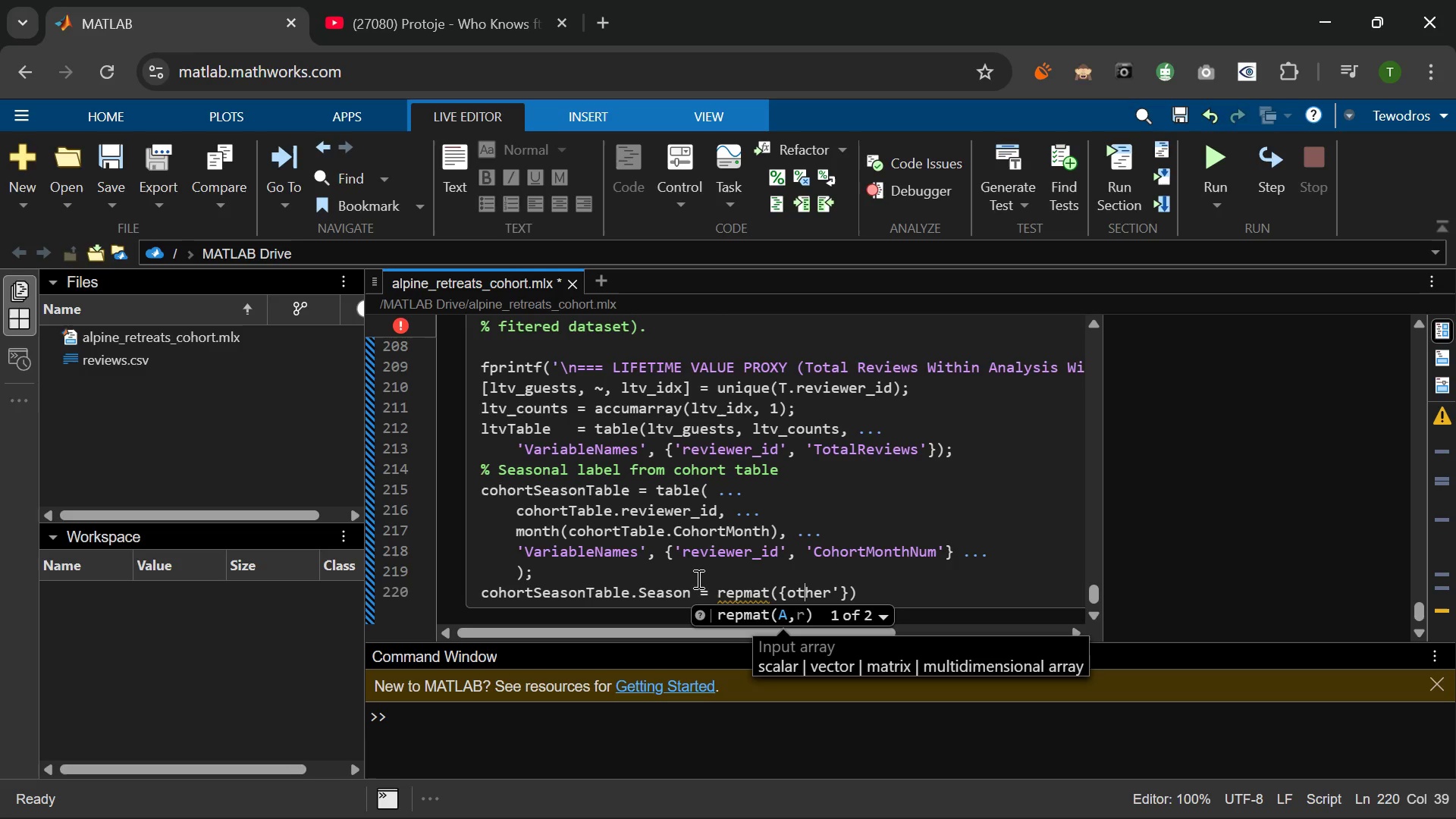 
key(ArrowLeft)
 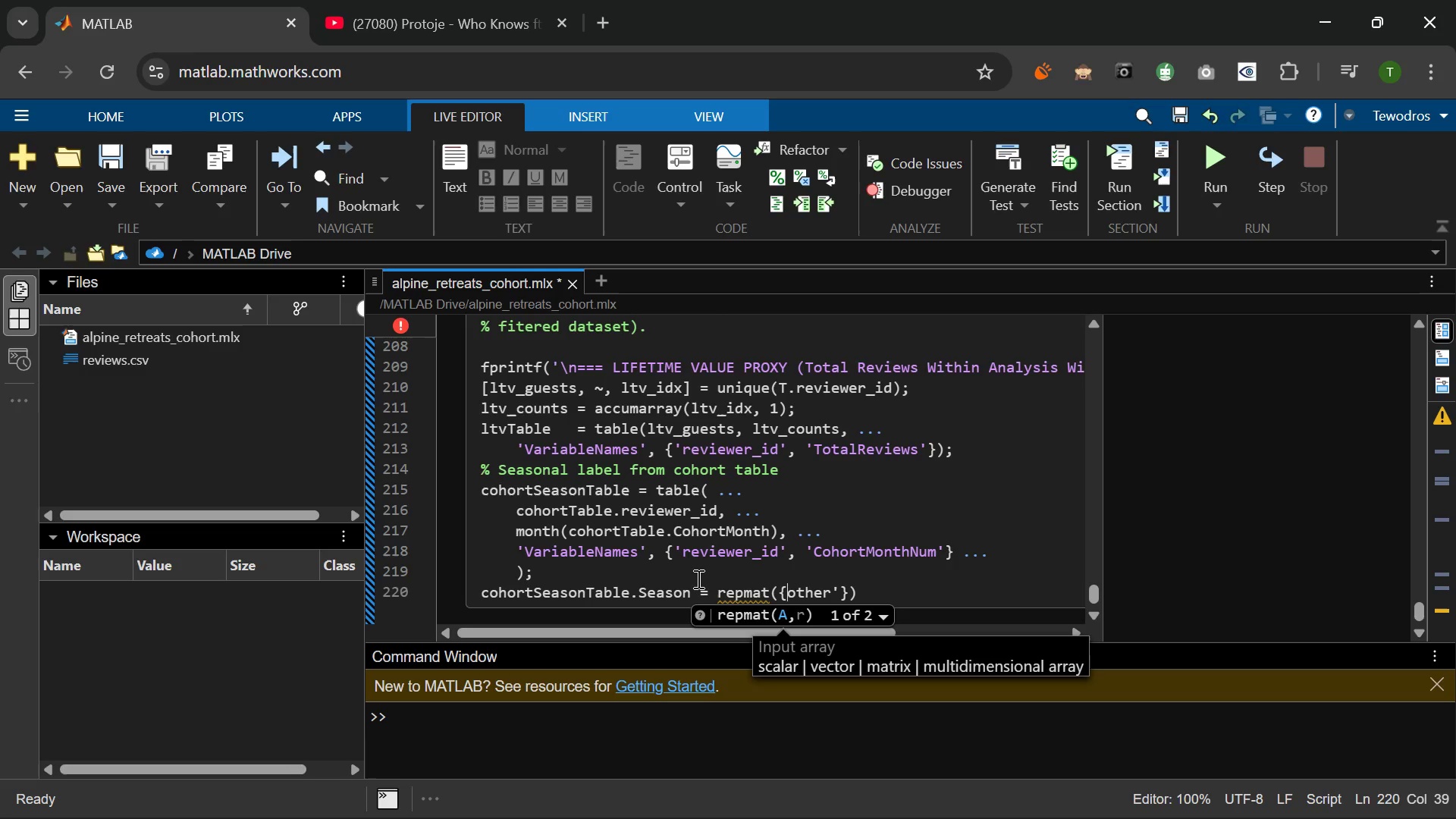 
key(ArrowLeft)
 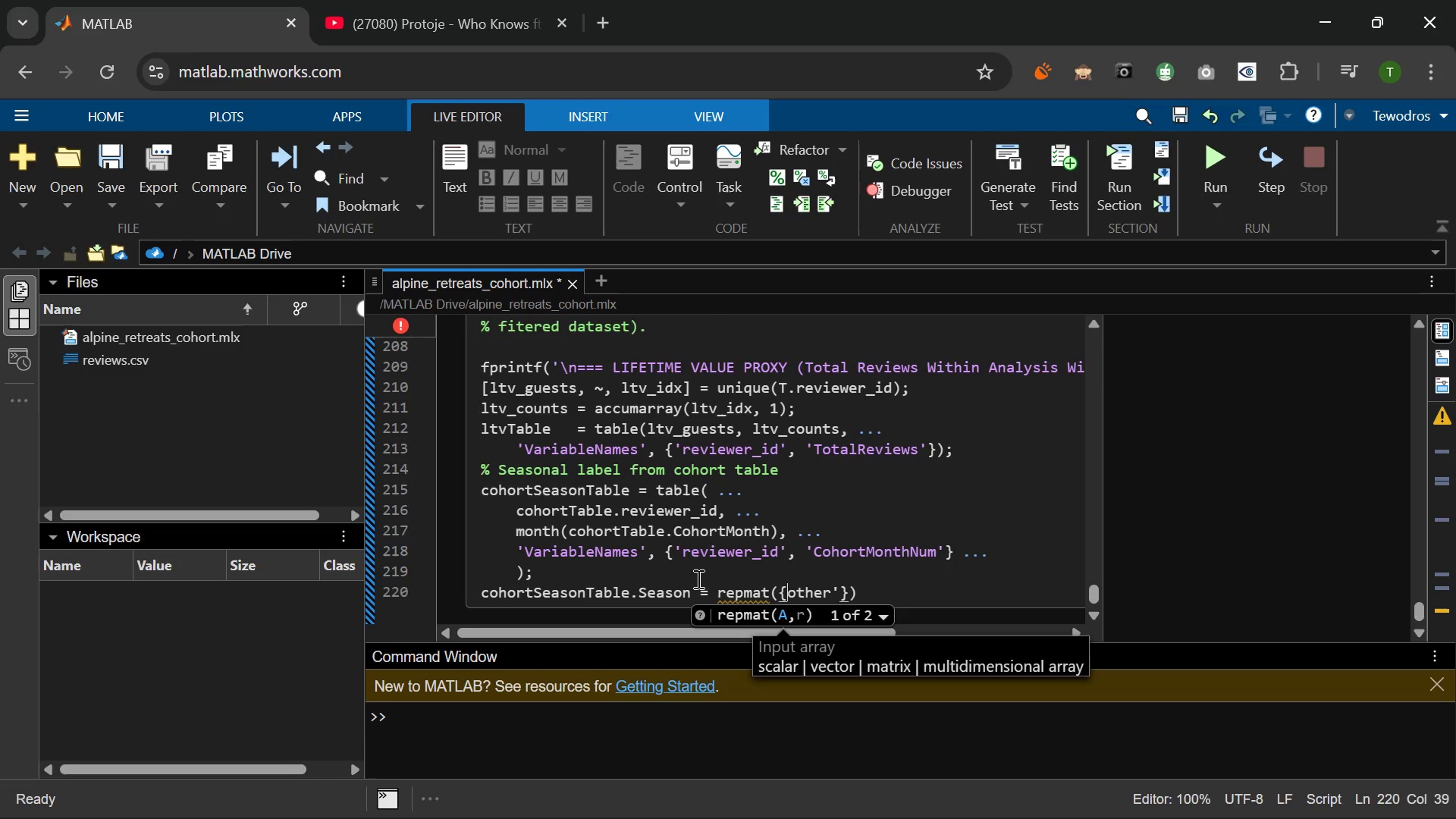 
key(ArrowLeft)
 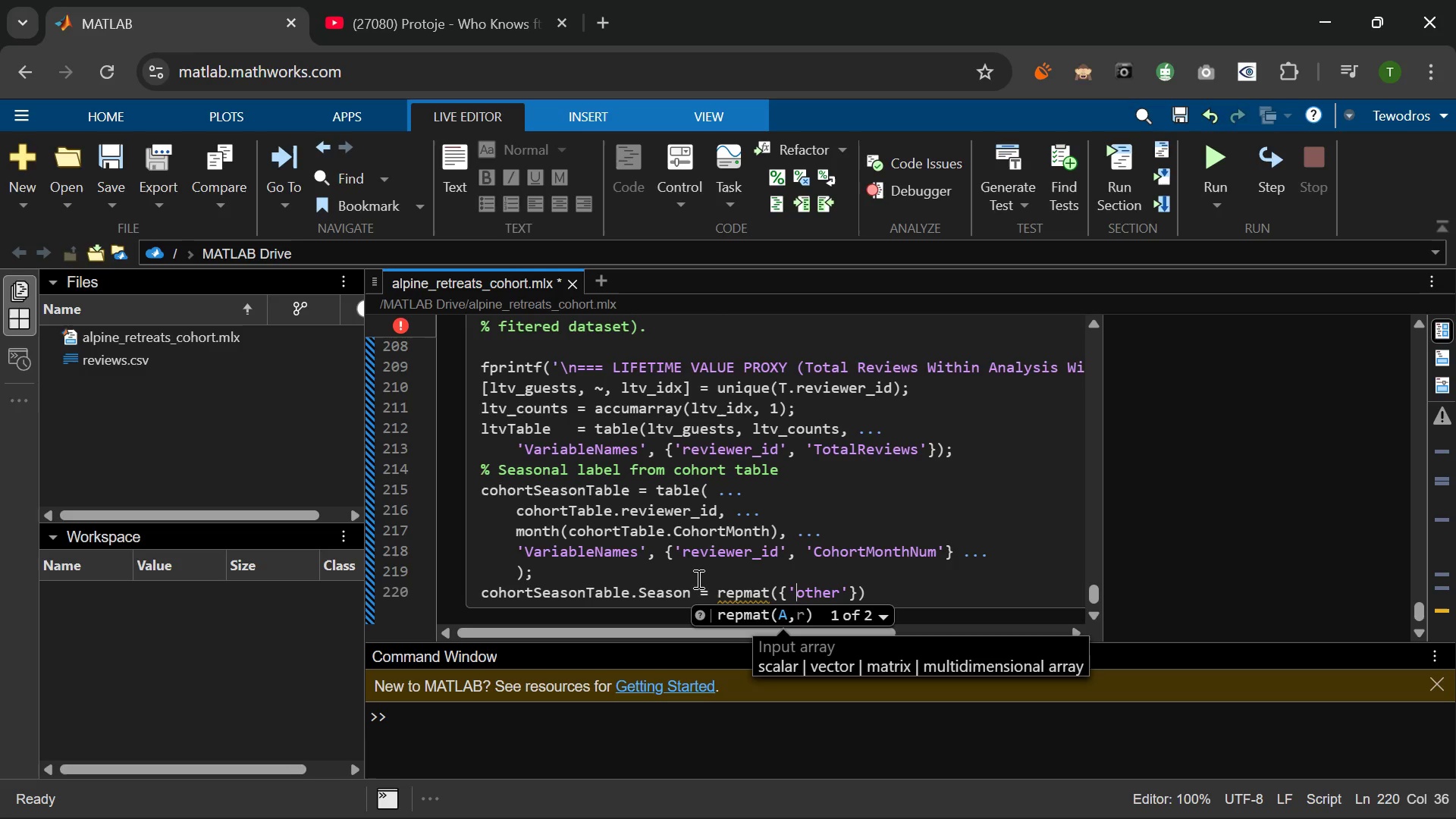 
key(Quote)
 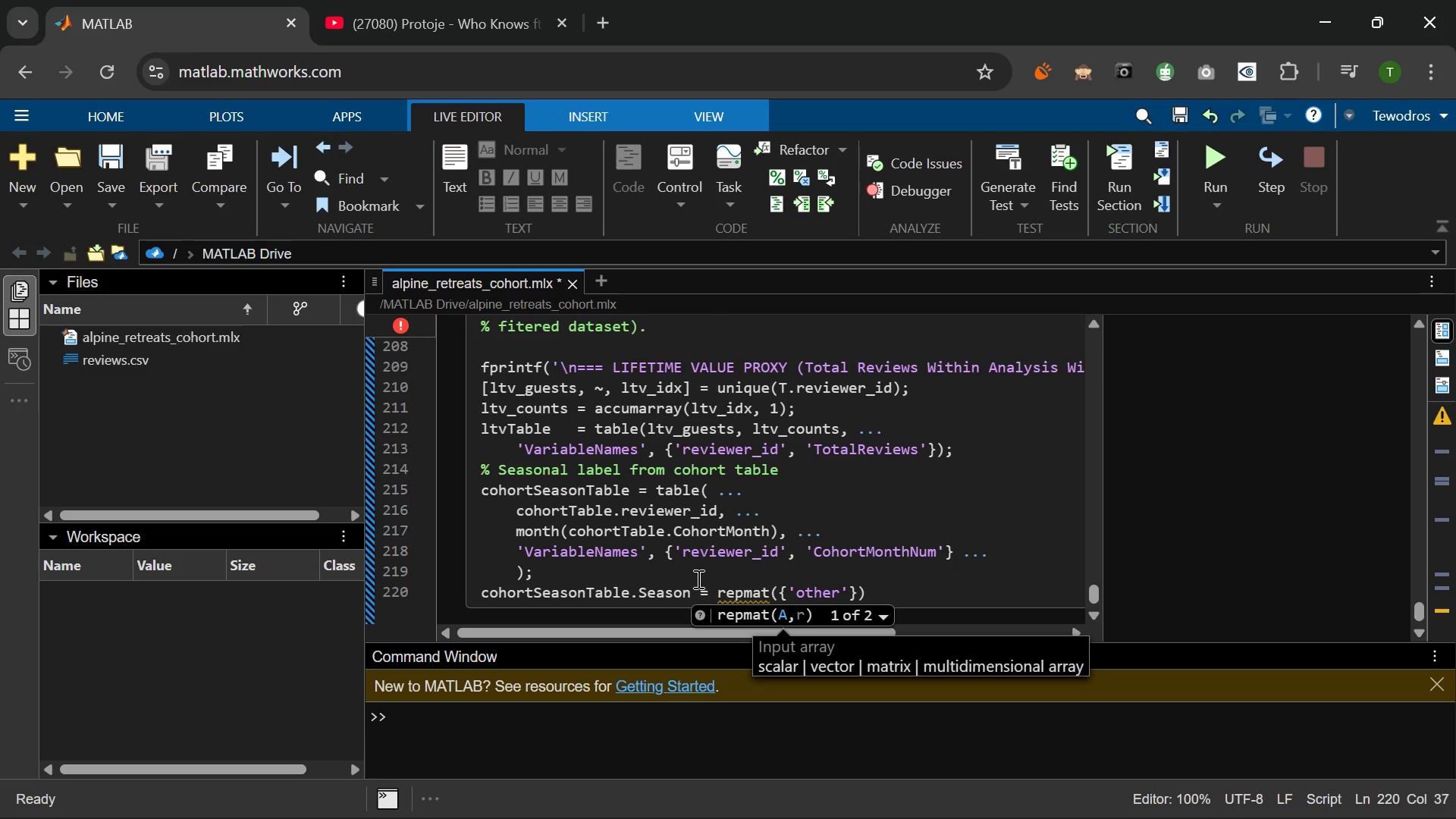 
key(ArrowRight)
 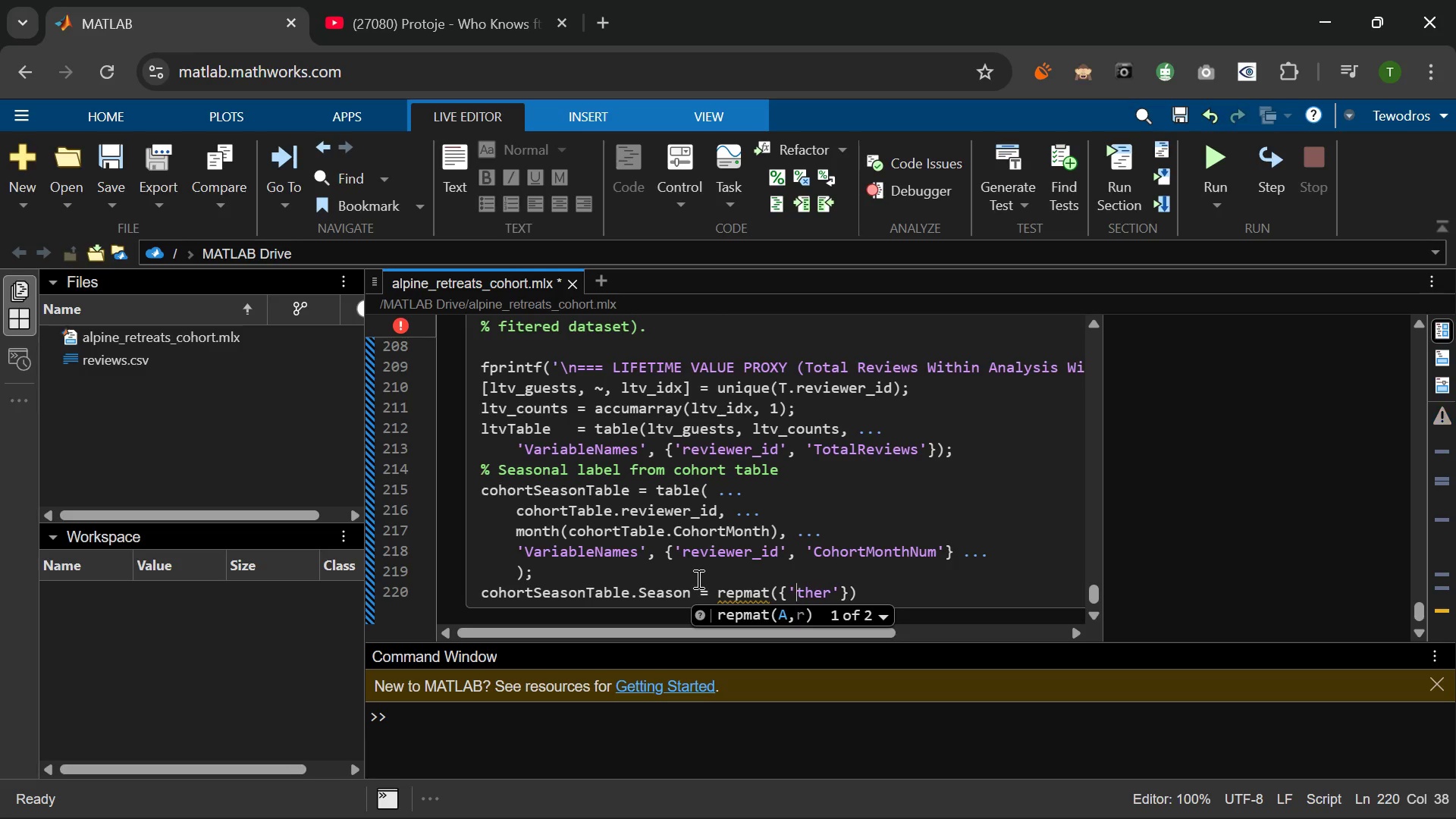 
key(Backspace)
 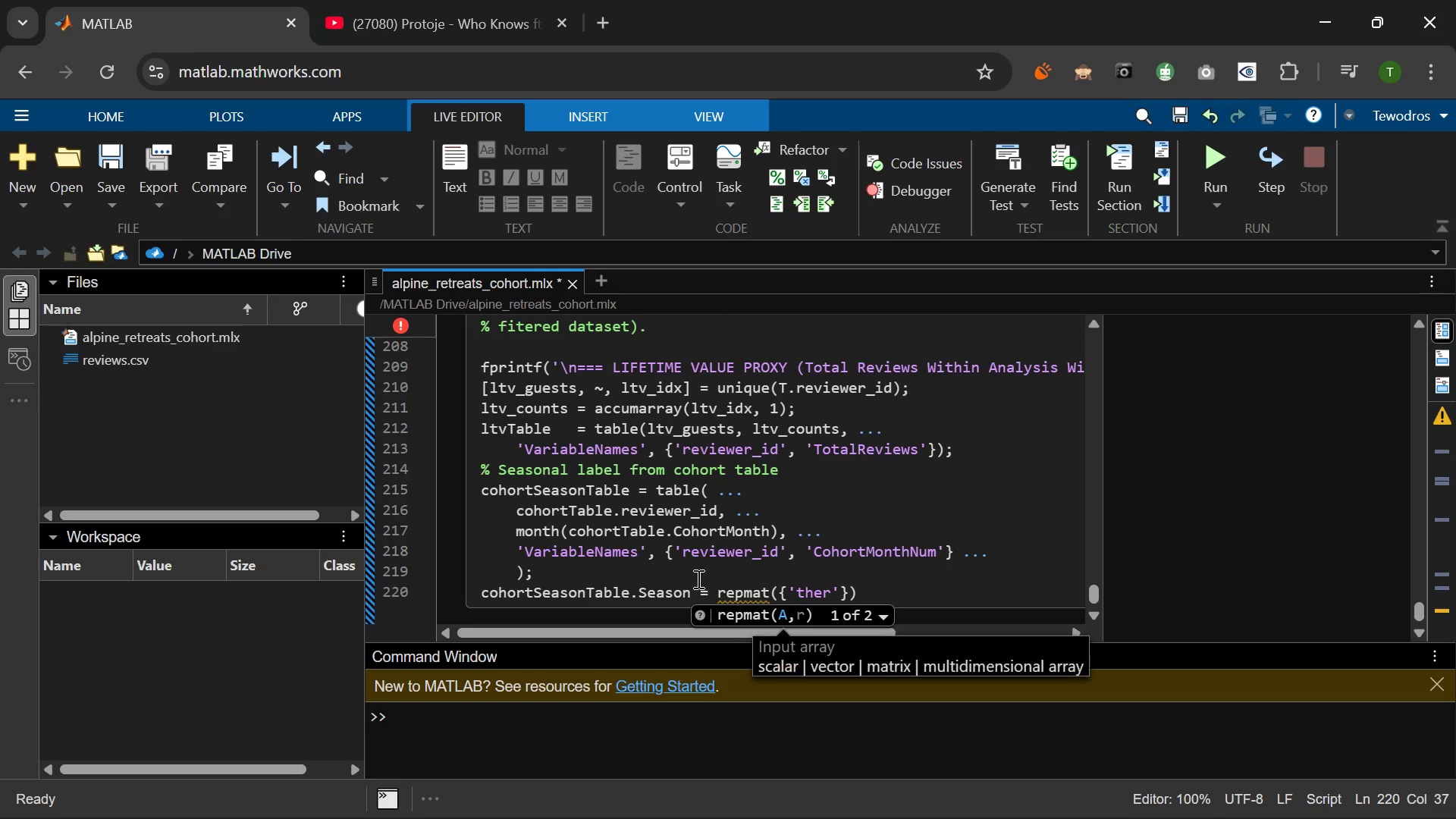 
key(Shift+ShiftLeft)
 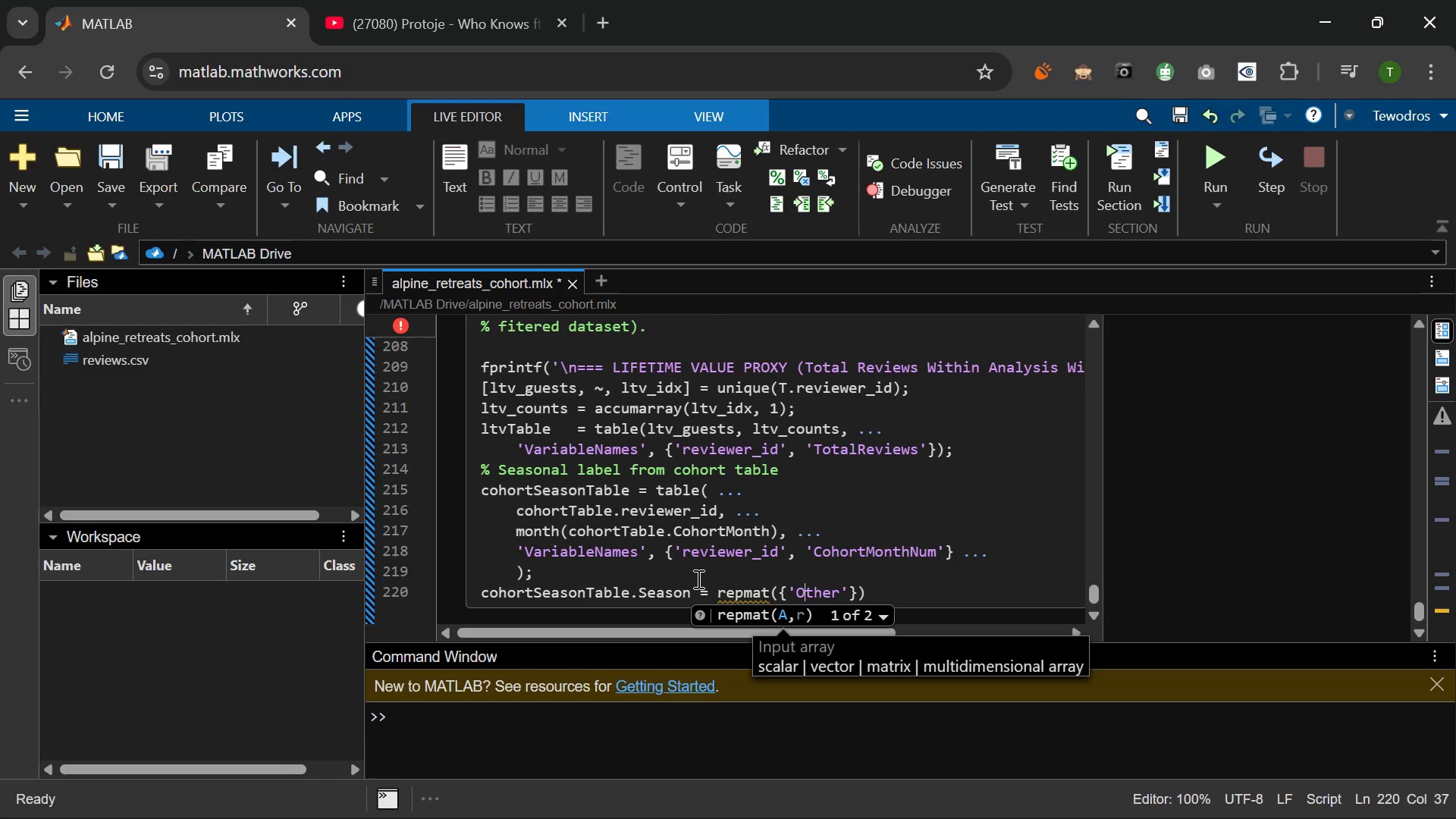 
key(Shift+O)
 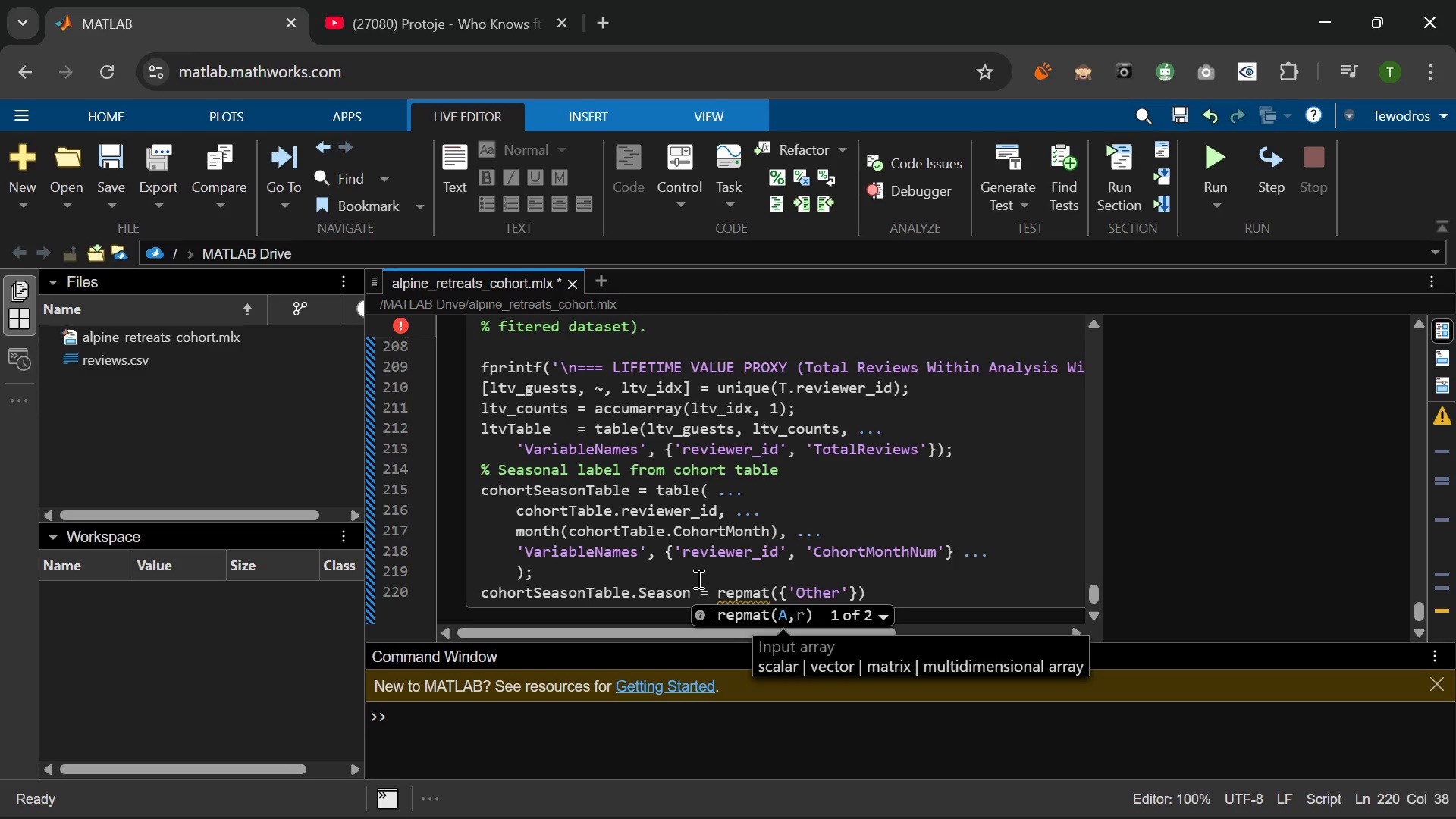 
hold_key(key=ArrowRight, duration=0.55)
 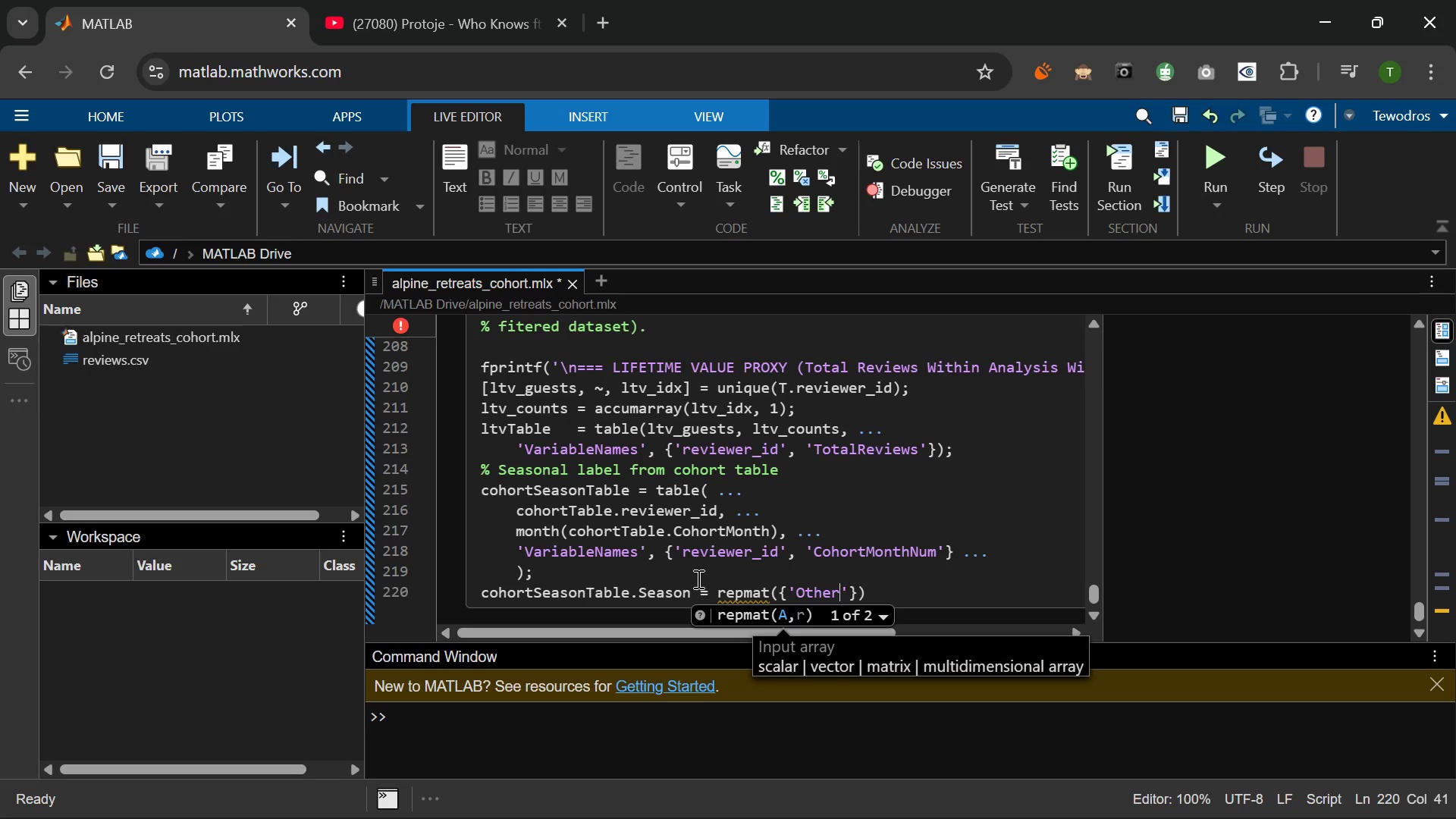 
key(ArrowRight)
 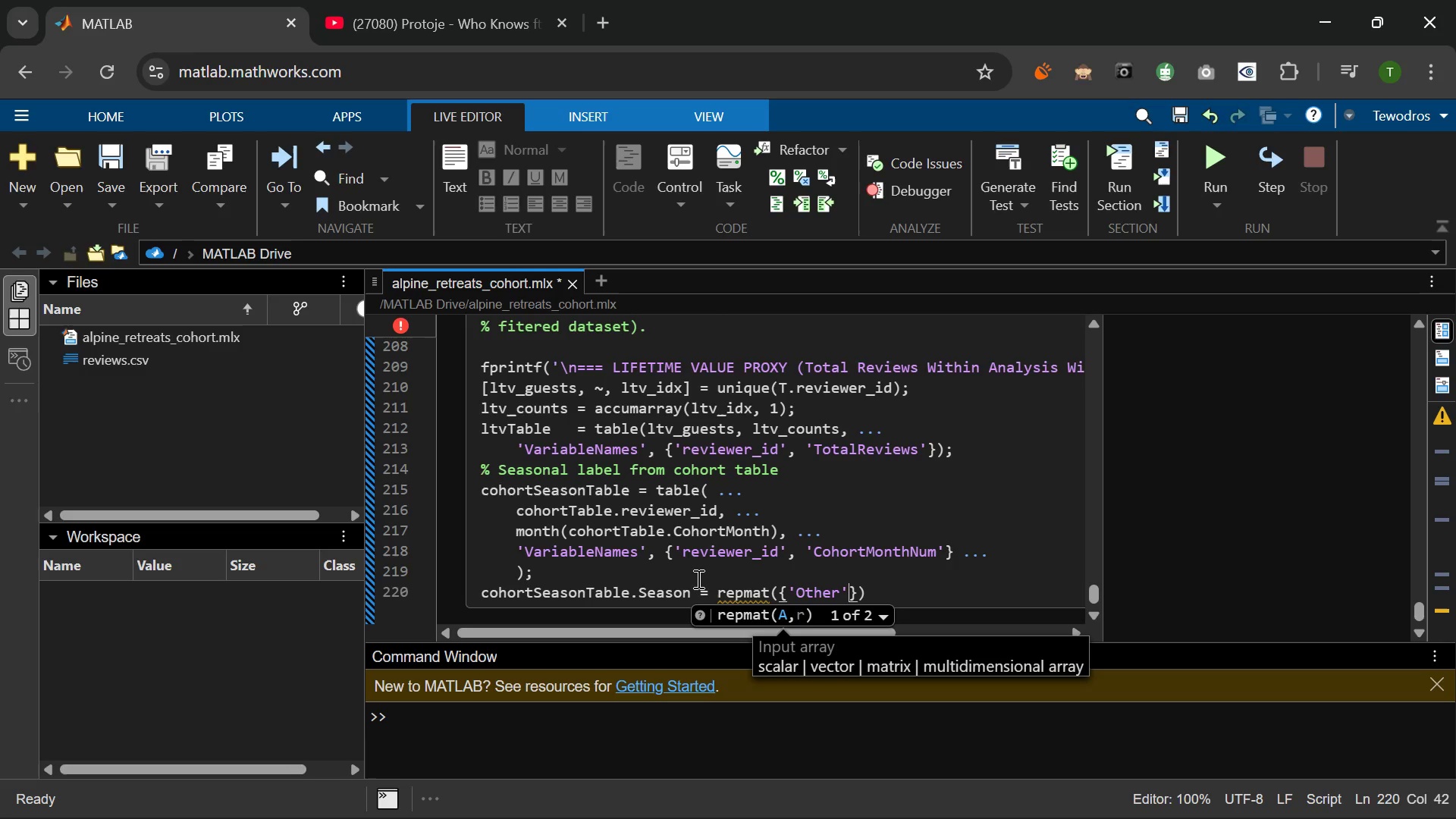 
key(ArrowRight)
 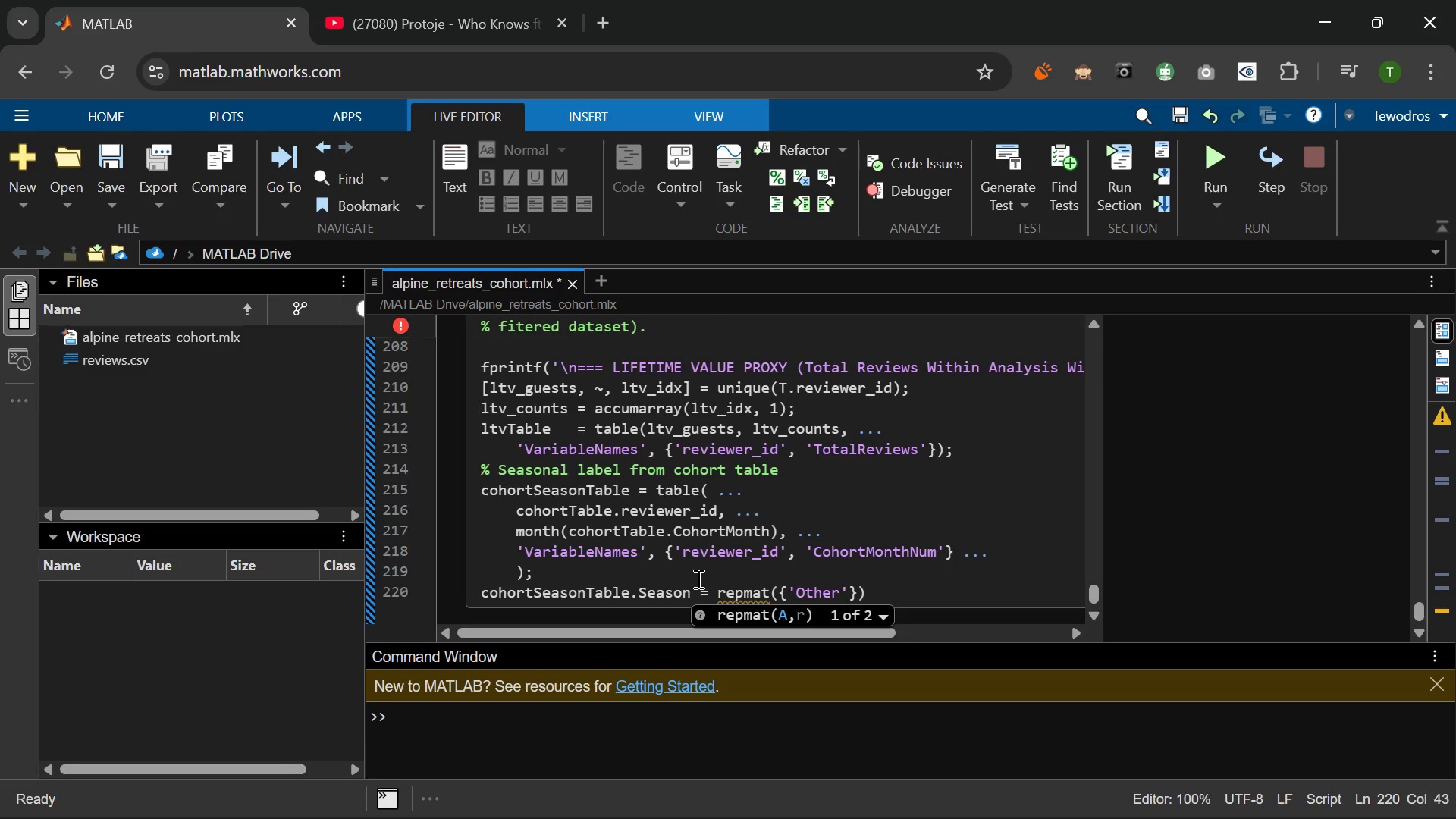 
key(ArrowRight)
 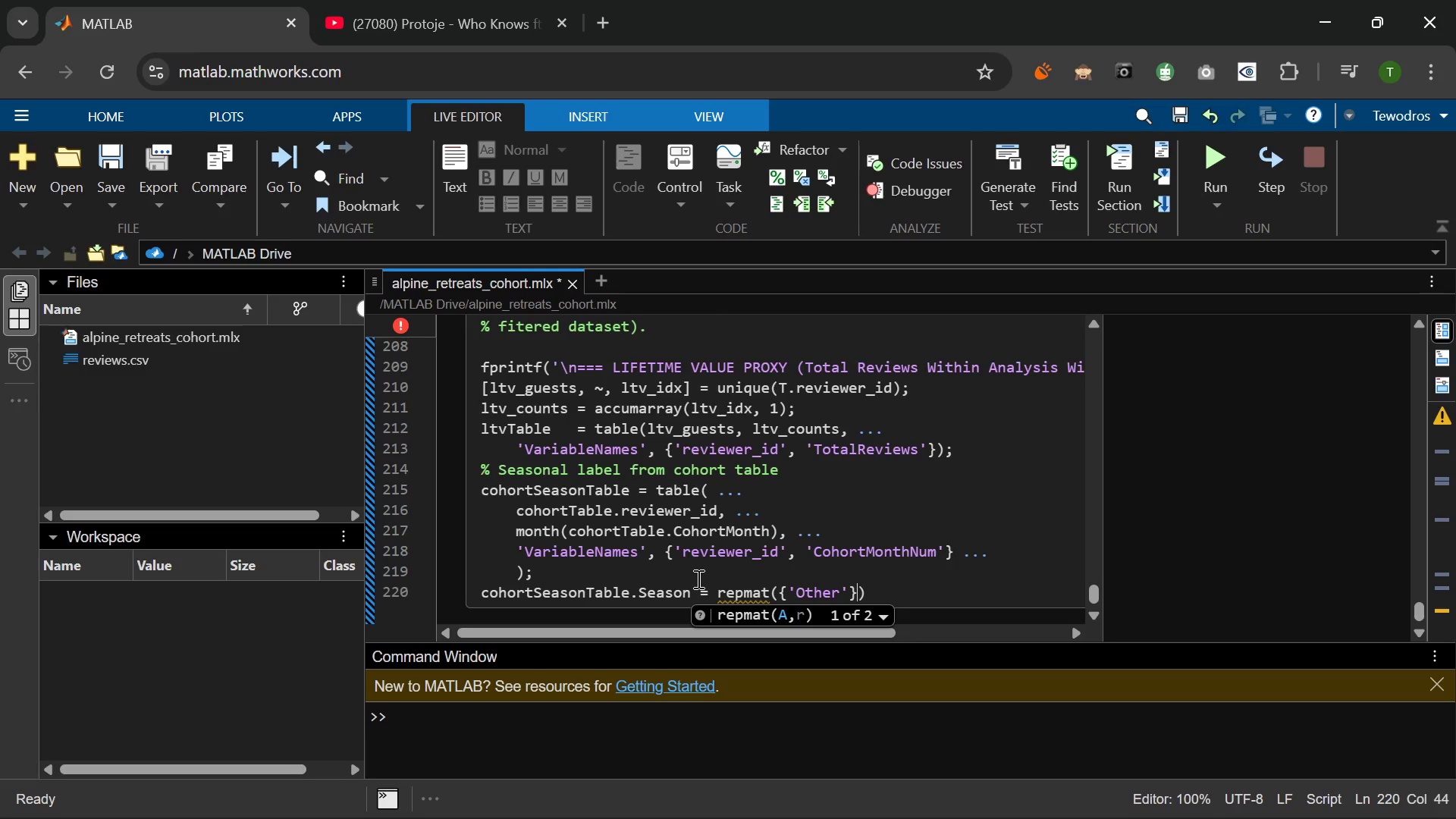 
type(, height)
 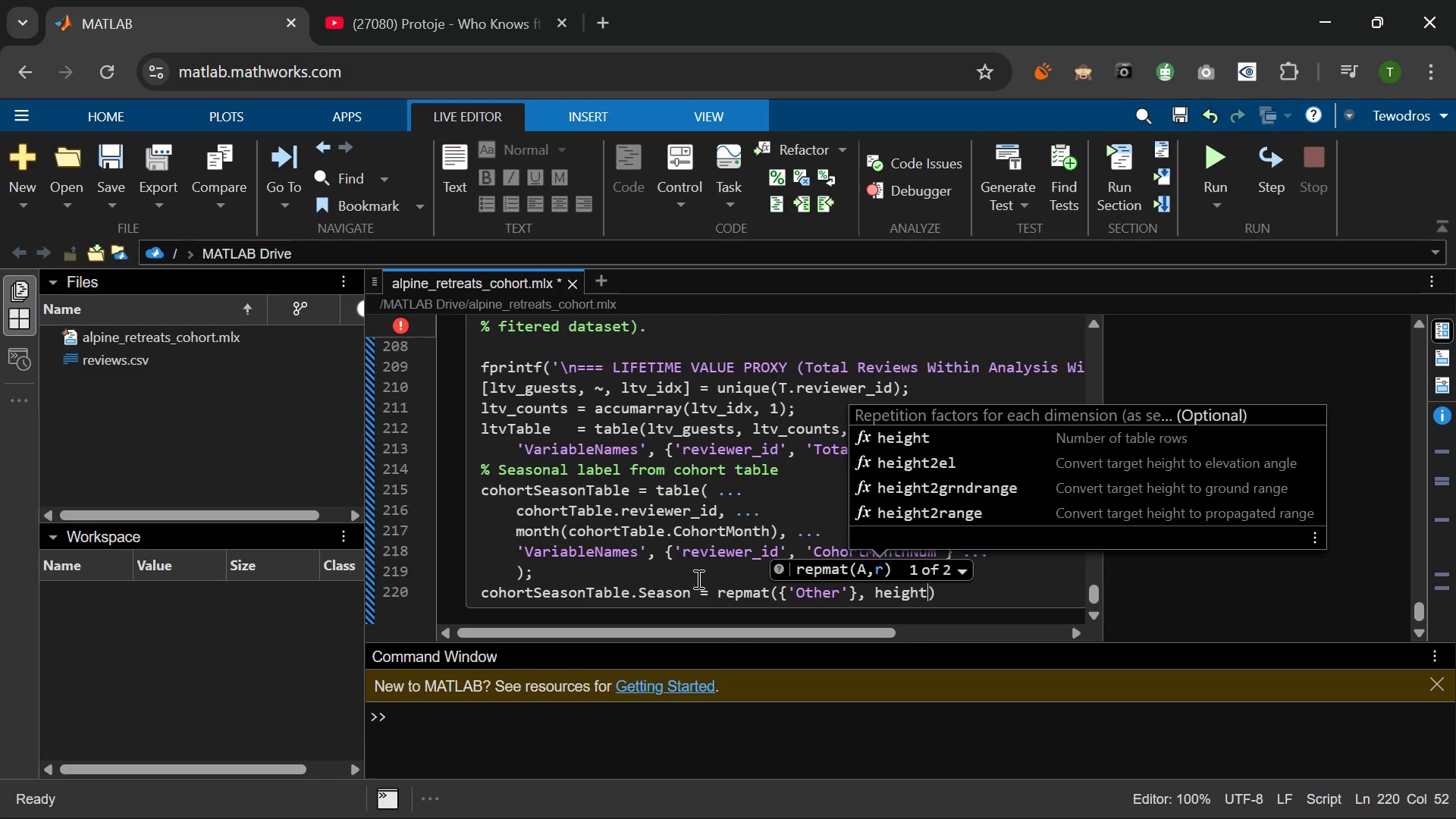 
type((cohort)
 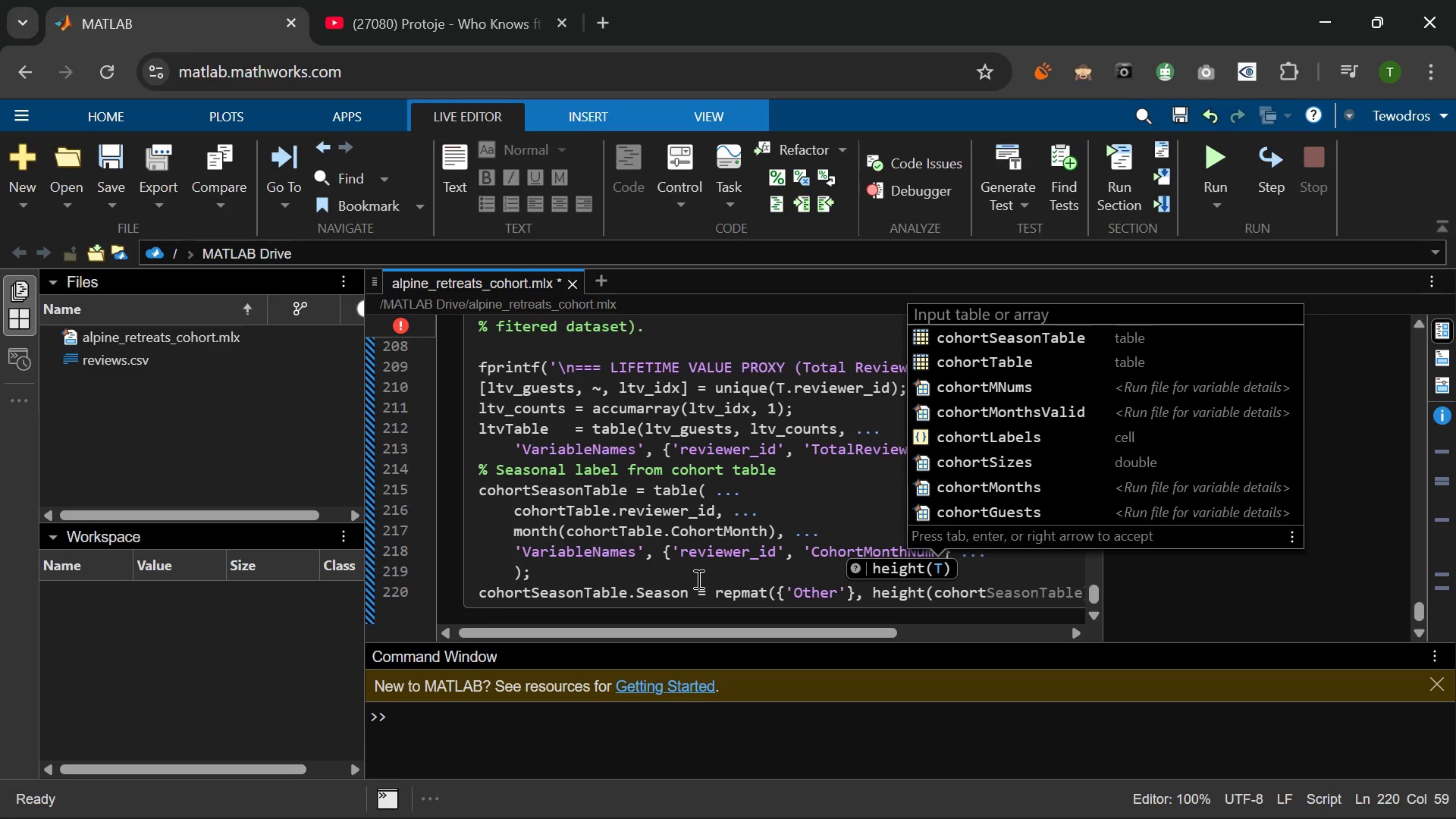 
wait(5.73)
 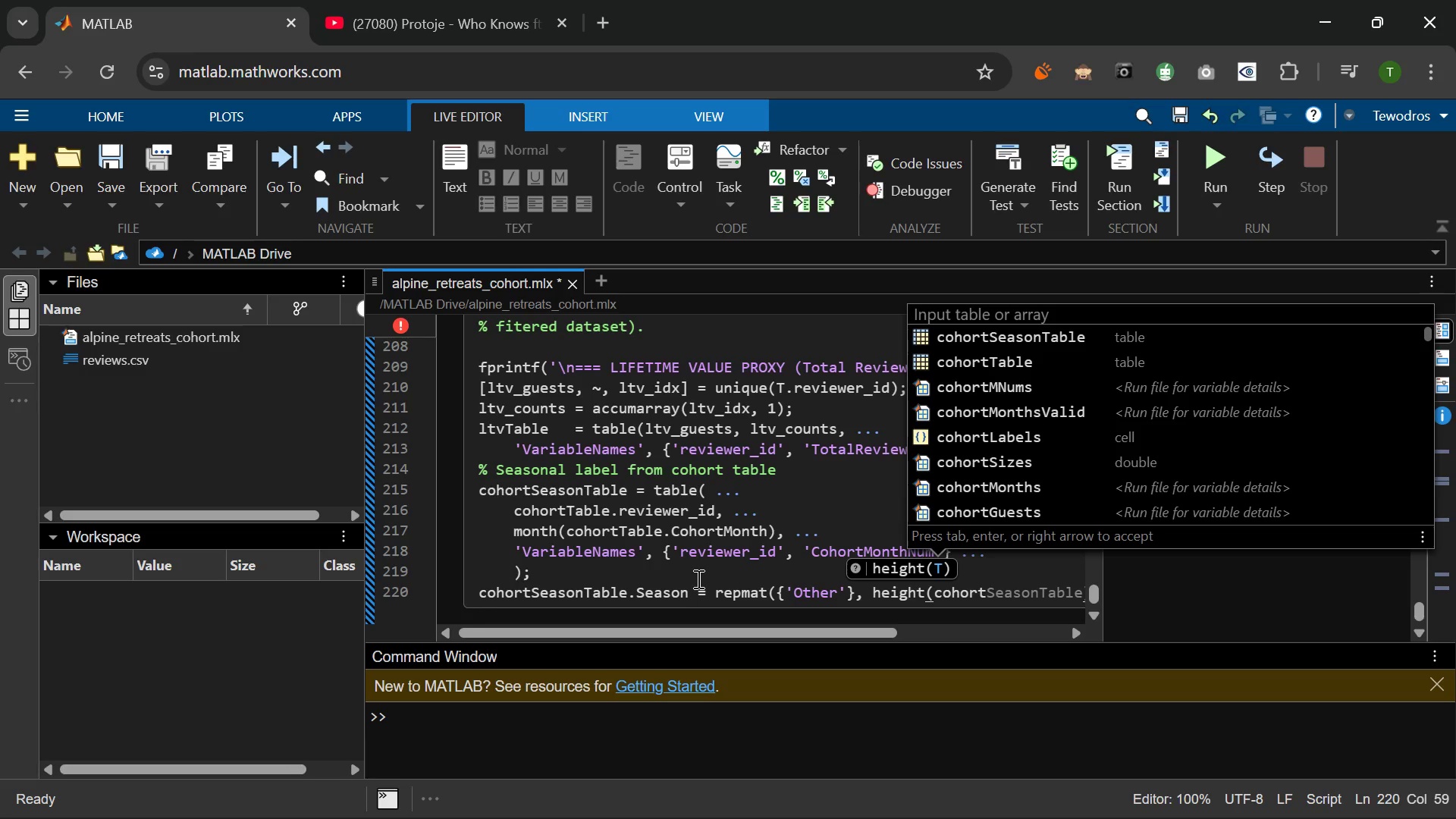 
type(Seasn)
key(Tab)
 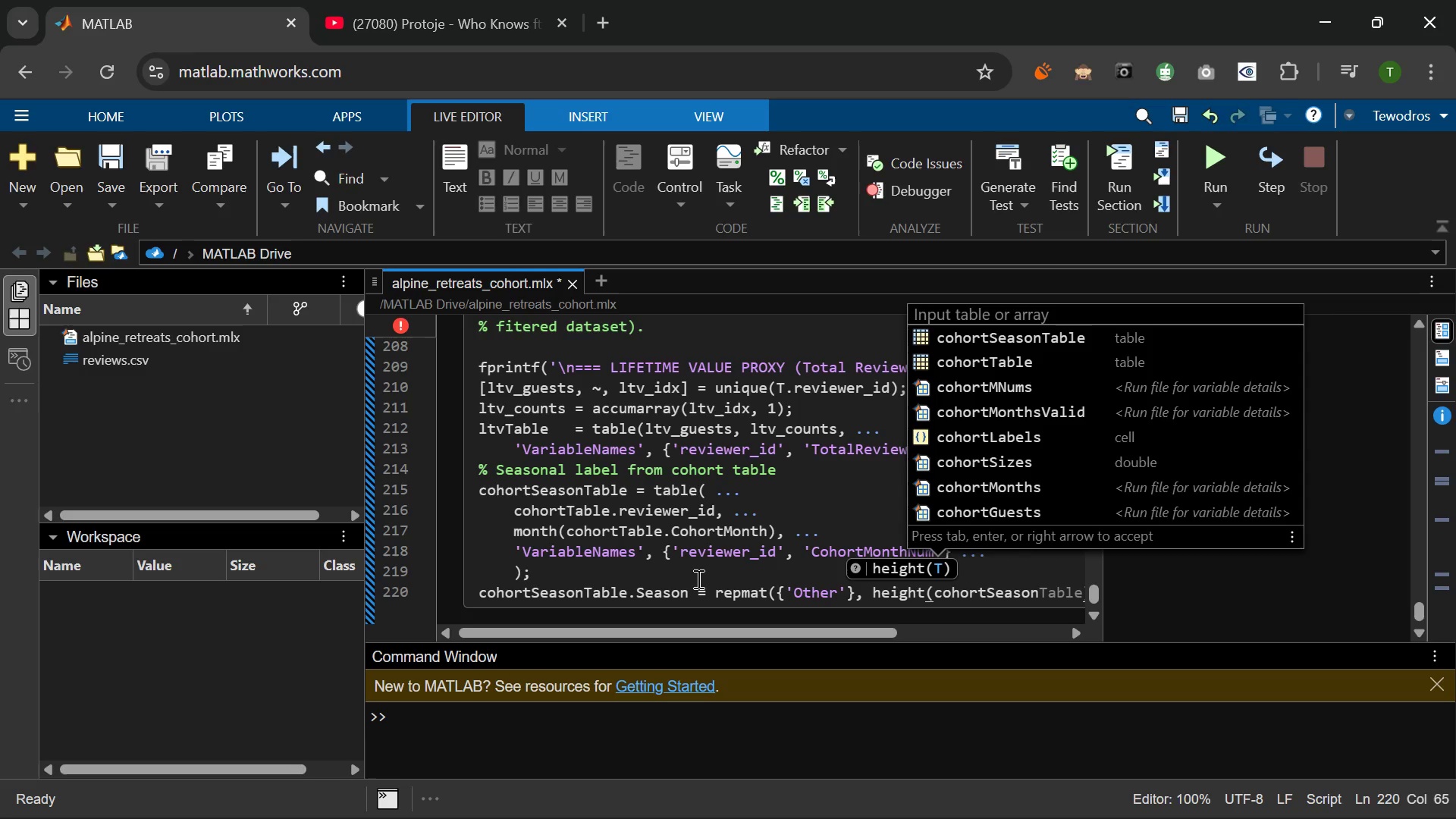 
hold_key(key=O, duration=0.33)
 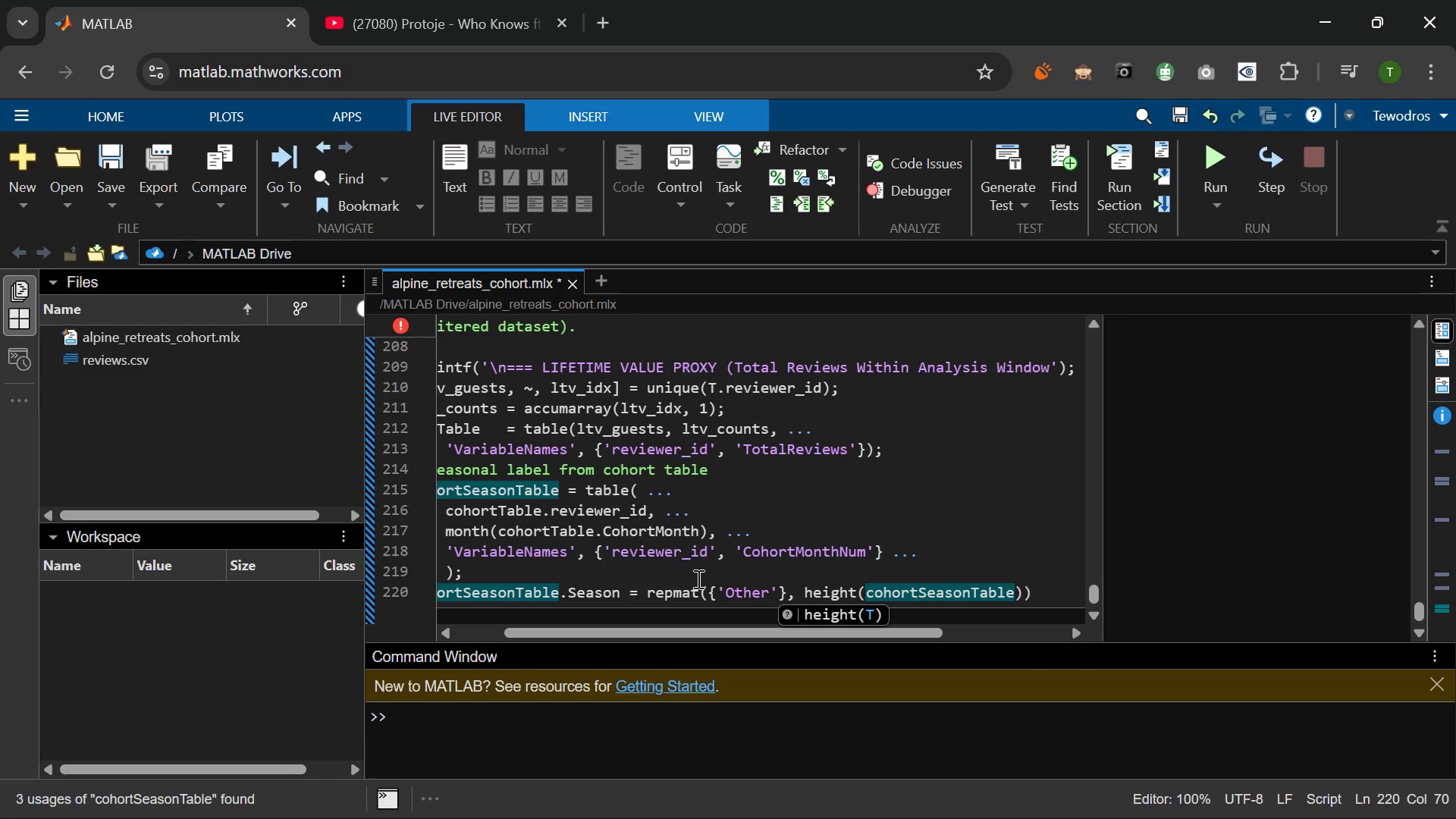 
wait(7.12)
 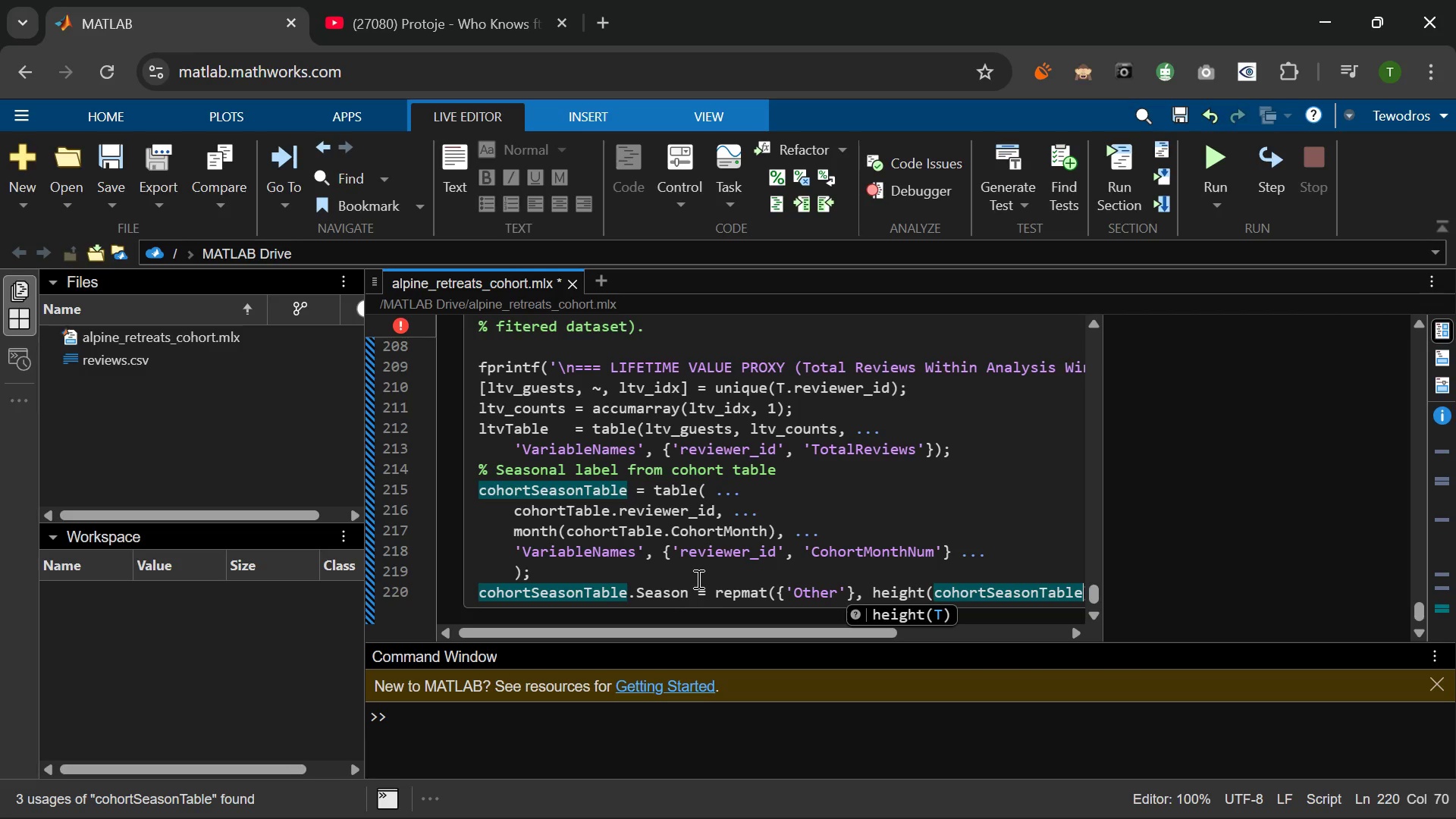 
key(ArrowRight)
 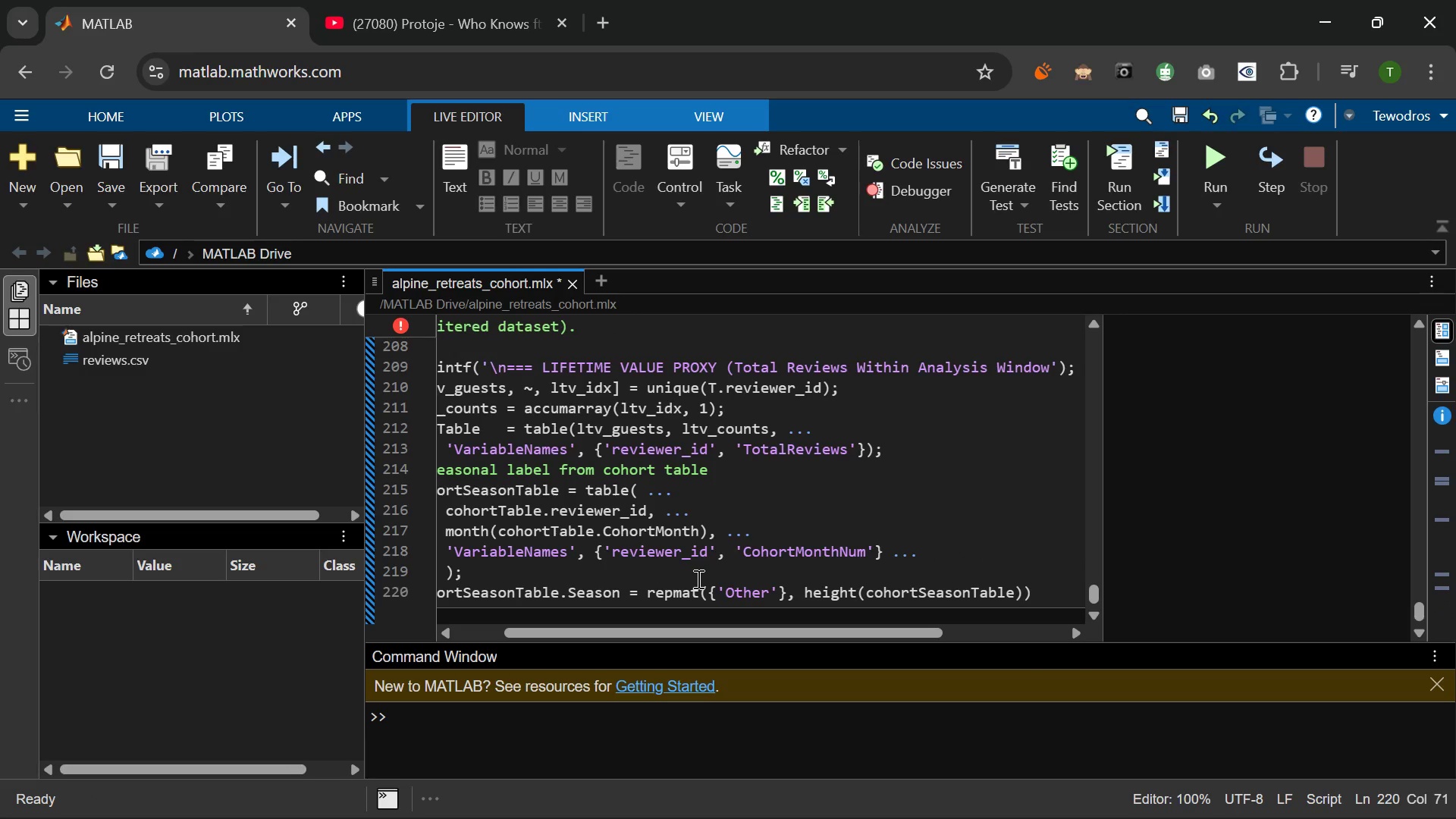 
key(Comma)
 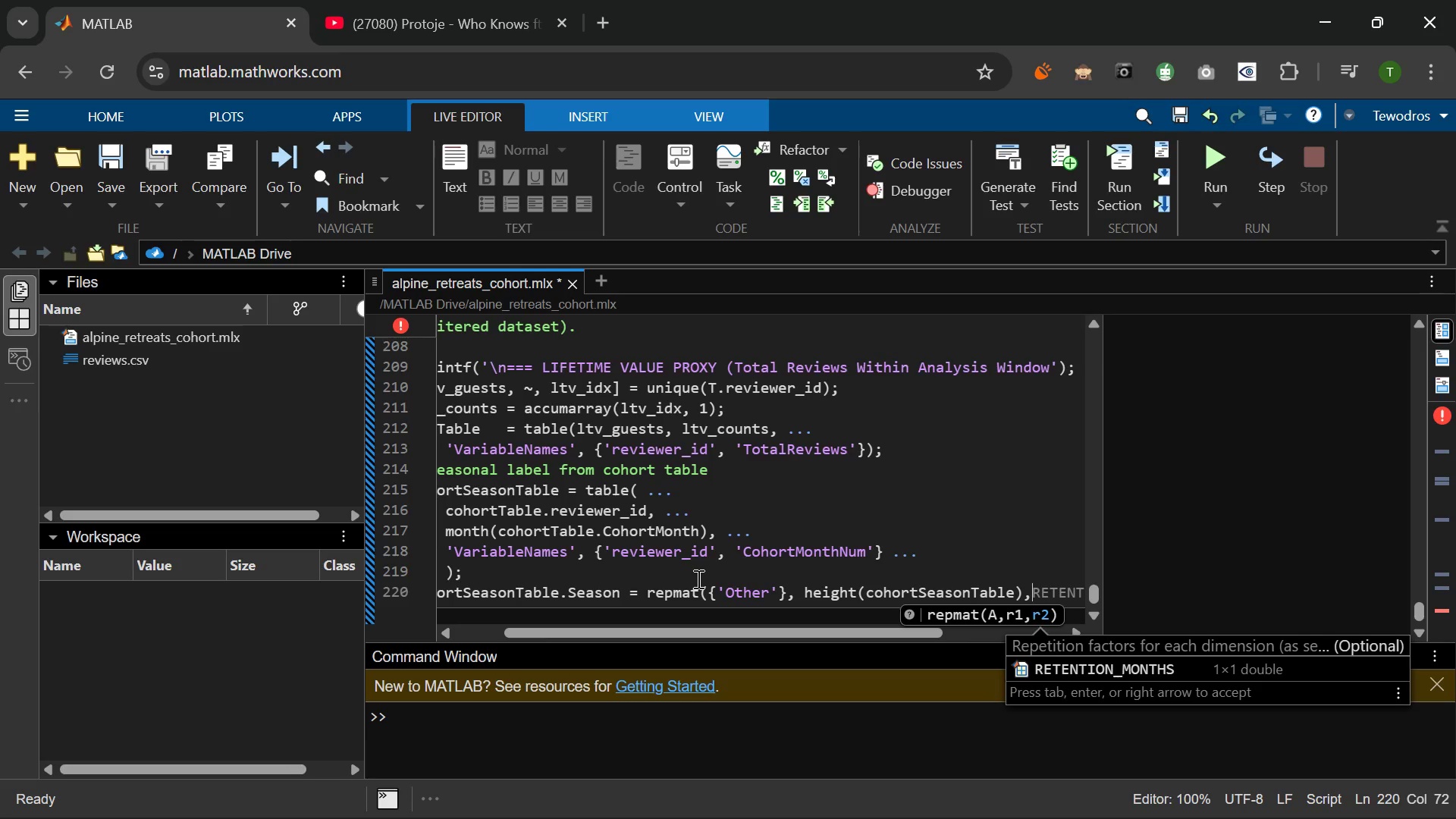 
key(Space)
 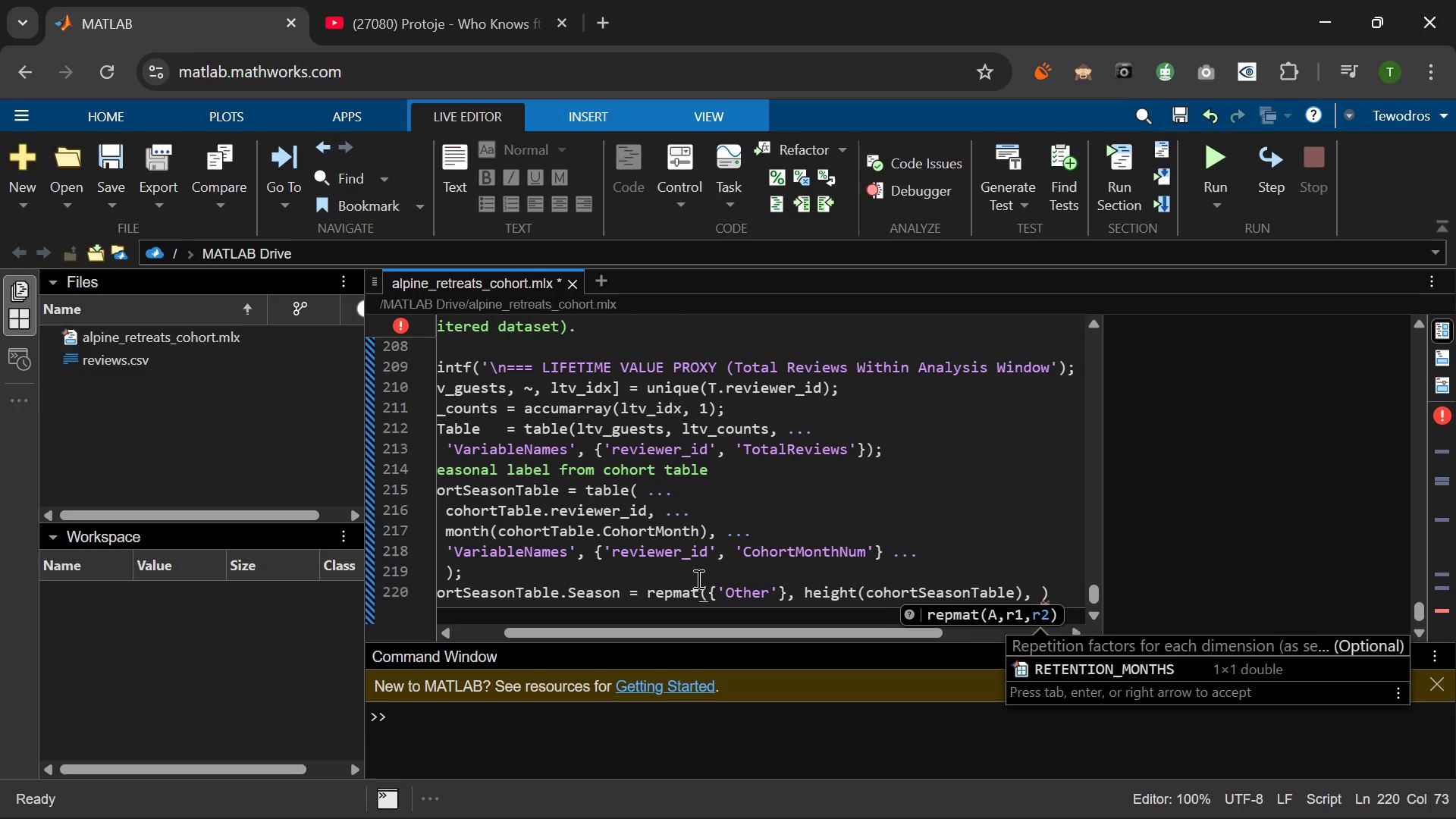 
key(1)
 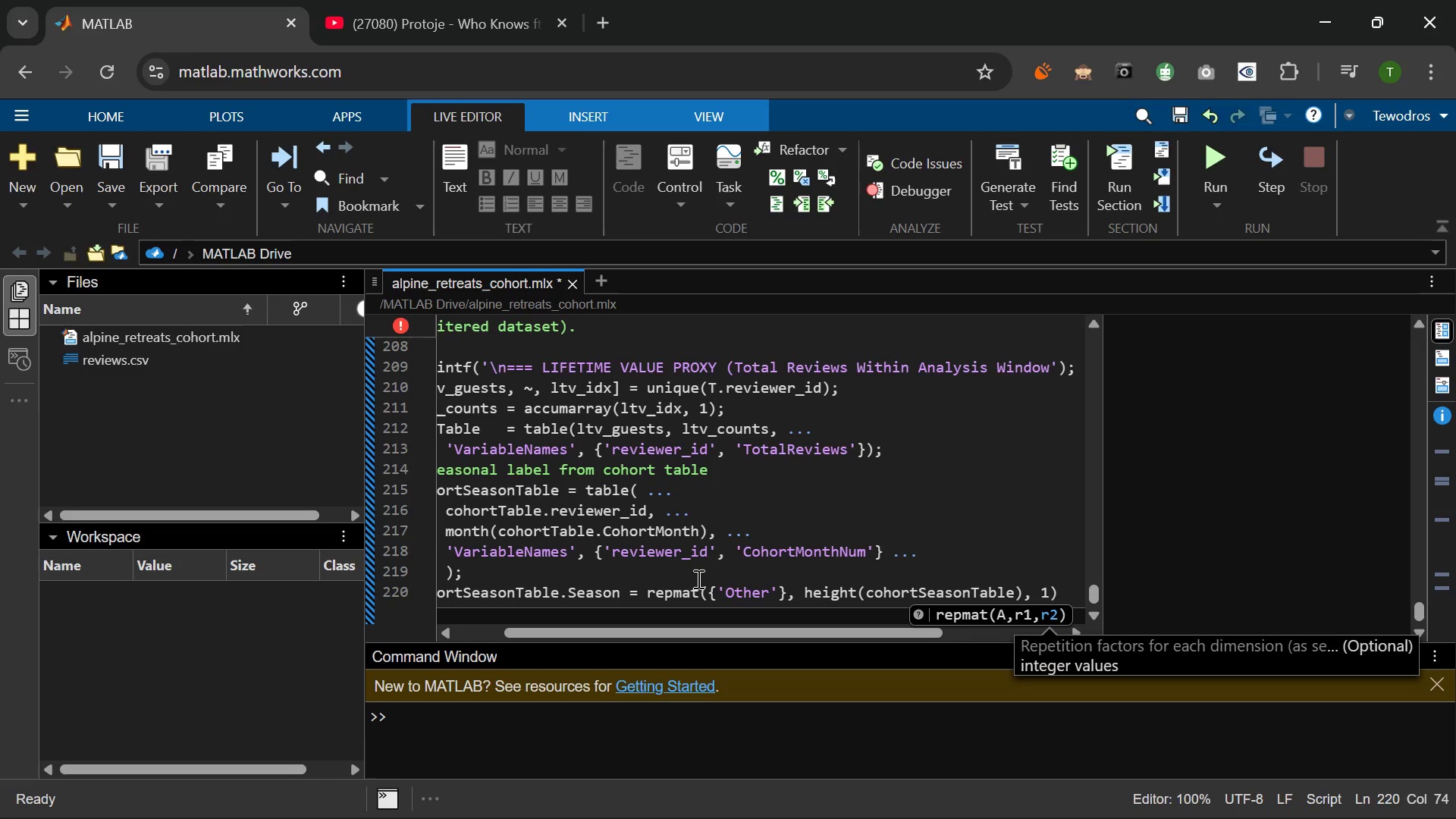 
key(ArrowRight)
 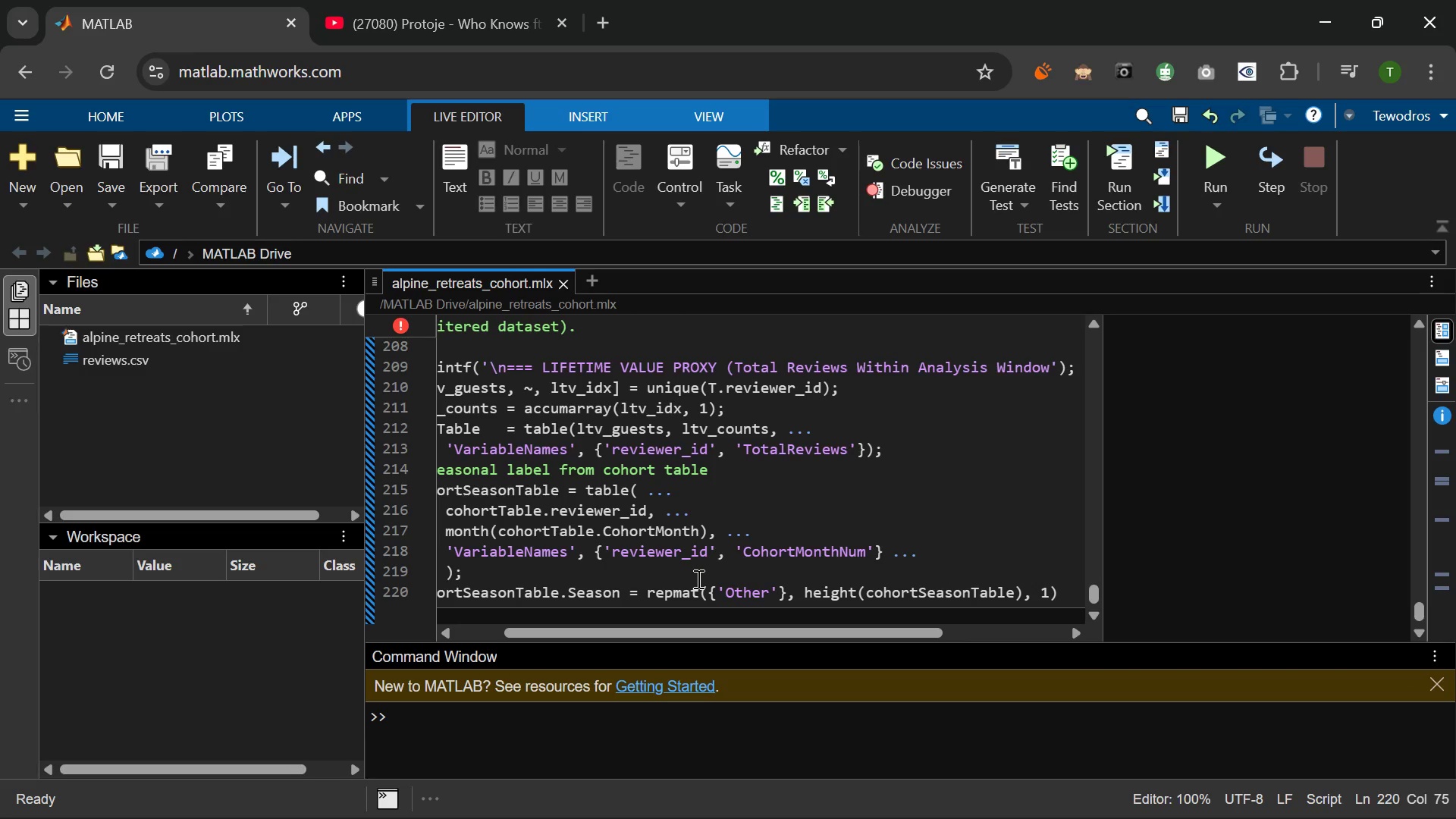 
key(Semicolon)
 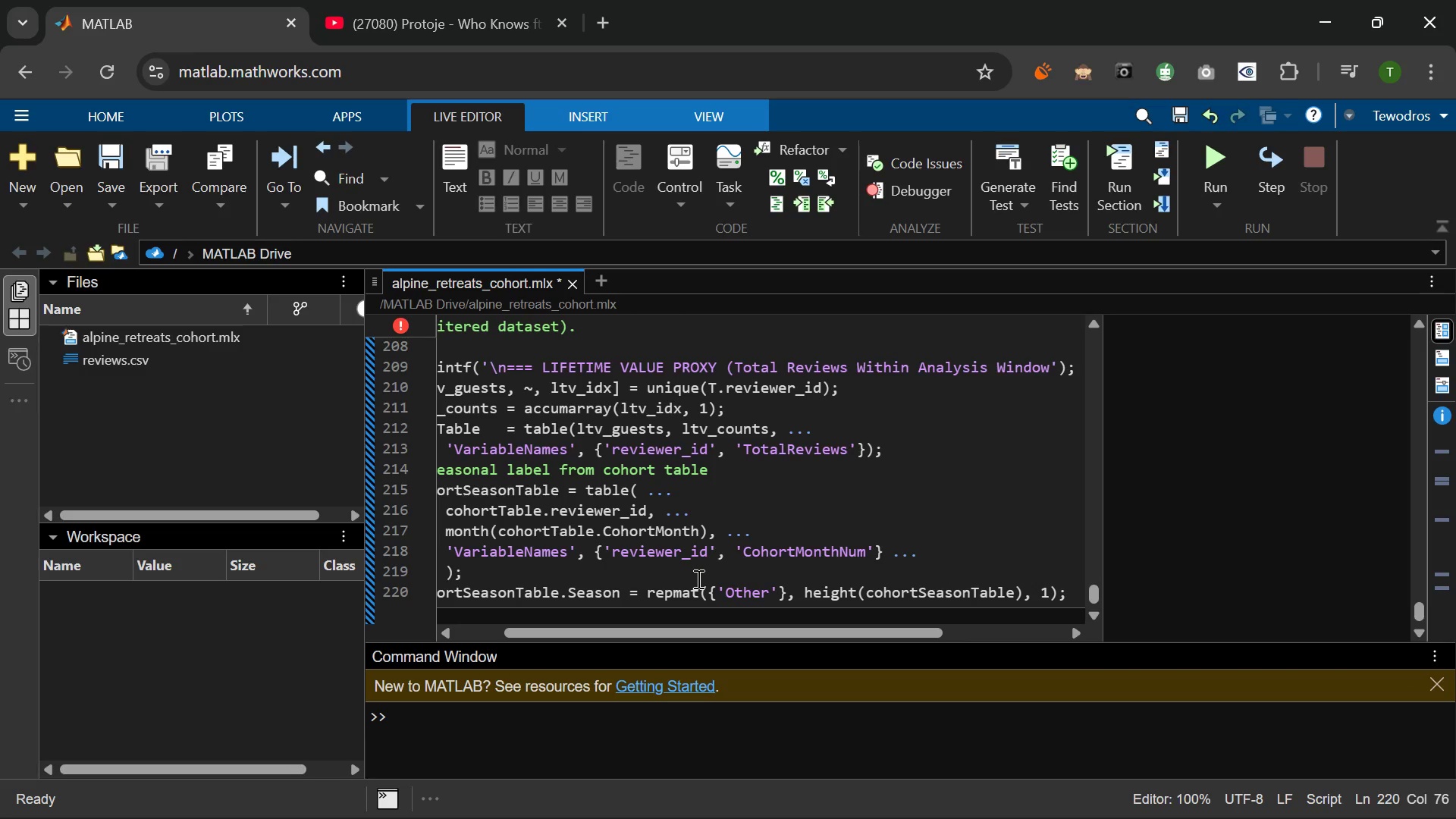 
key(Enter)
 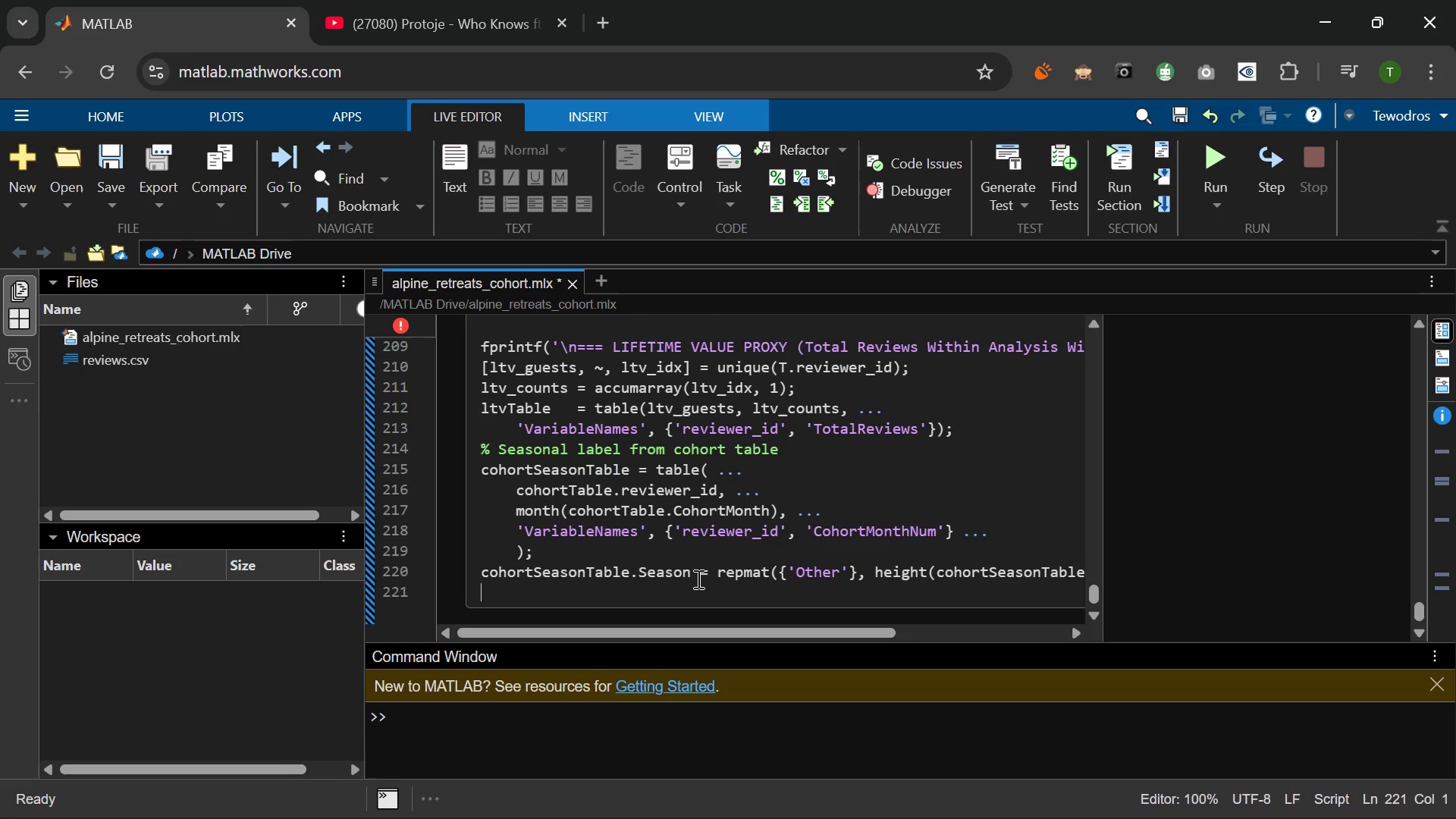 
wait(11.38)
 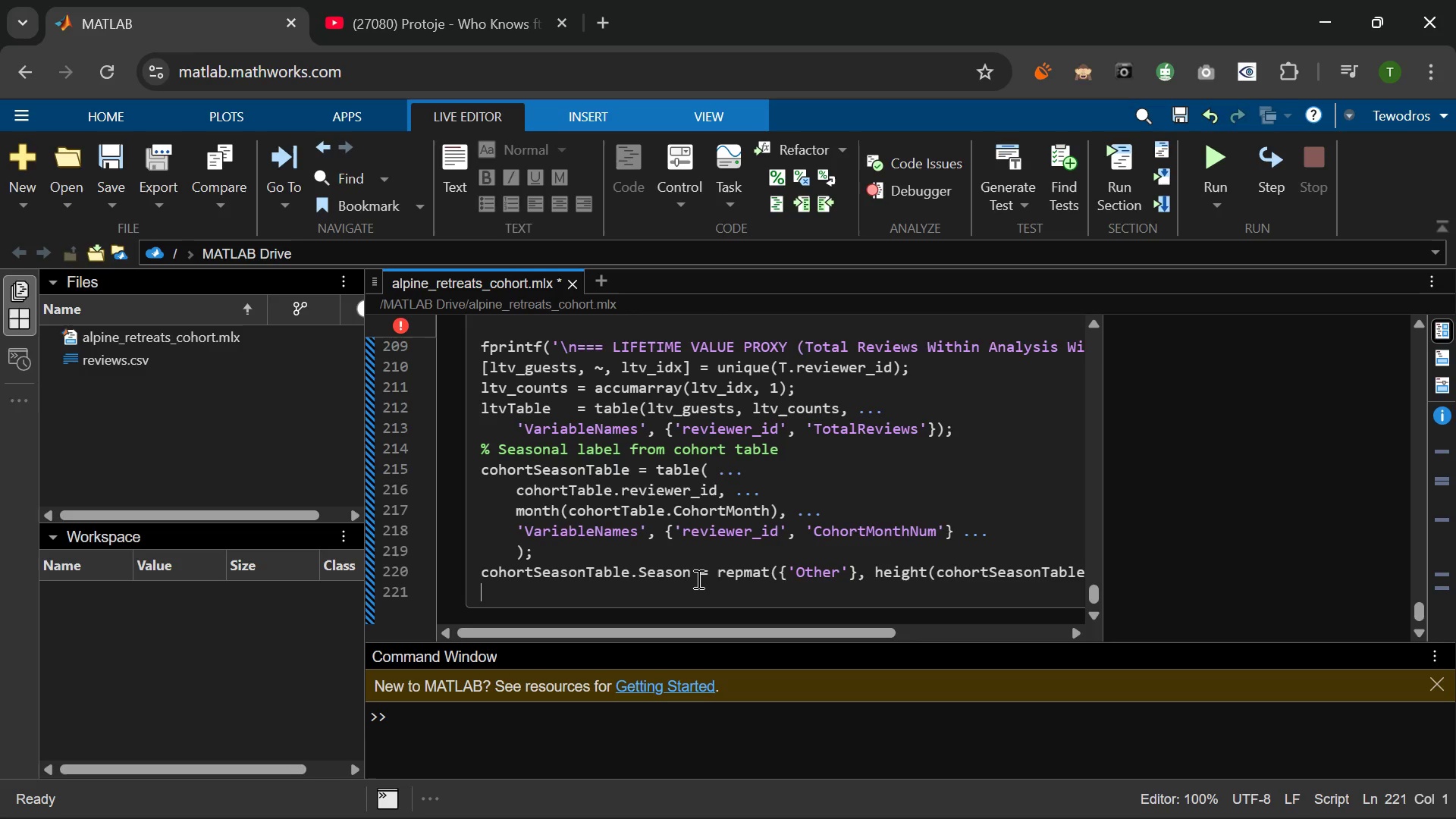 
left_click_drag(start_coordinate=[709, 568], to_coordinate=[478, 576])
 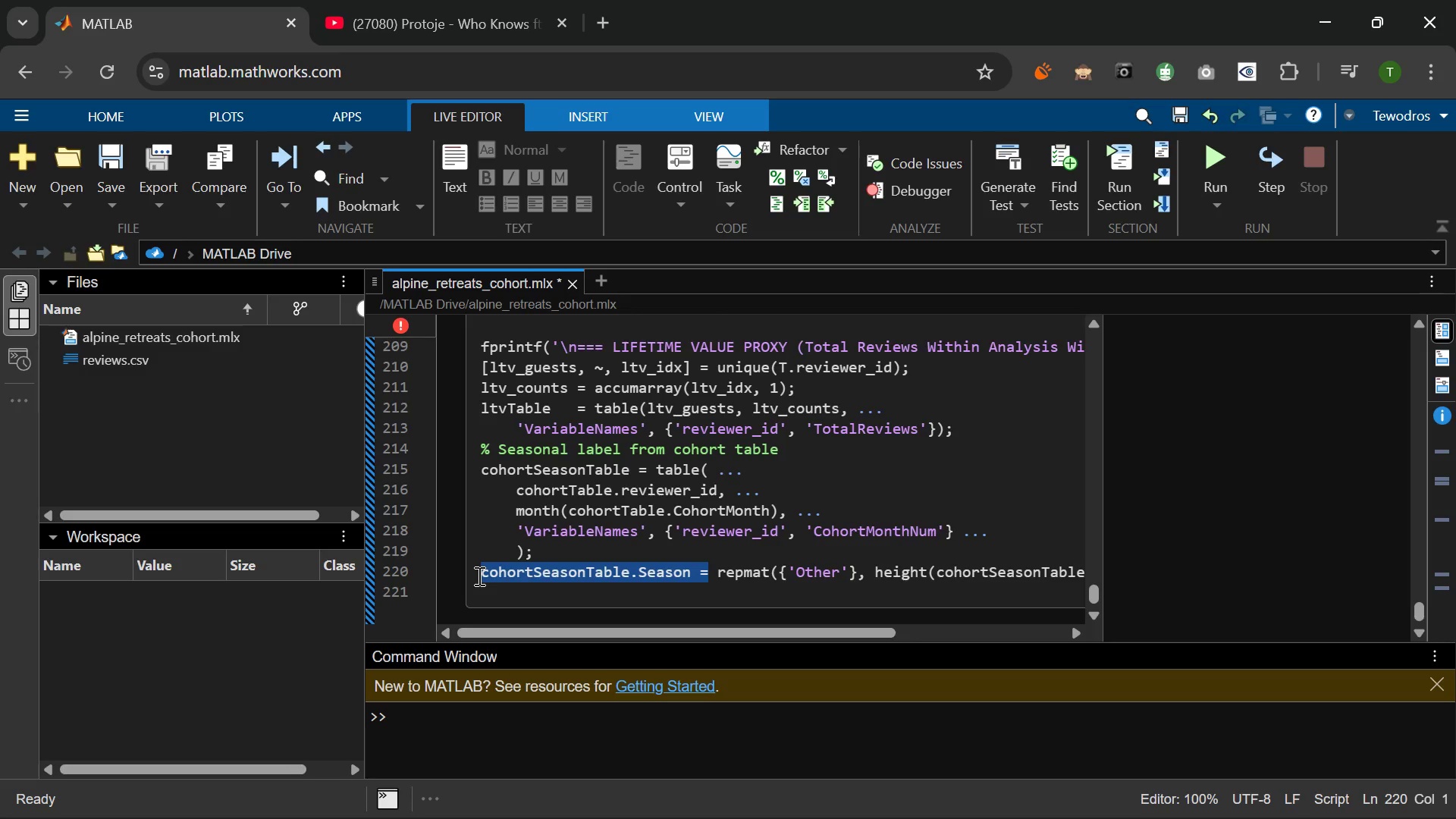 
key(Control+C)
 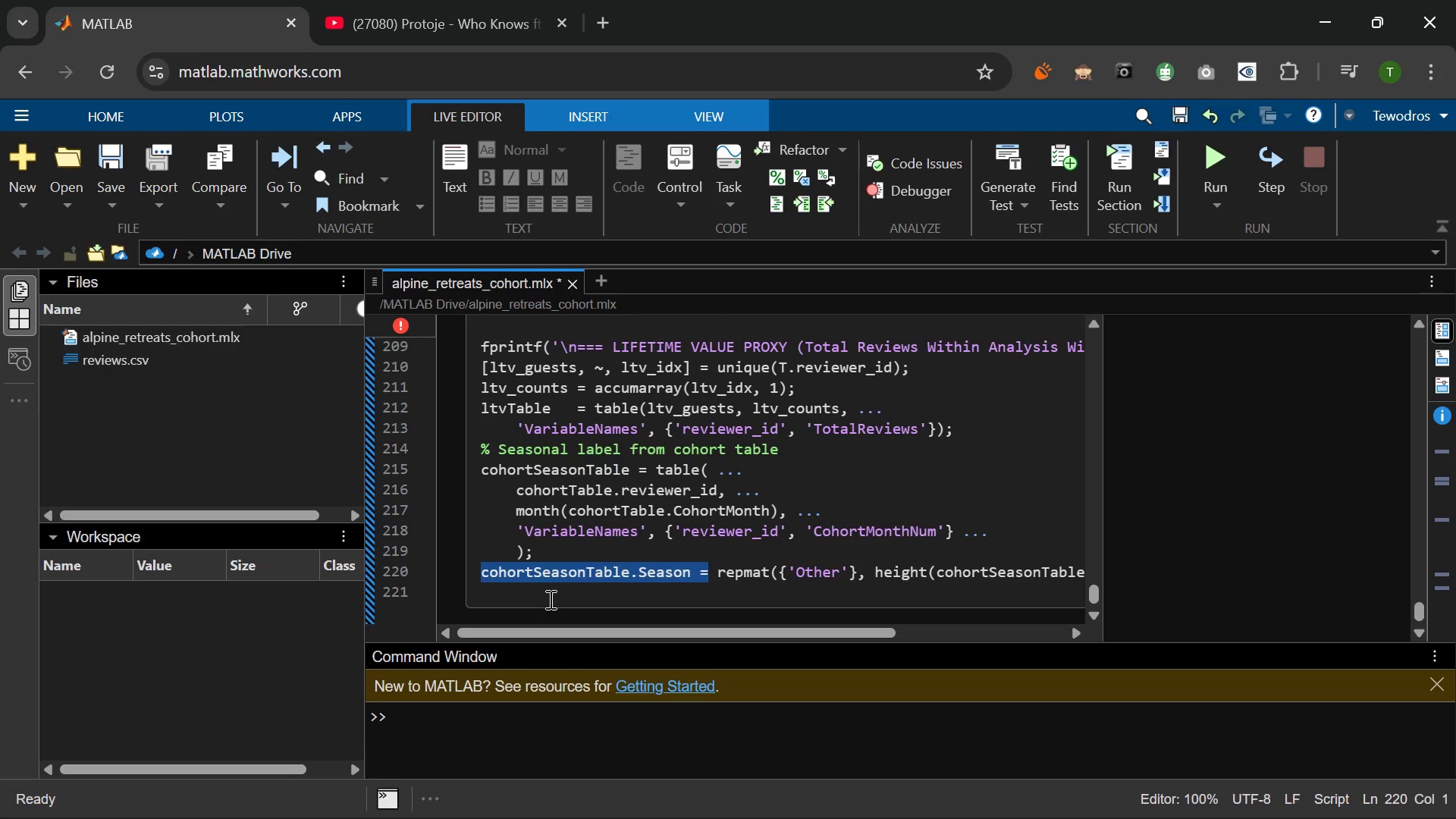 
left_click([549, 599])
 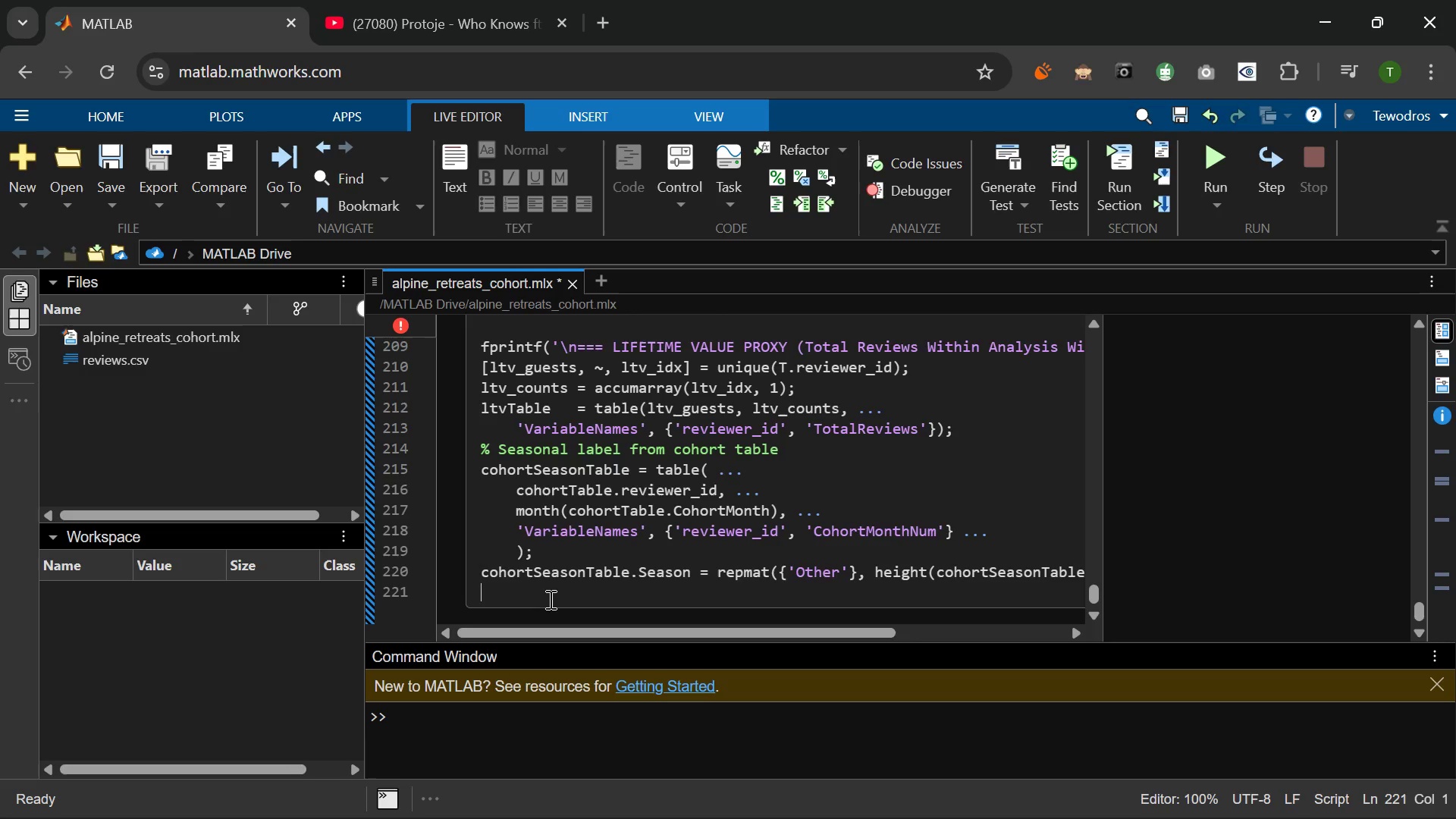 
key(Control+V)
 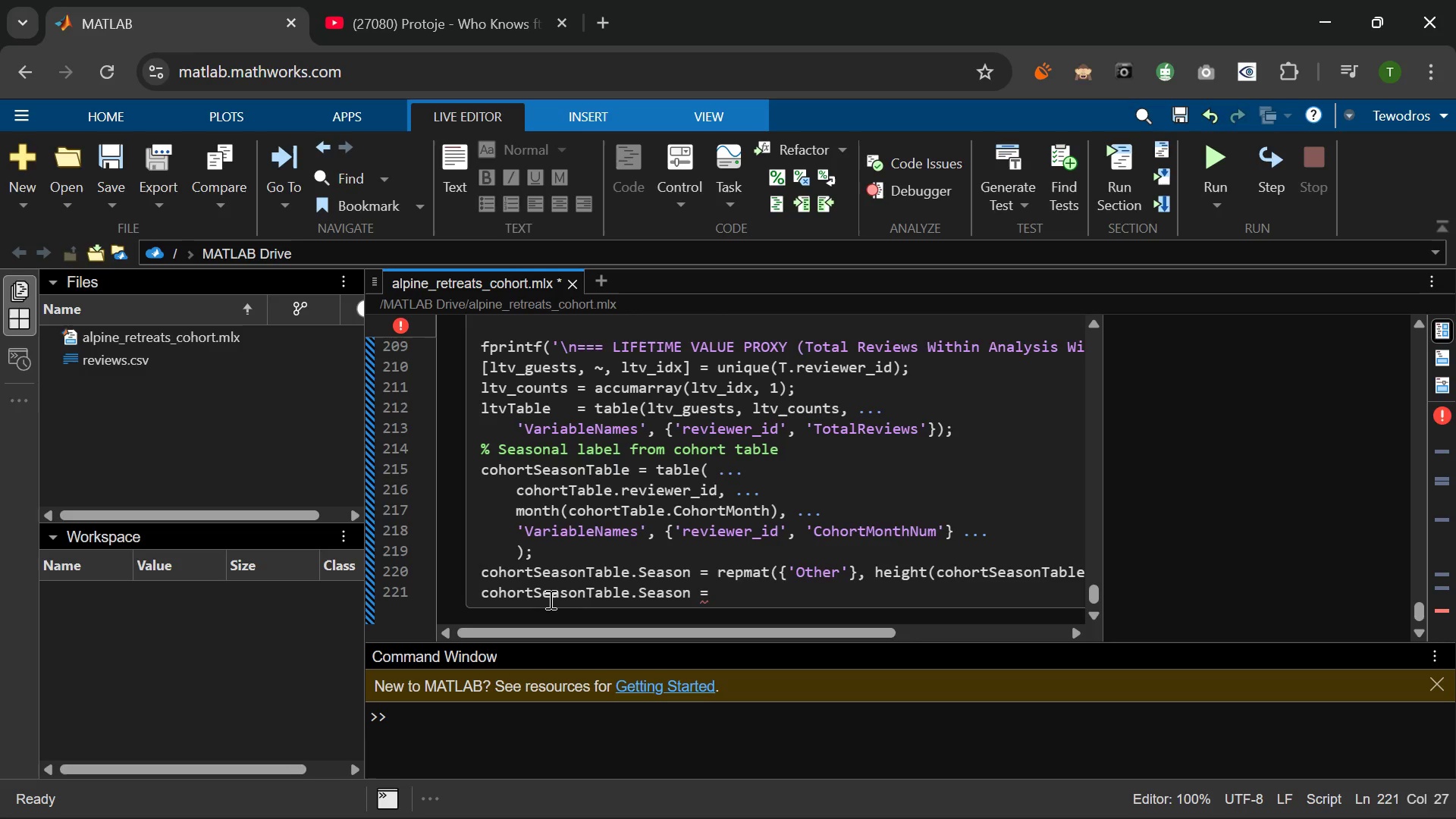 
key(Enter)
 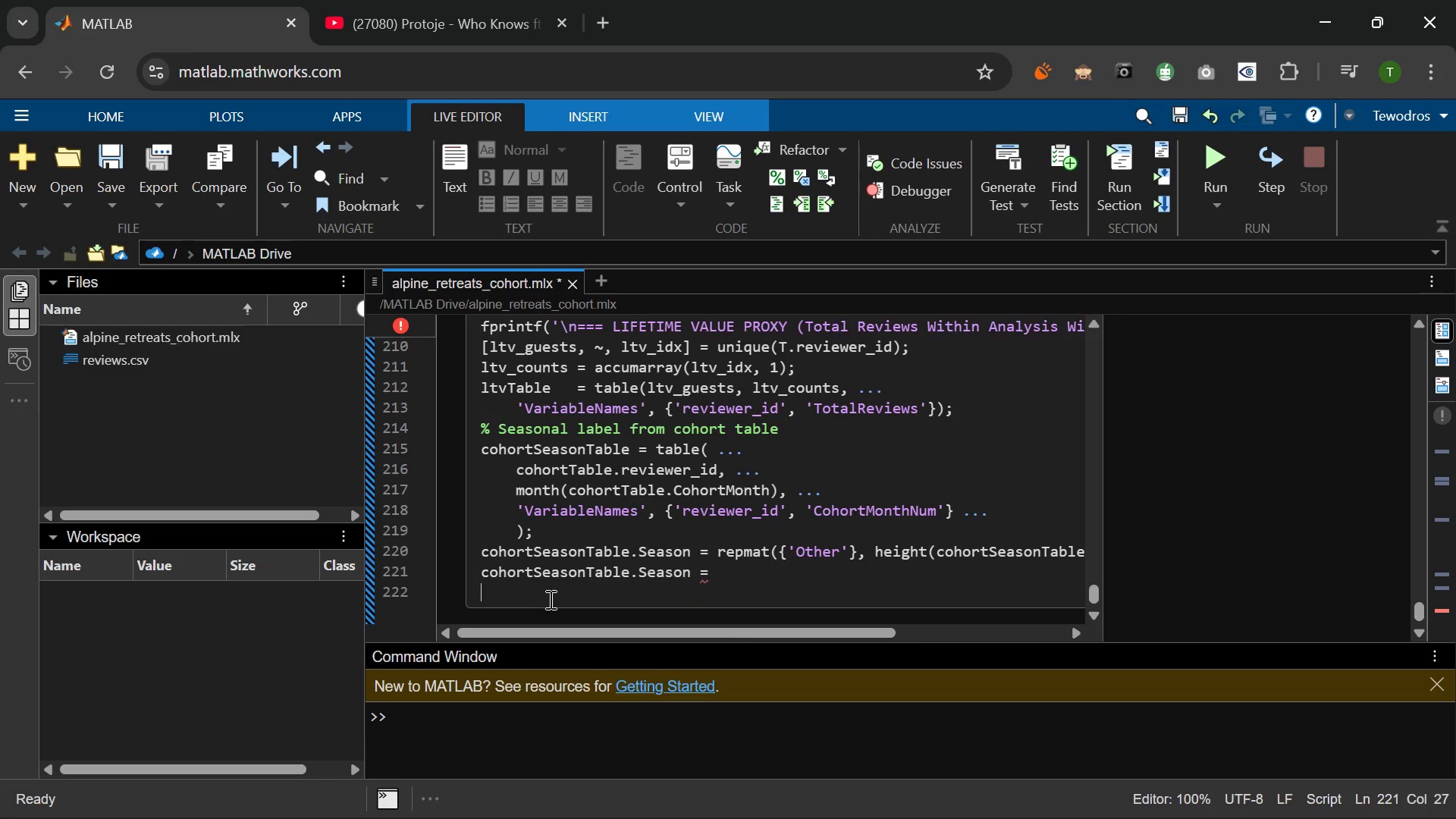 
hold_key(key=ControlLeft, duration=1.12)
 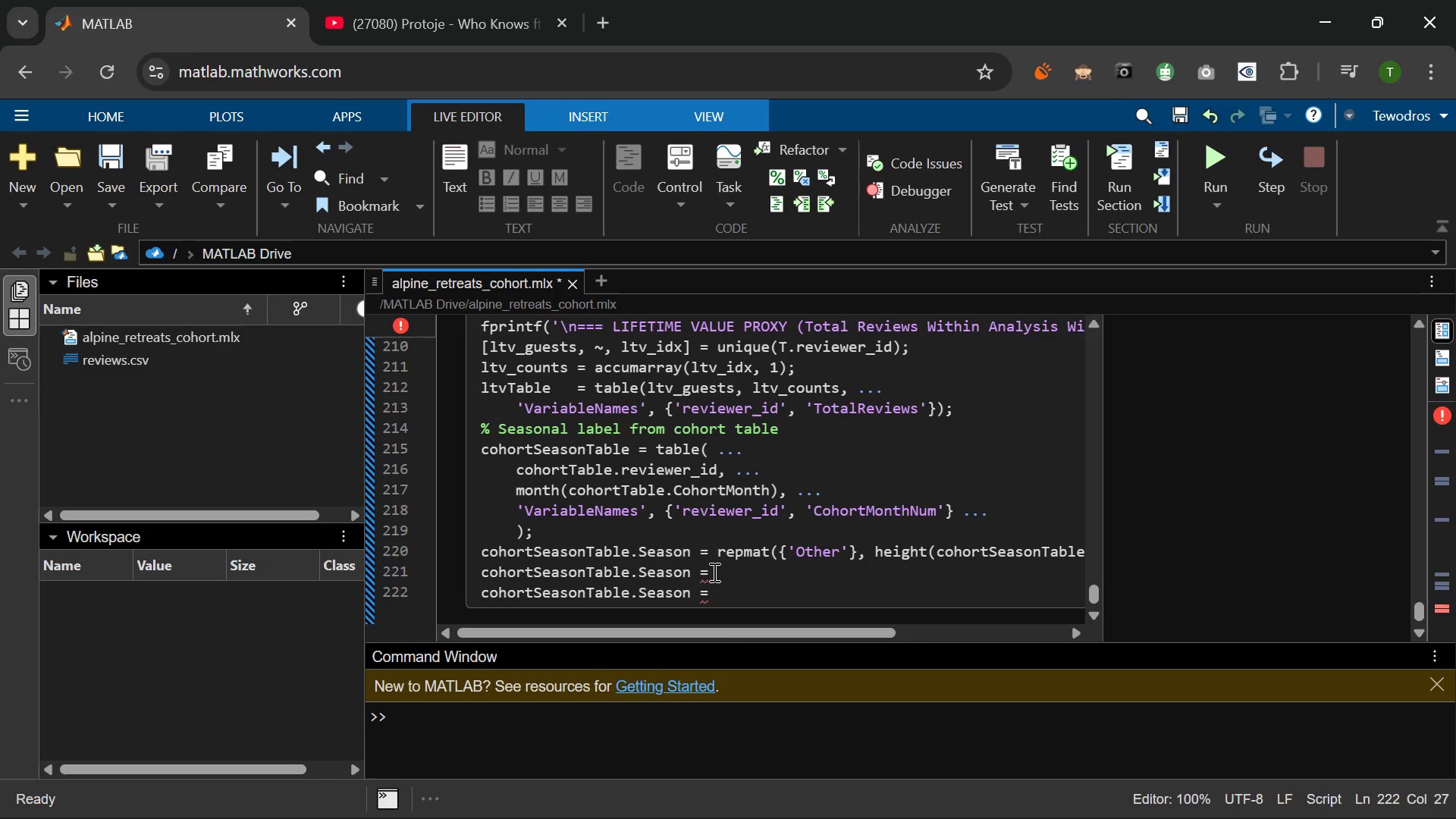 
key(V)
 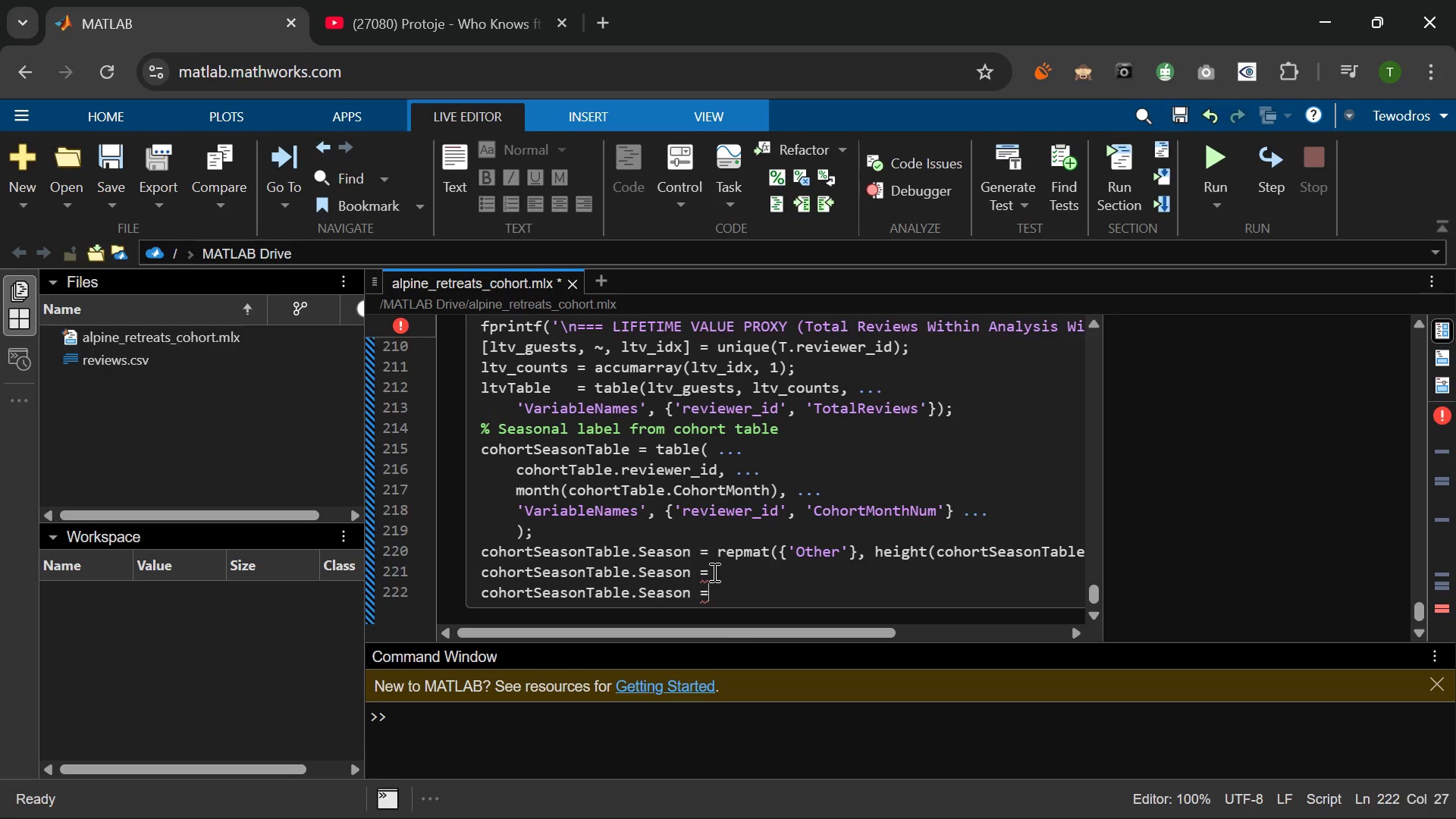 
left_click([713, 572])
 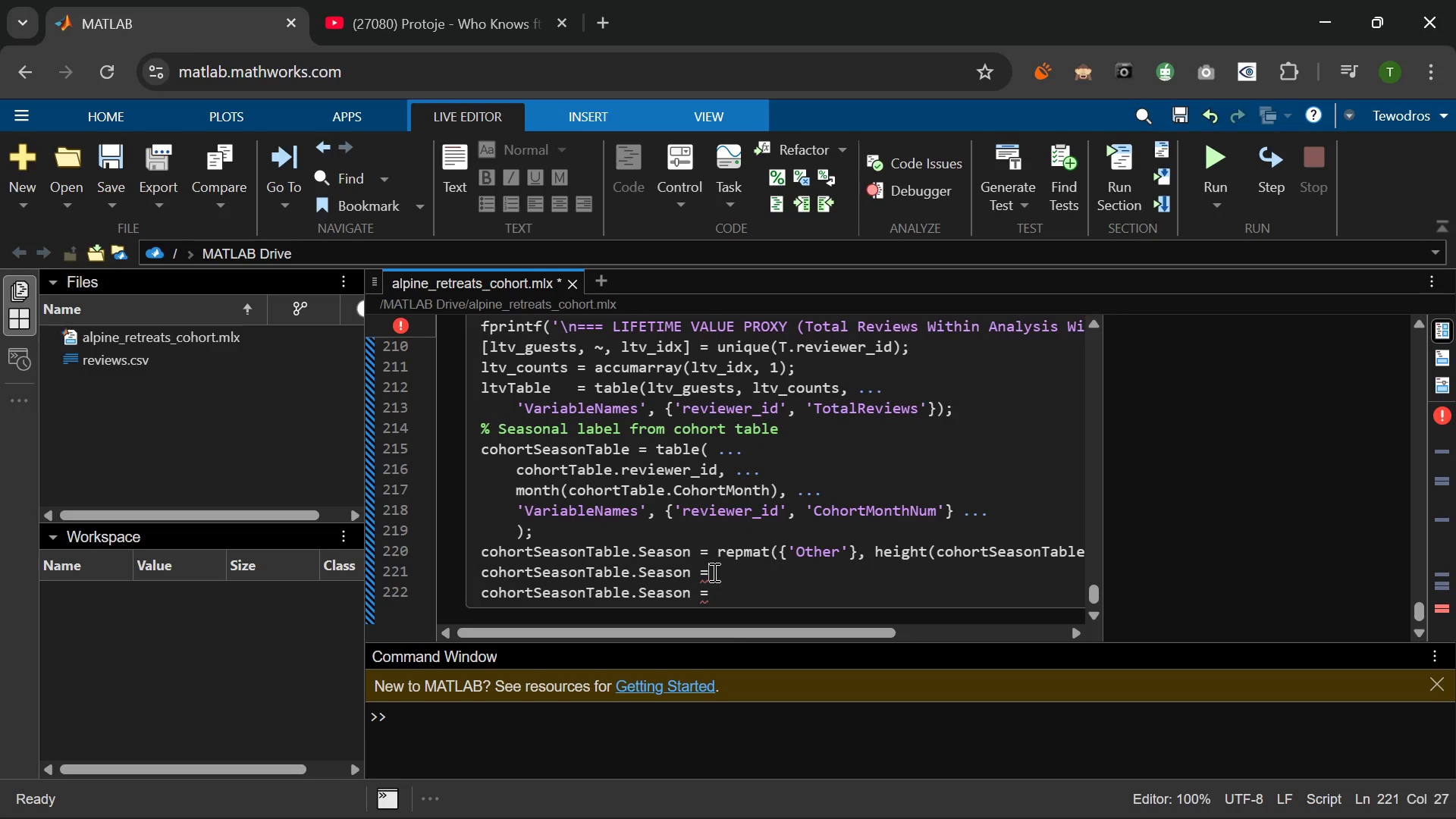 
key(Space)
 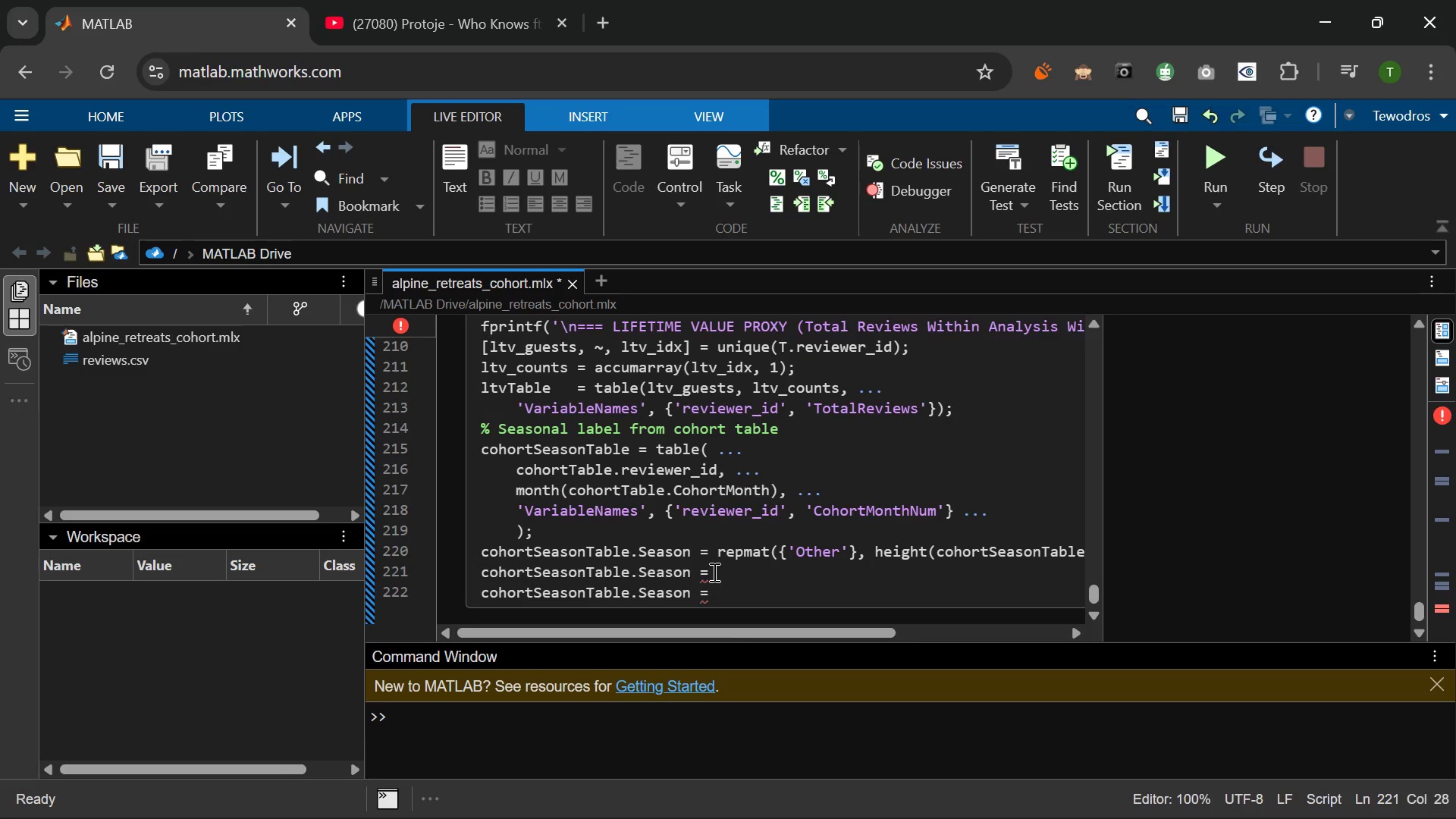 
key(Backspace)
 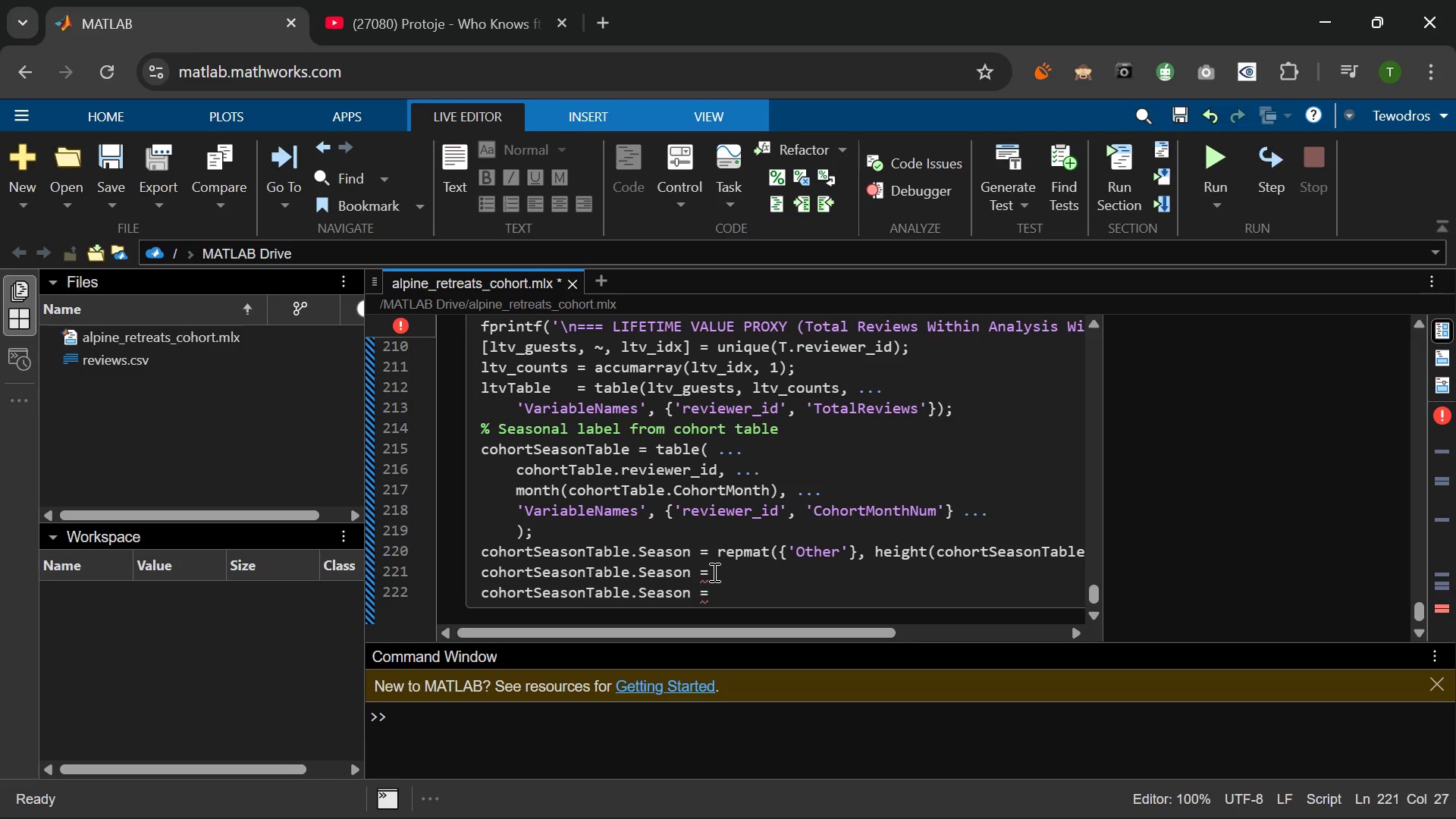 
key(Backspace)
key(Backspace)
type((ismenmbe)
key(Backspace)
key(Backspace)
key(Backspace)
key(Backspace)
type(me)
key(Backspace)
type(ve)
key(Backspace)
key(Backspace)
type(br)
 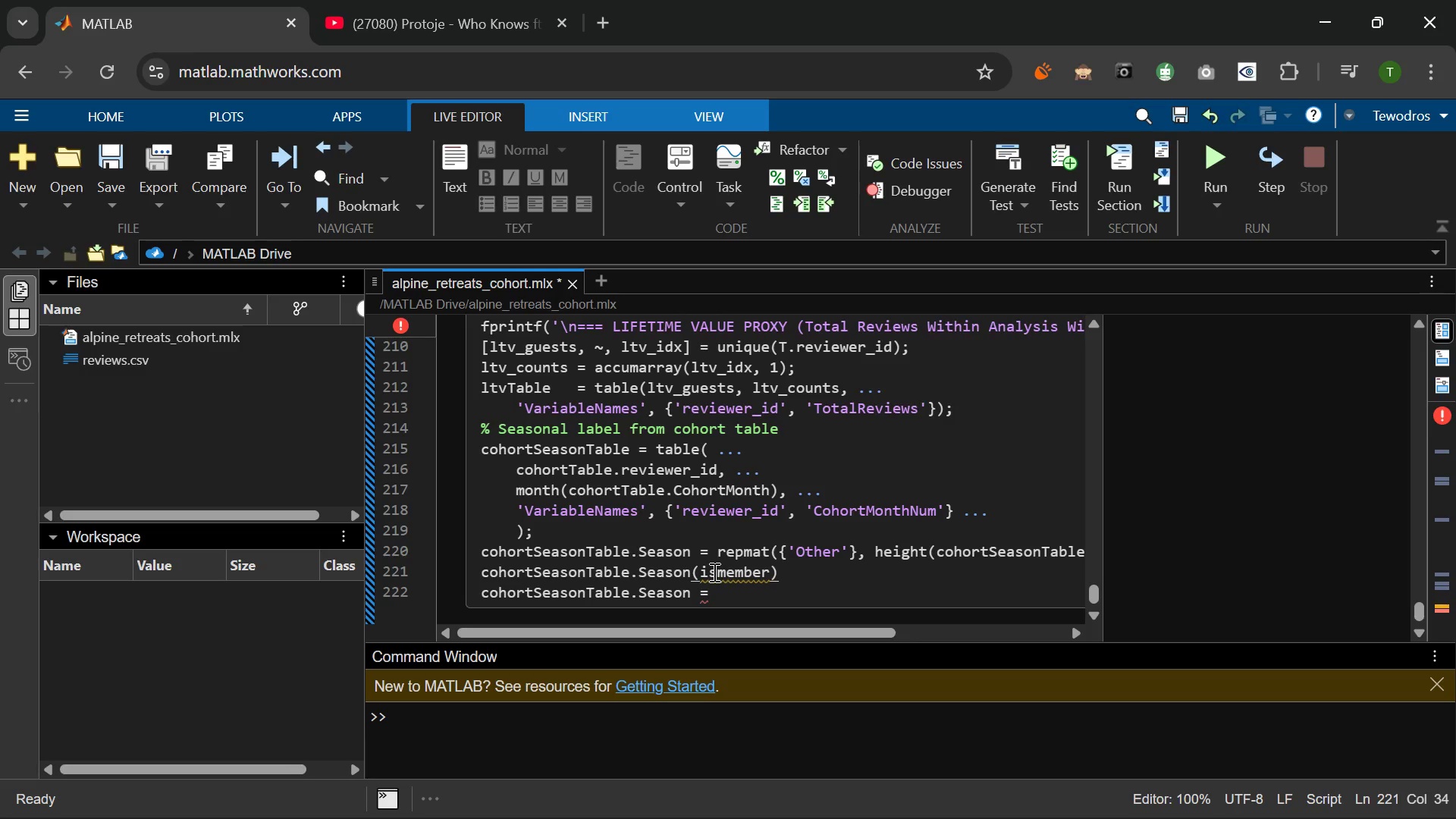 
 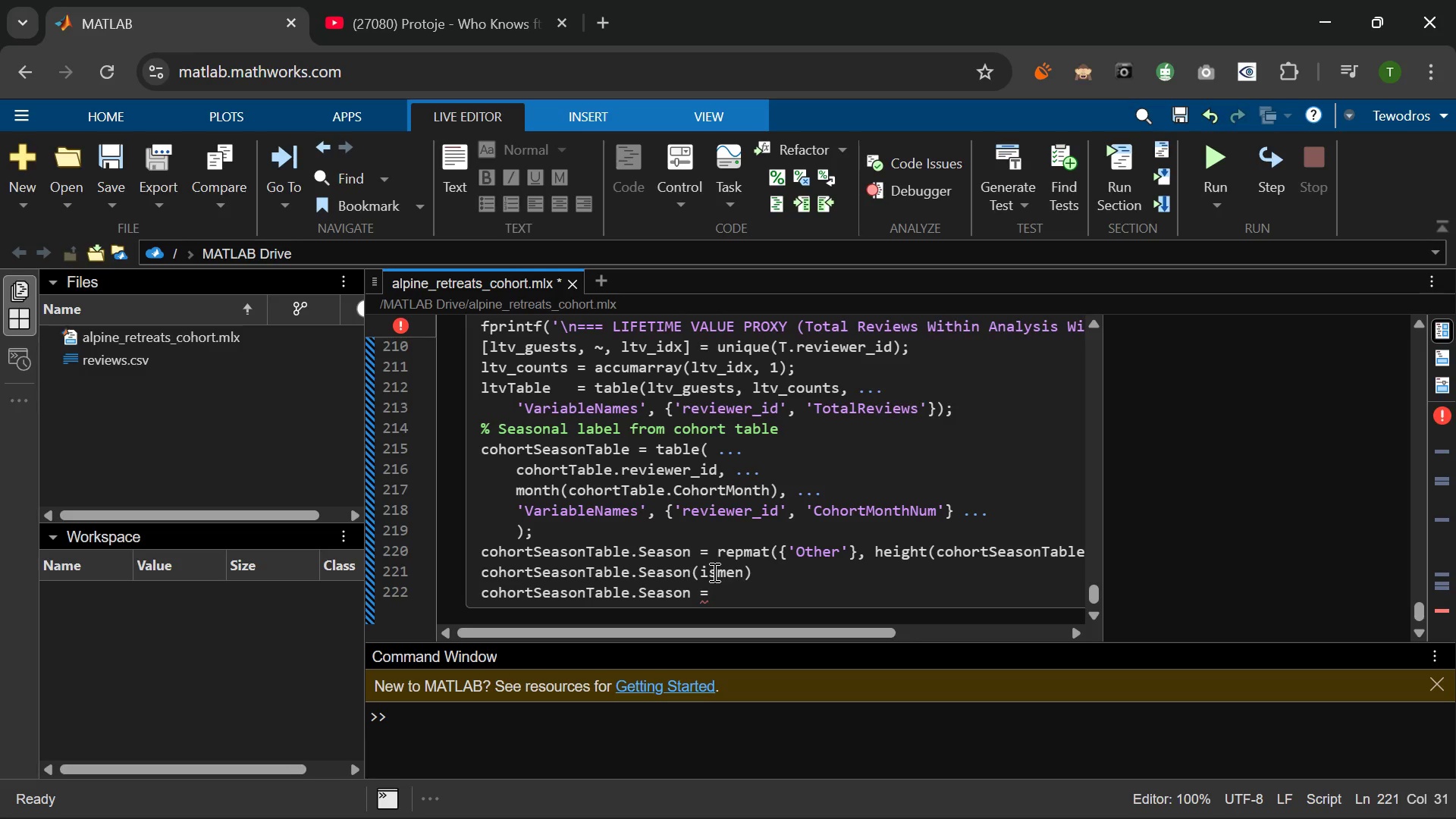 
hold_key(key=E, duration=0.33)
 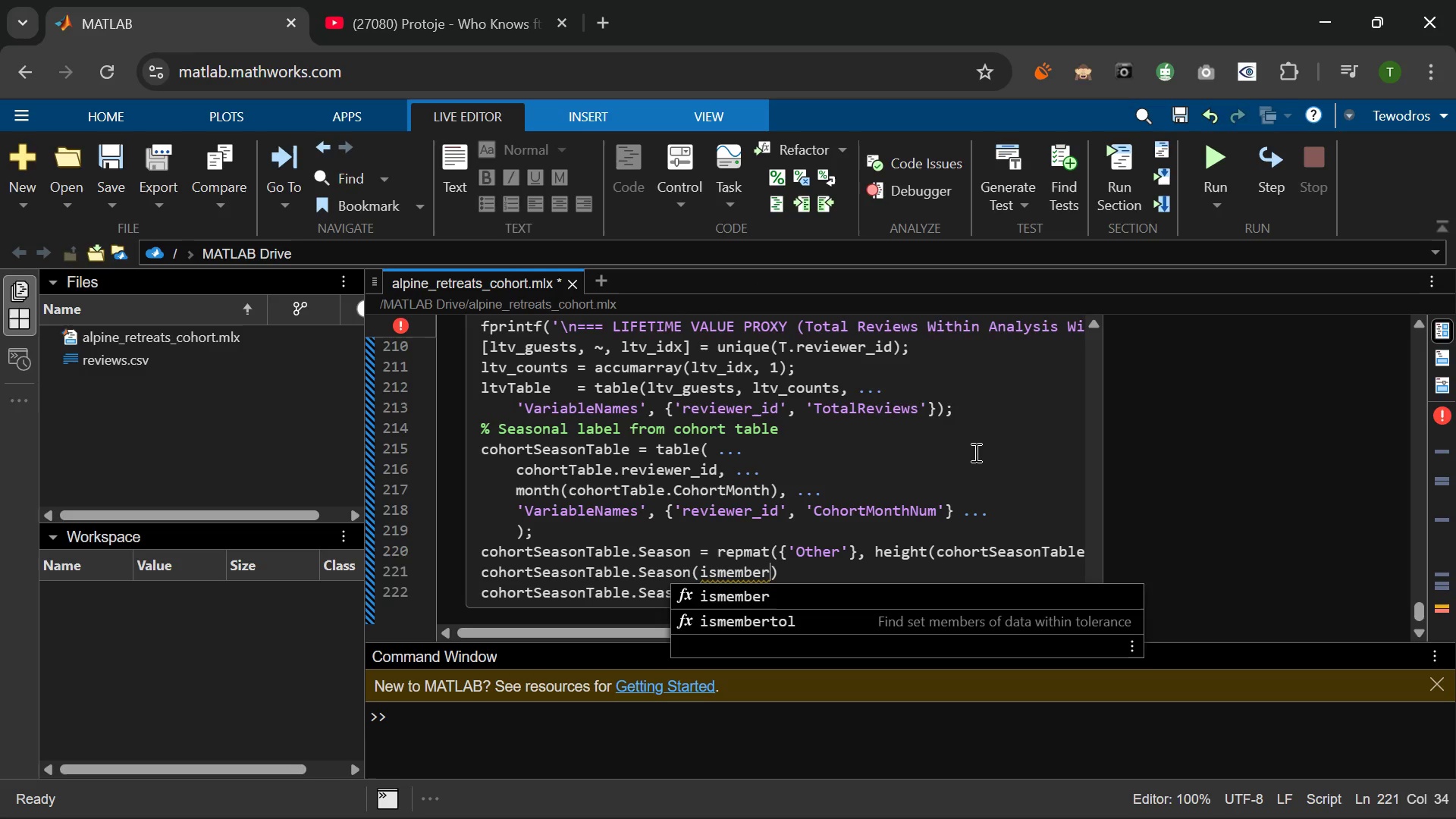 
type((:)
key(Backspace)
type(cohortSeasonTa)
key(Tab)
 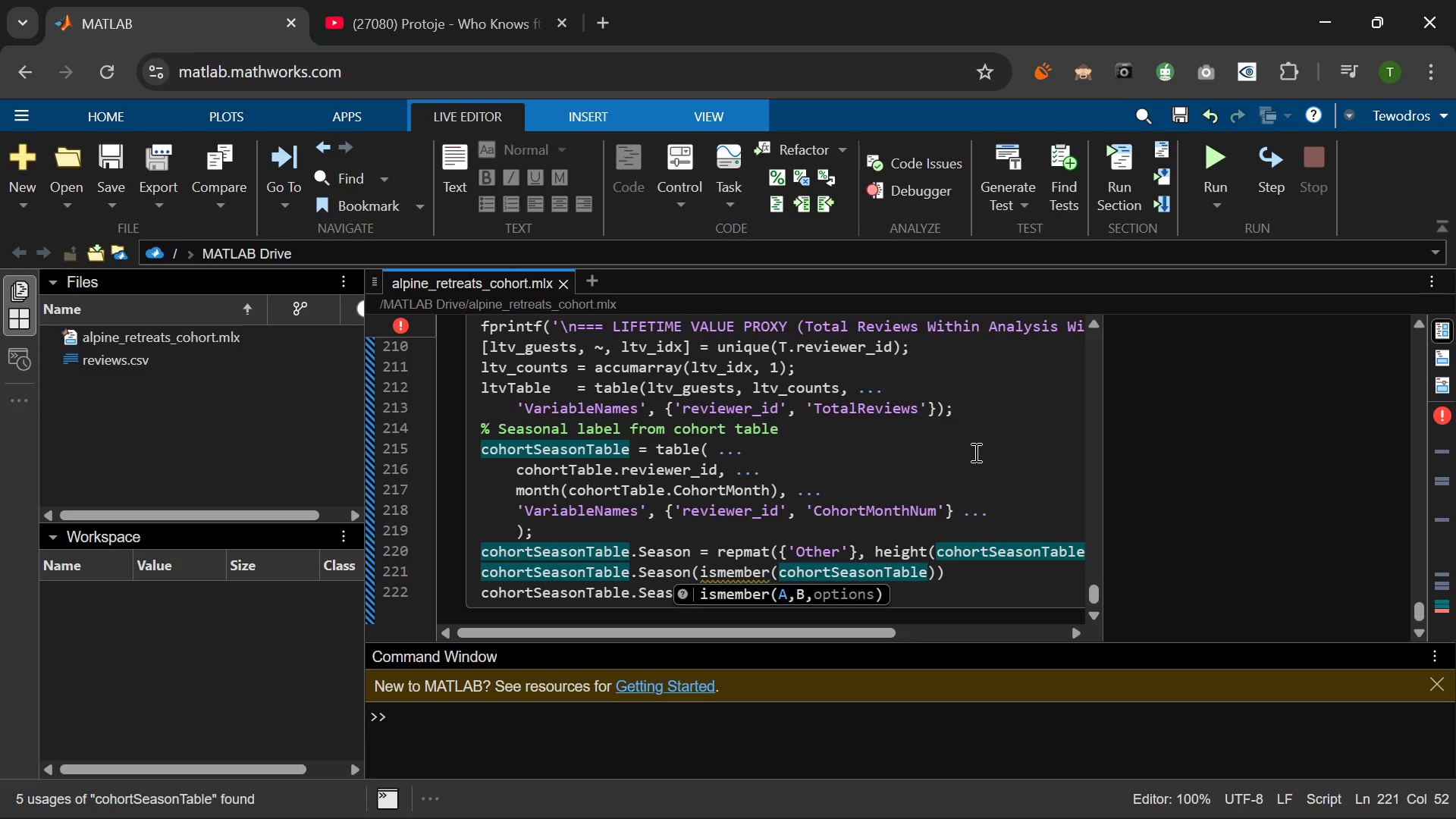 
type(.Chor)
key(Backspace)
key(Backspace)
key(Backspace)
type(ohortMonthe)
key(Backspace)
type(Num)
 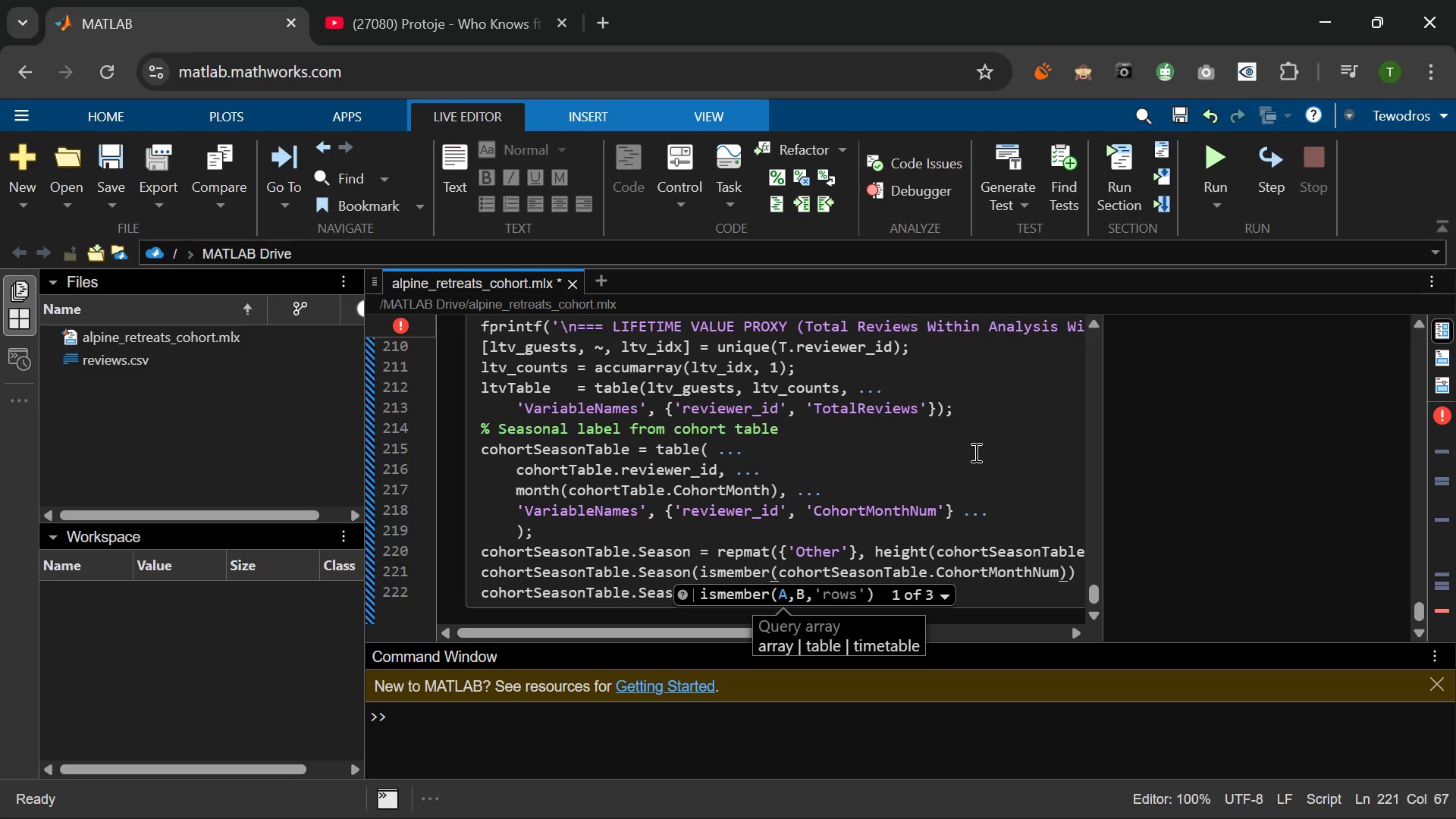 
type(, WINTER)
key(Tab)
 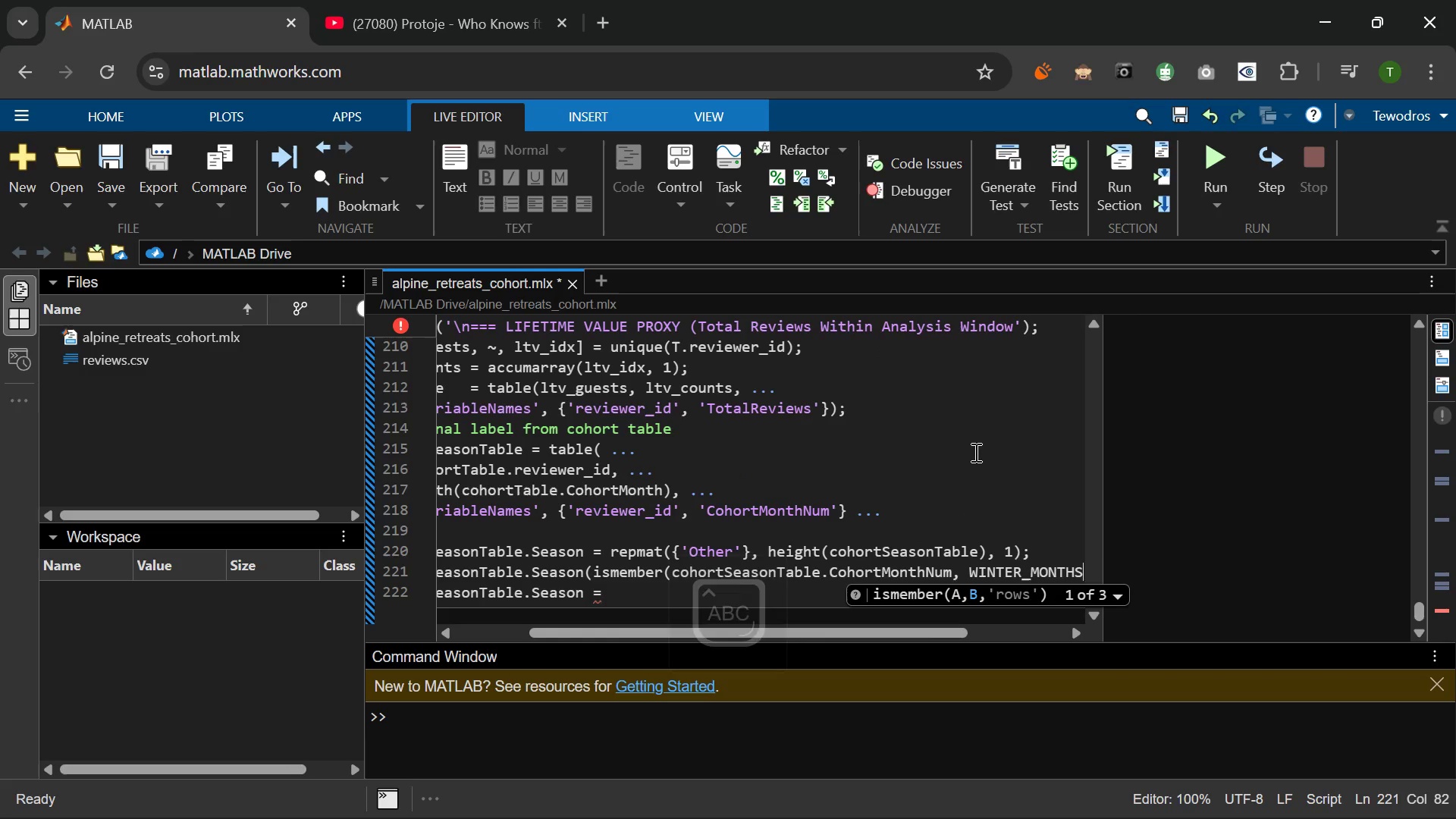 
wait(5.2)
 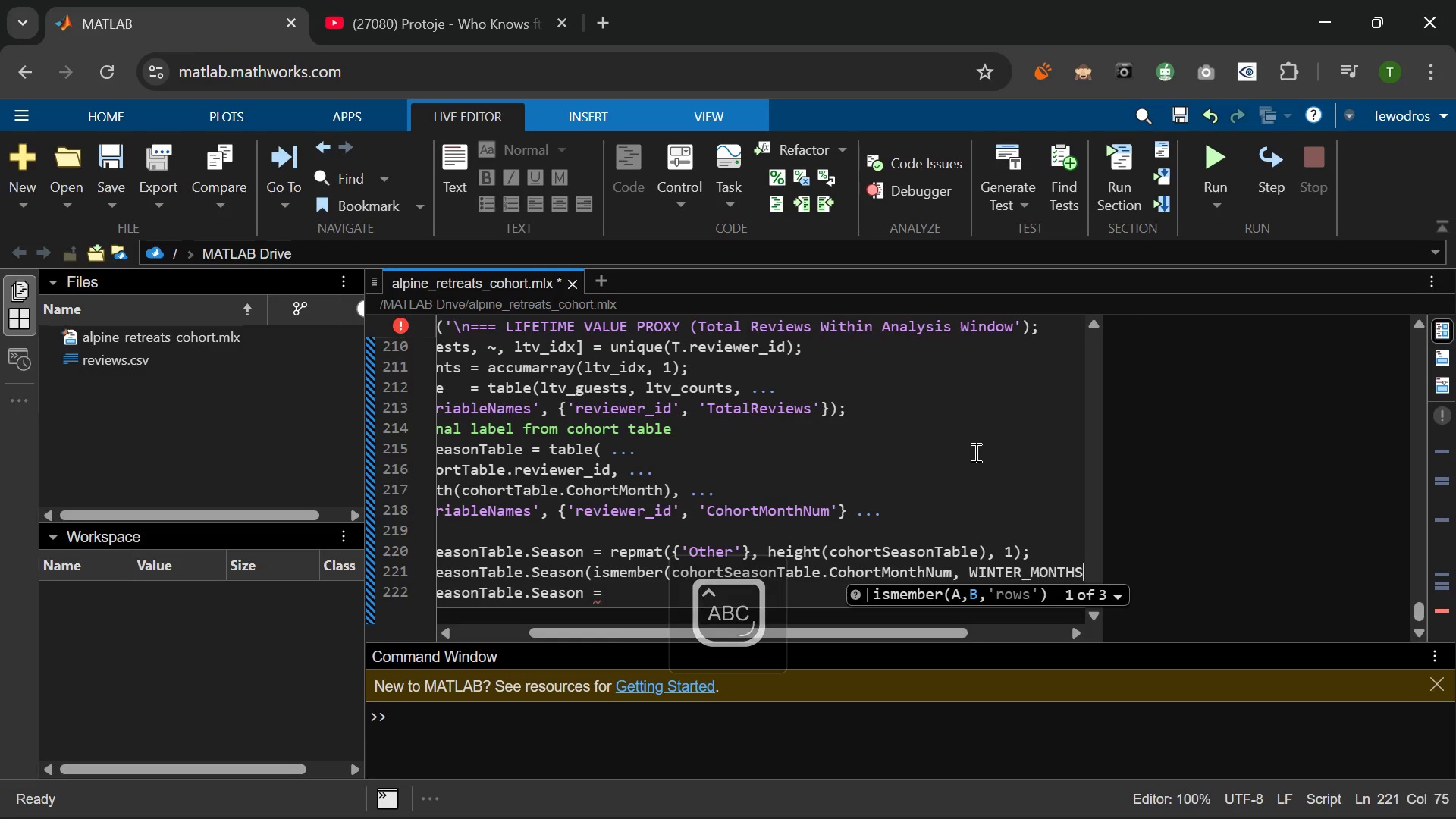 
key(ArrowRight)
 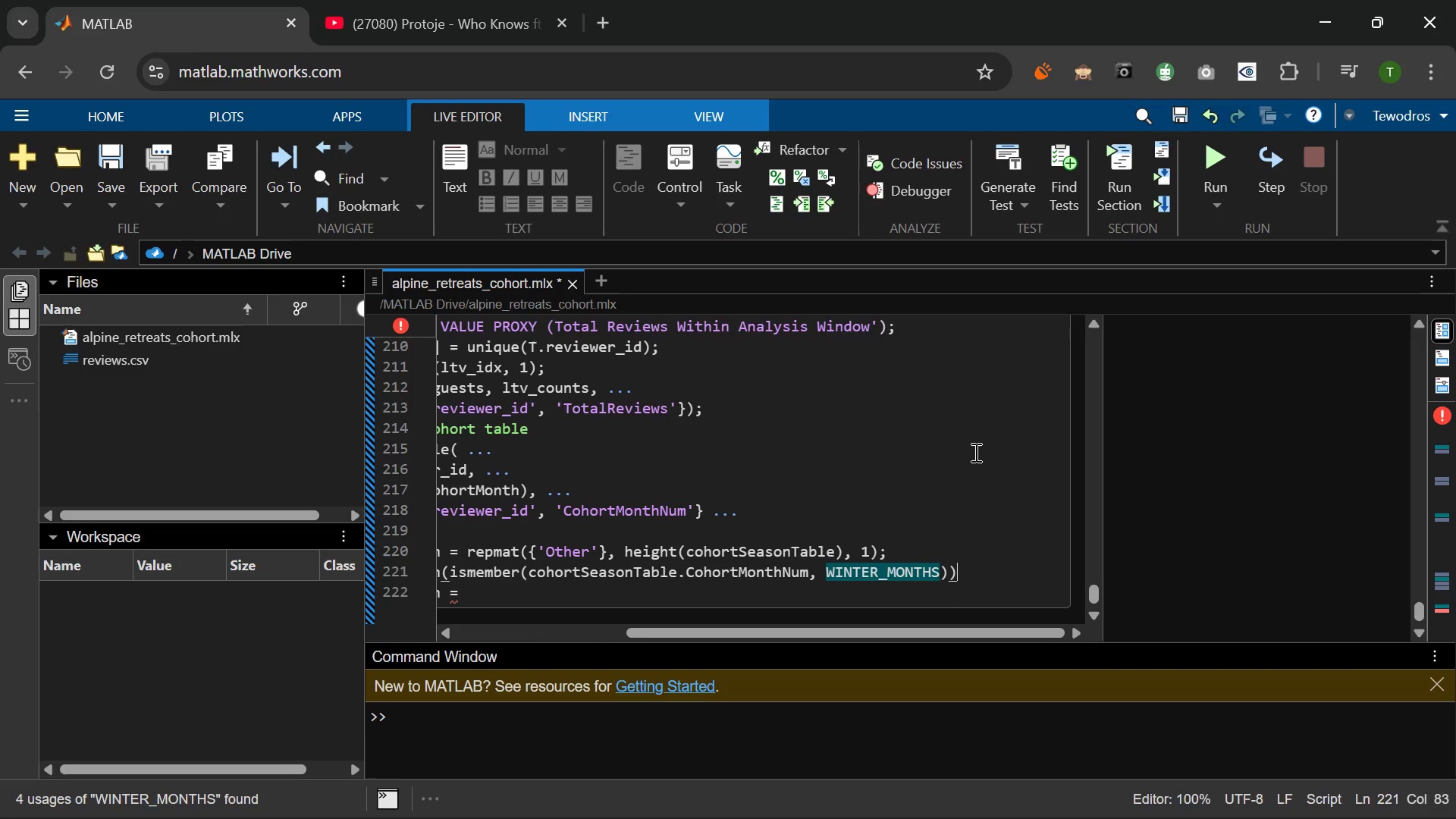 
key(ArrowRight)
 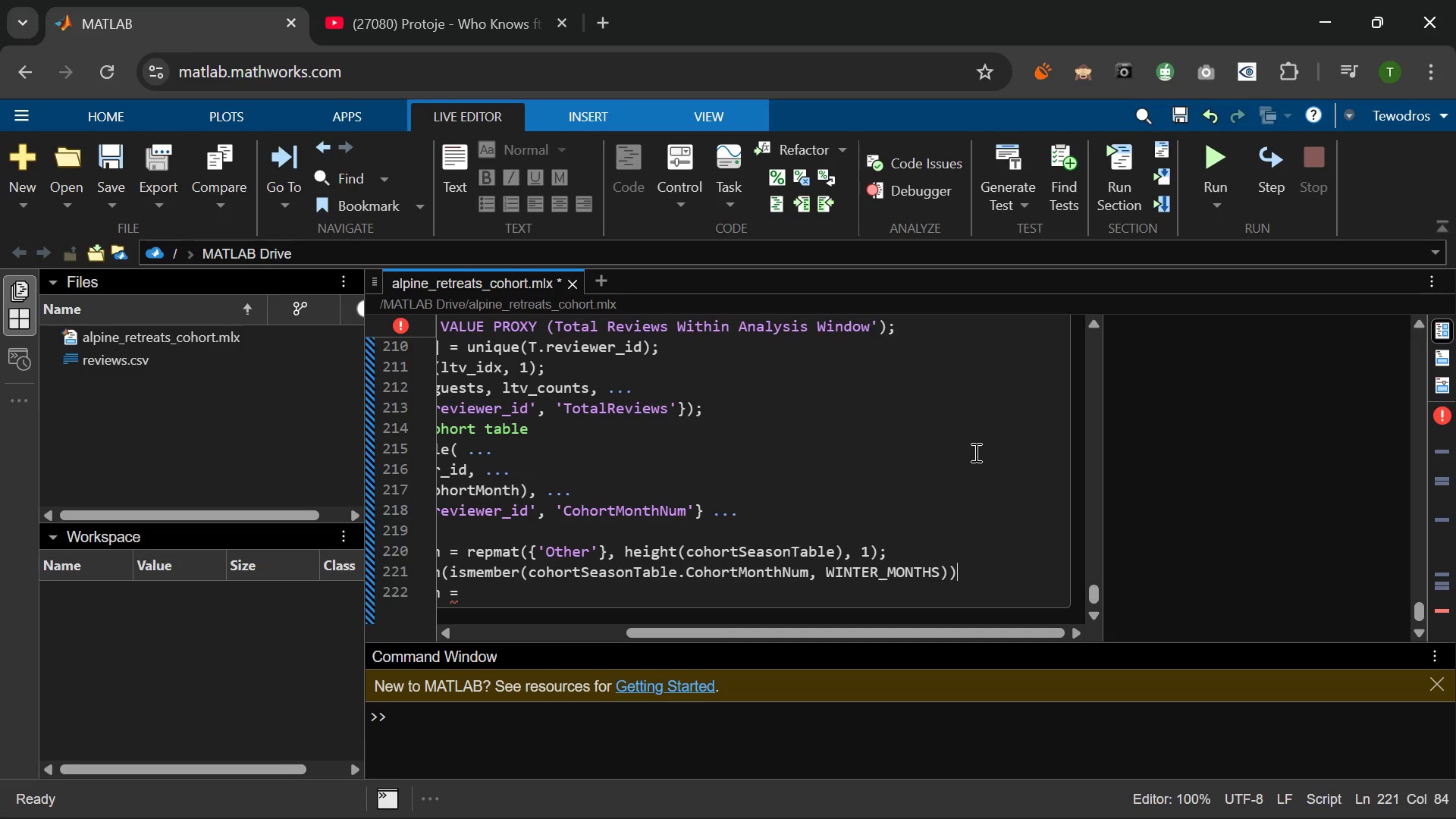 
type( = {'S)
key(Backspace)
type(Win)
key(Backspace)
key(Backspace)
key(Backspace)
type(WI)
key(Backspace)
key(Backspace)
type(wINTER)
 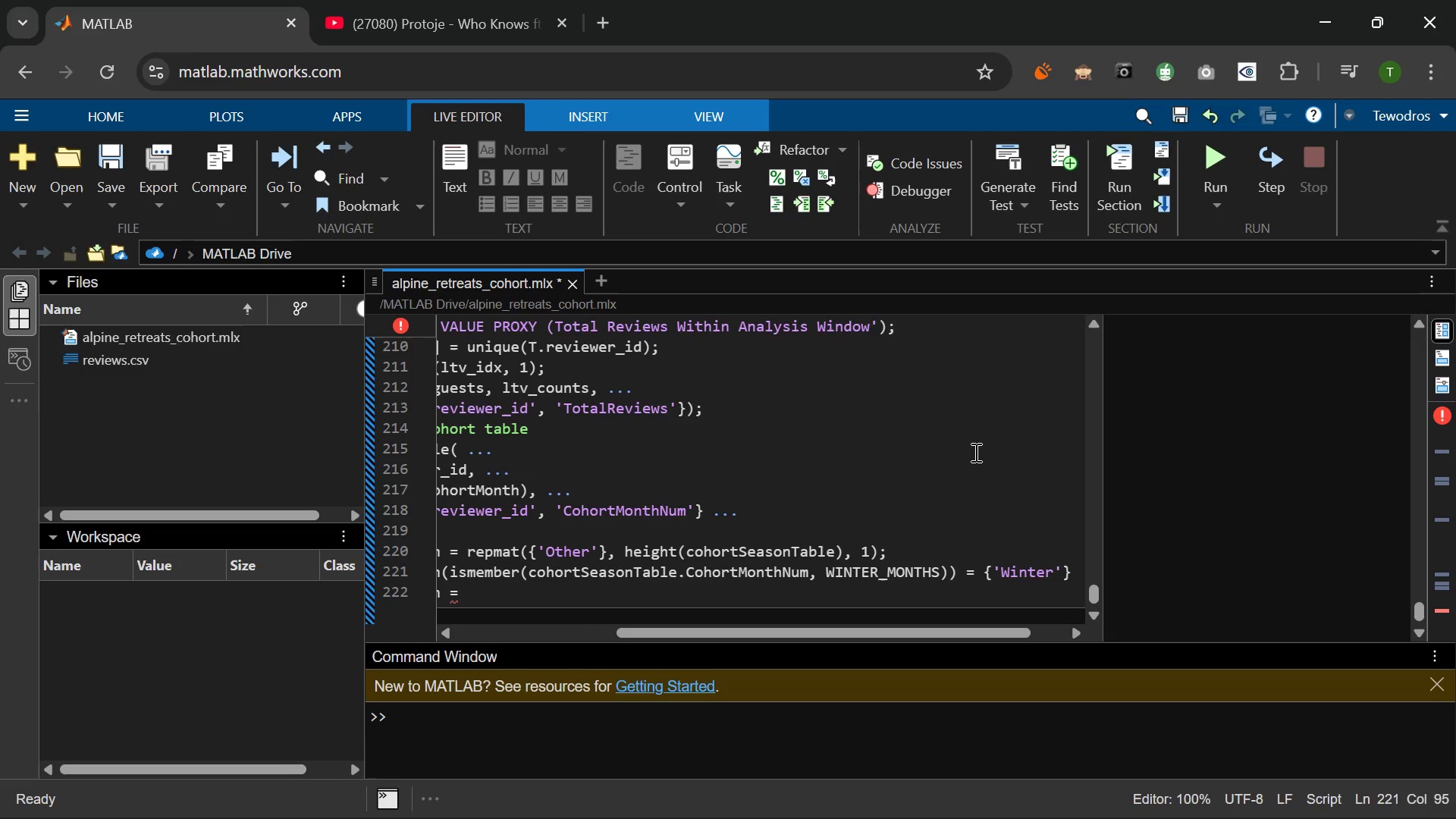 
key(ArrowRight)
 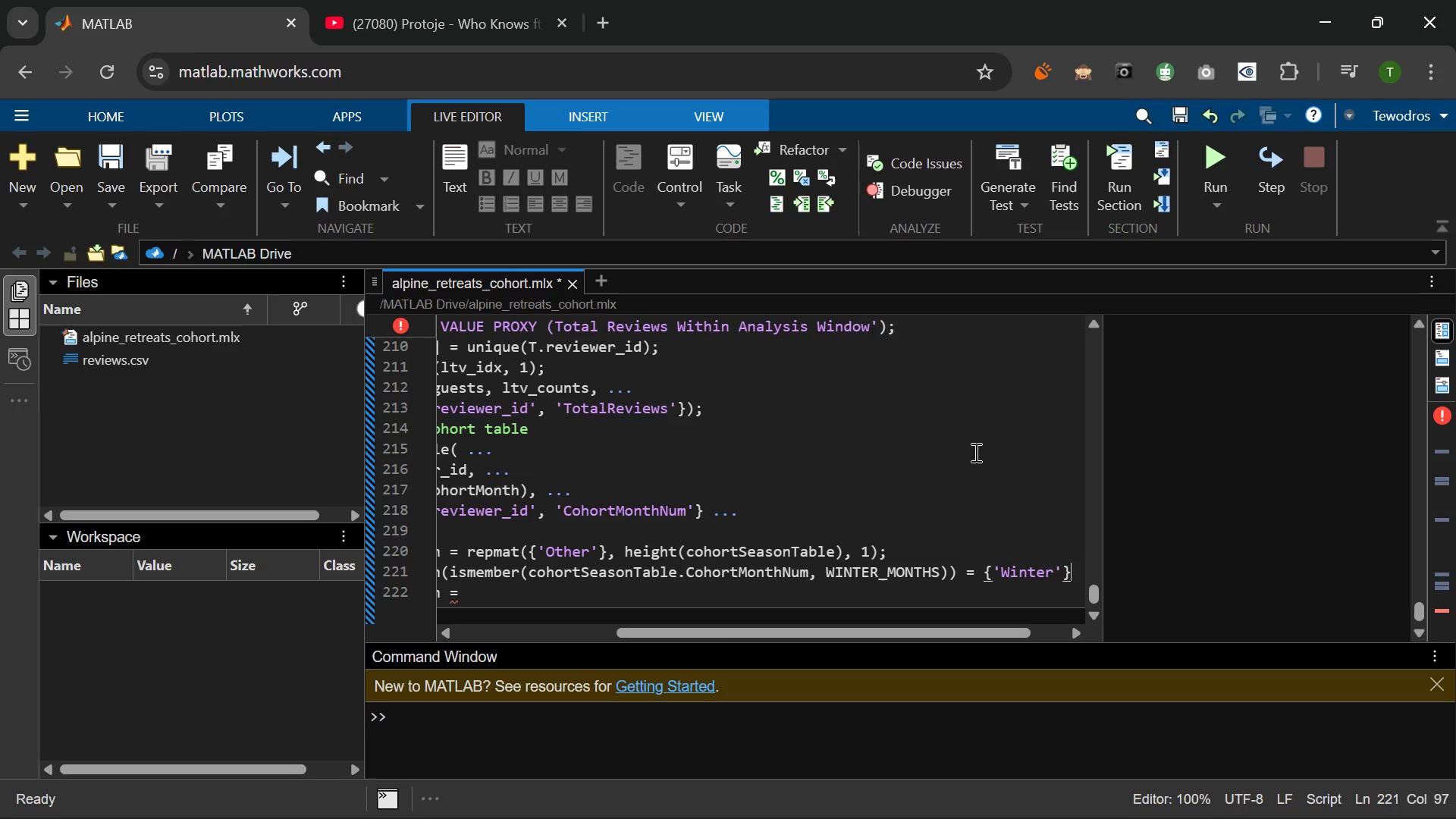 
key(ArrowRight)
 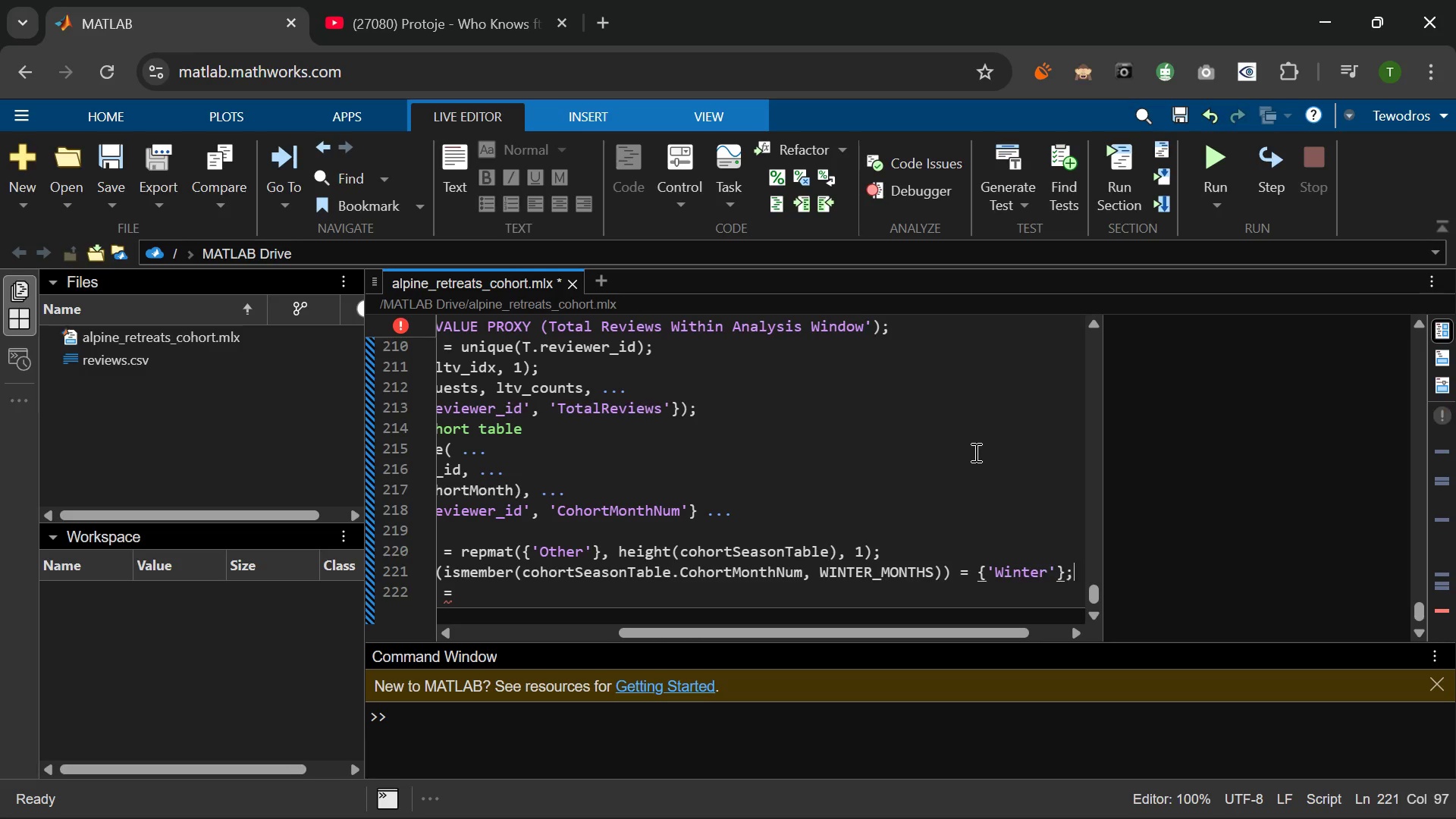 
key(Semicolon)
 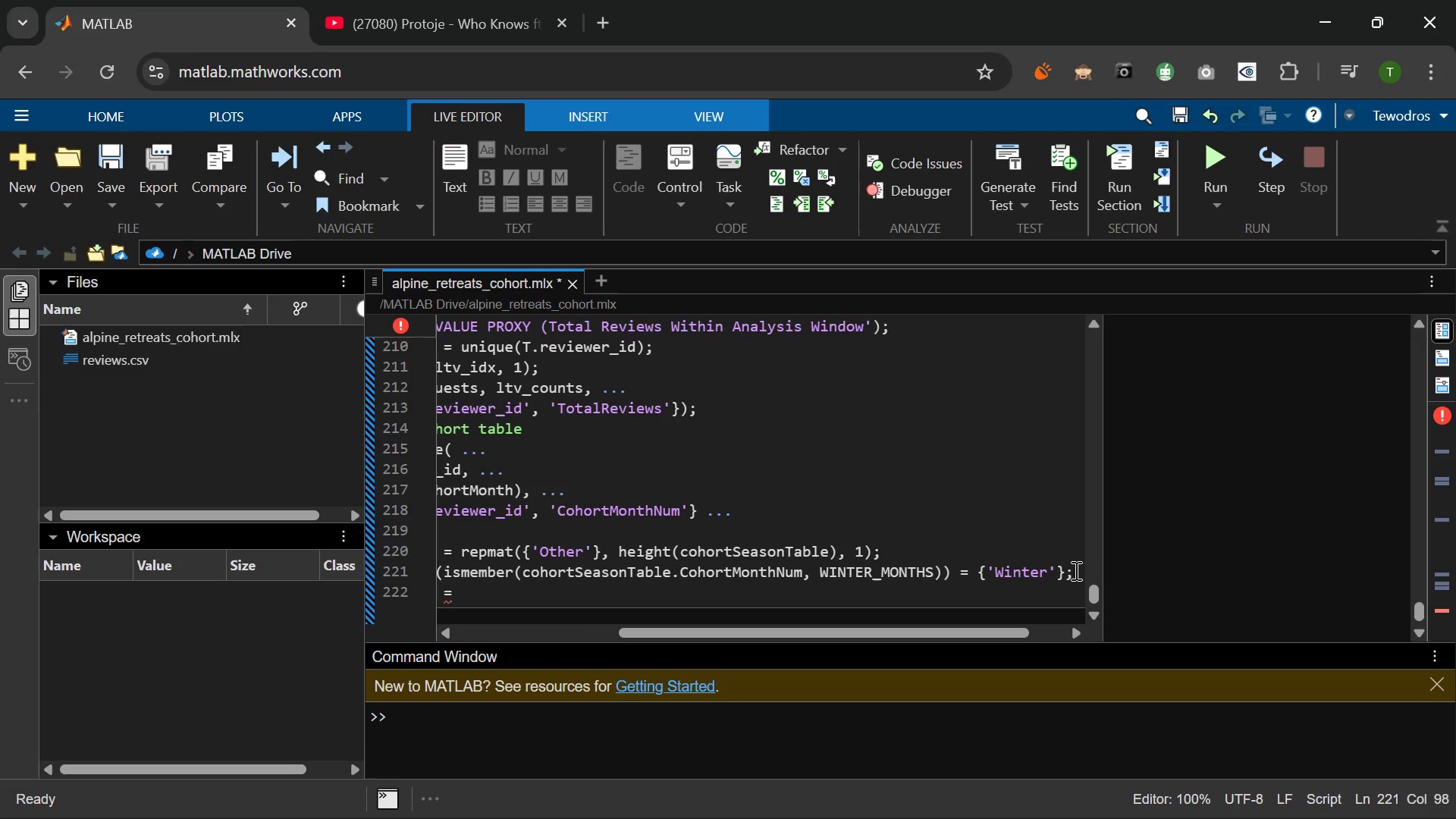 
left_click_drag(start_coordinate=[1075, 570], to_coordinate=[265, 570])
 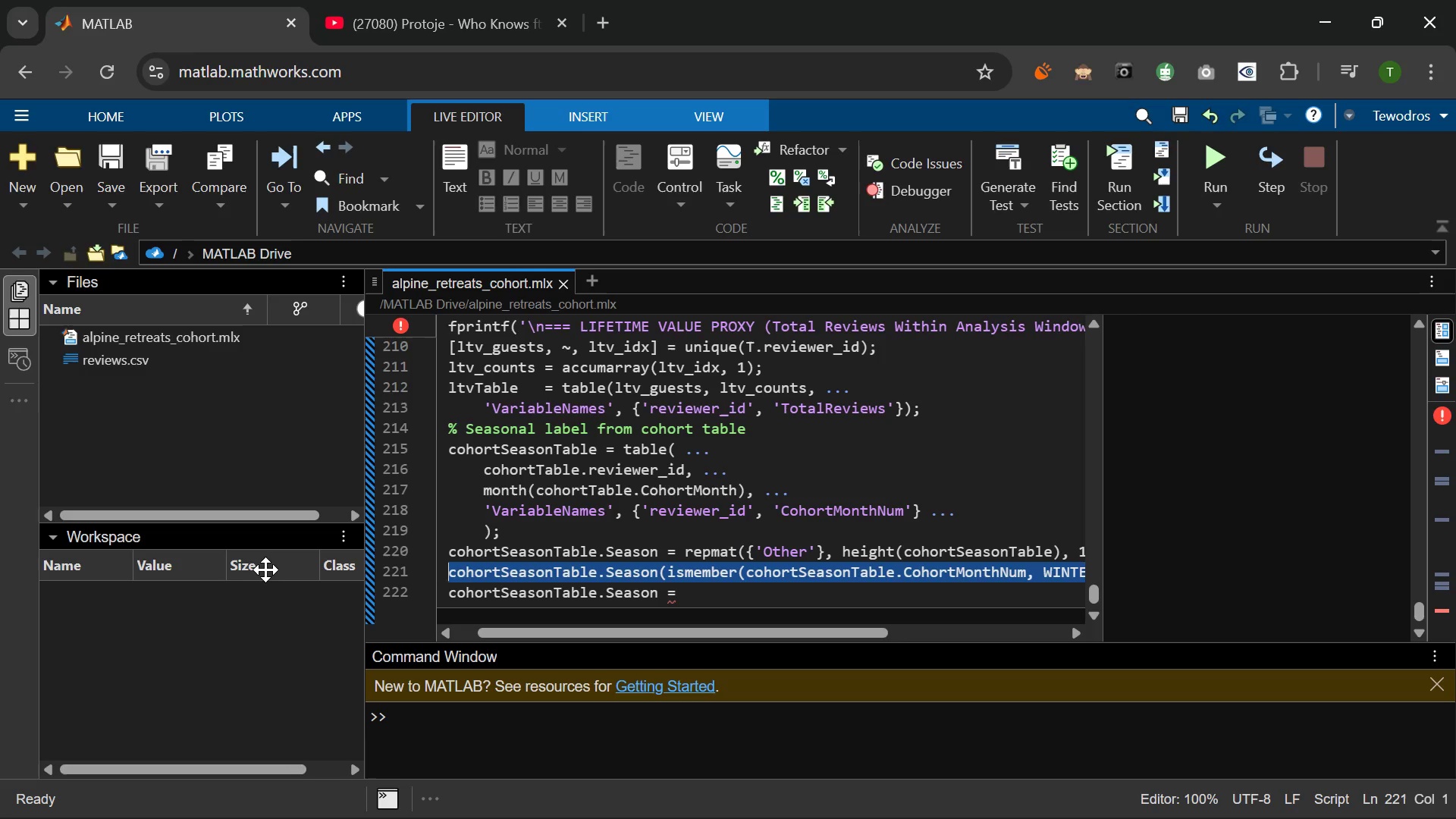 
key(Control+C)
 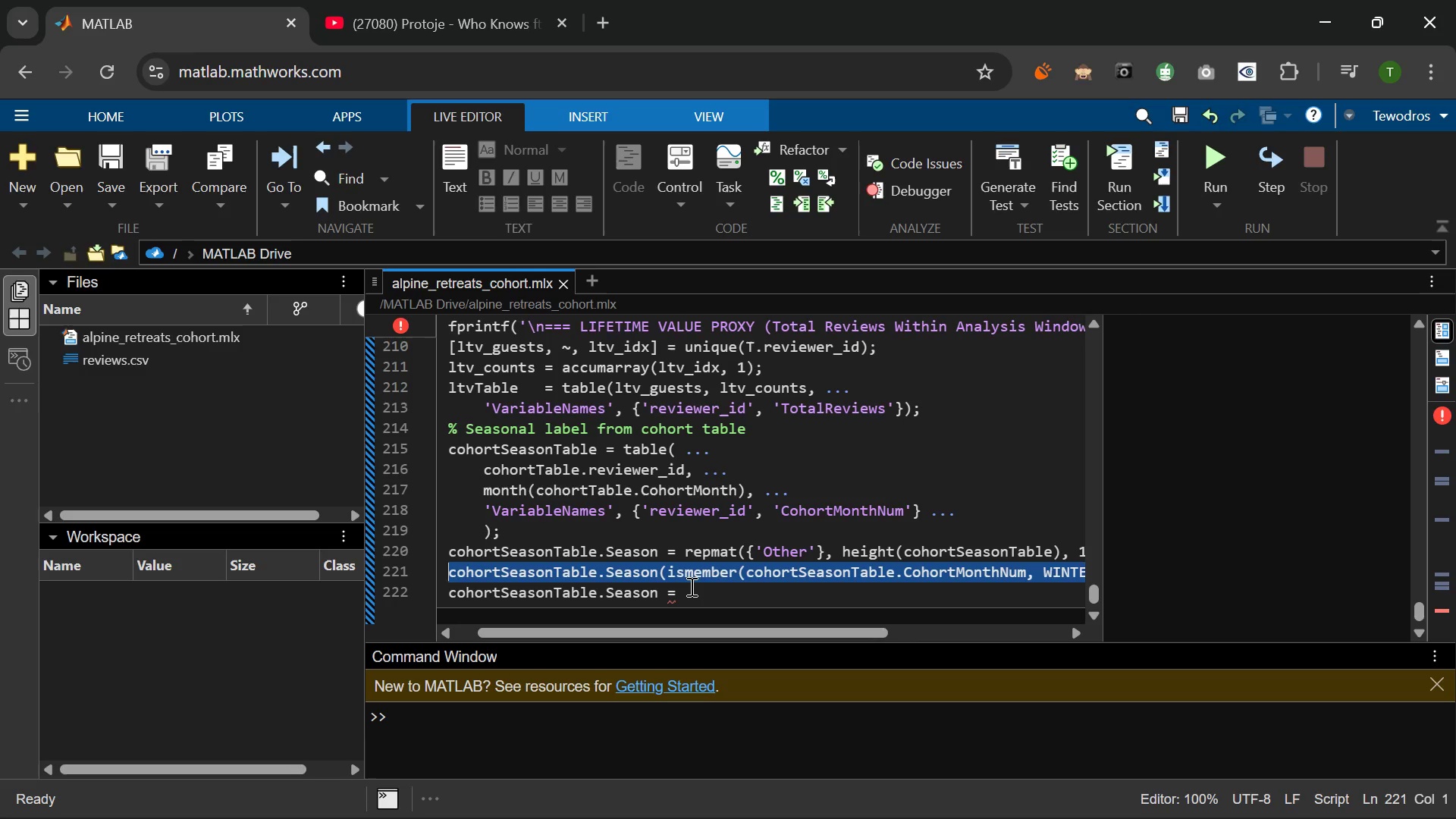 
left_click_drag(start_coordinate=[690, 586], to_coordinate=[410, 586])
 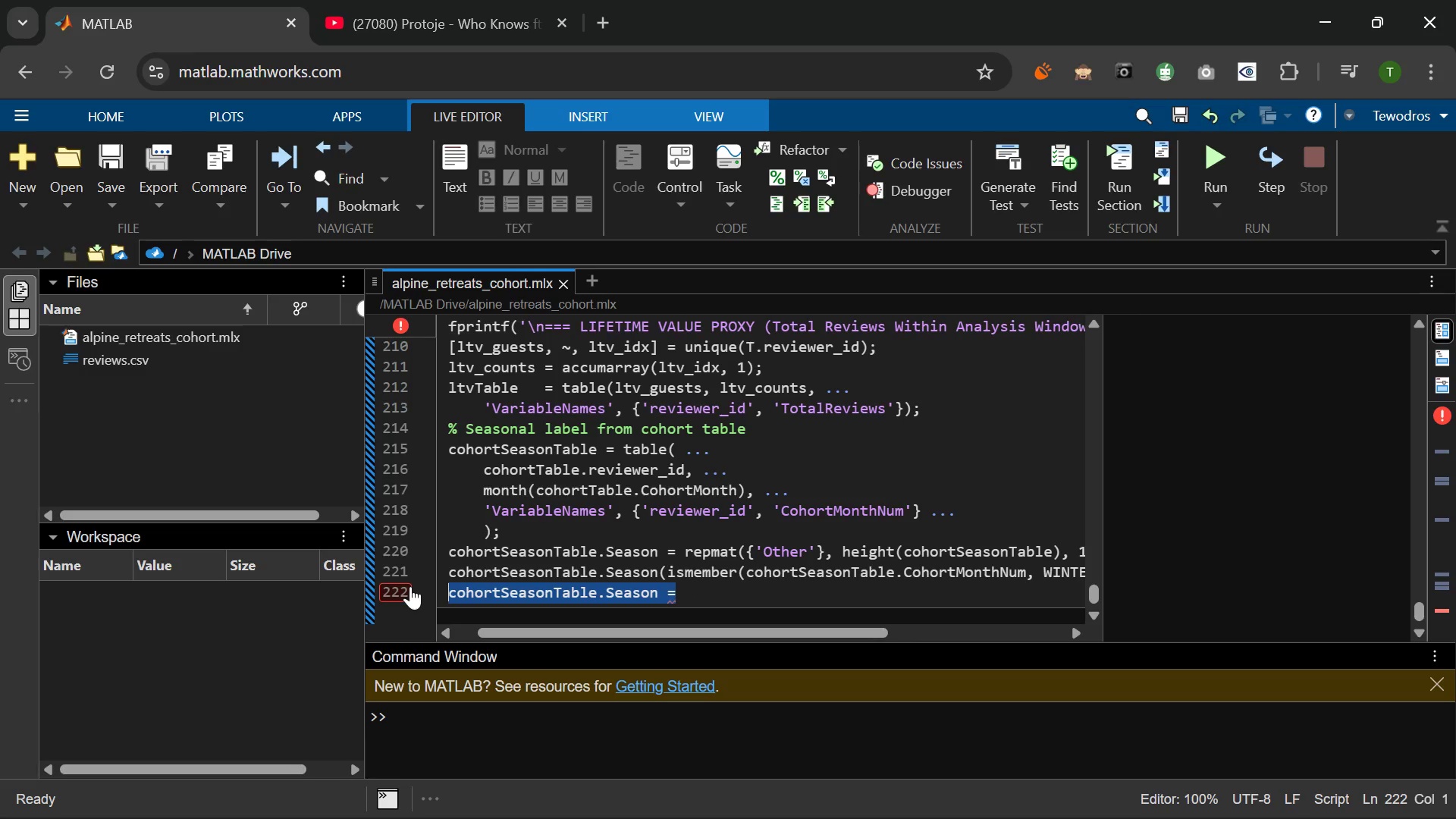 
key(Control+V)
 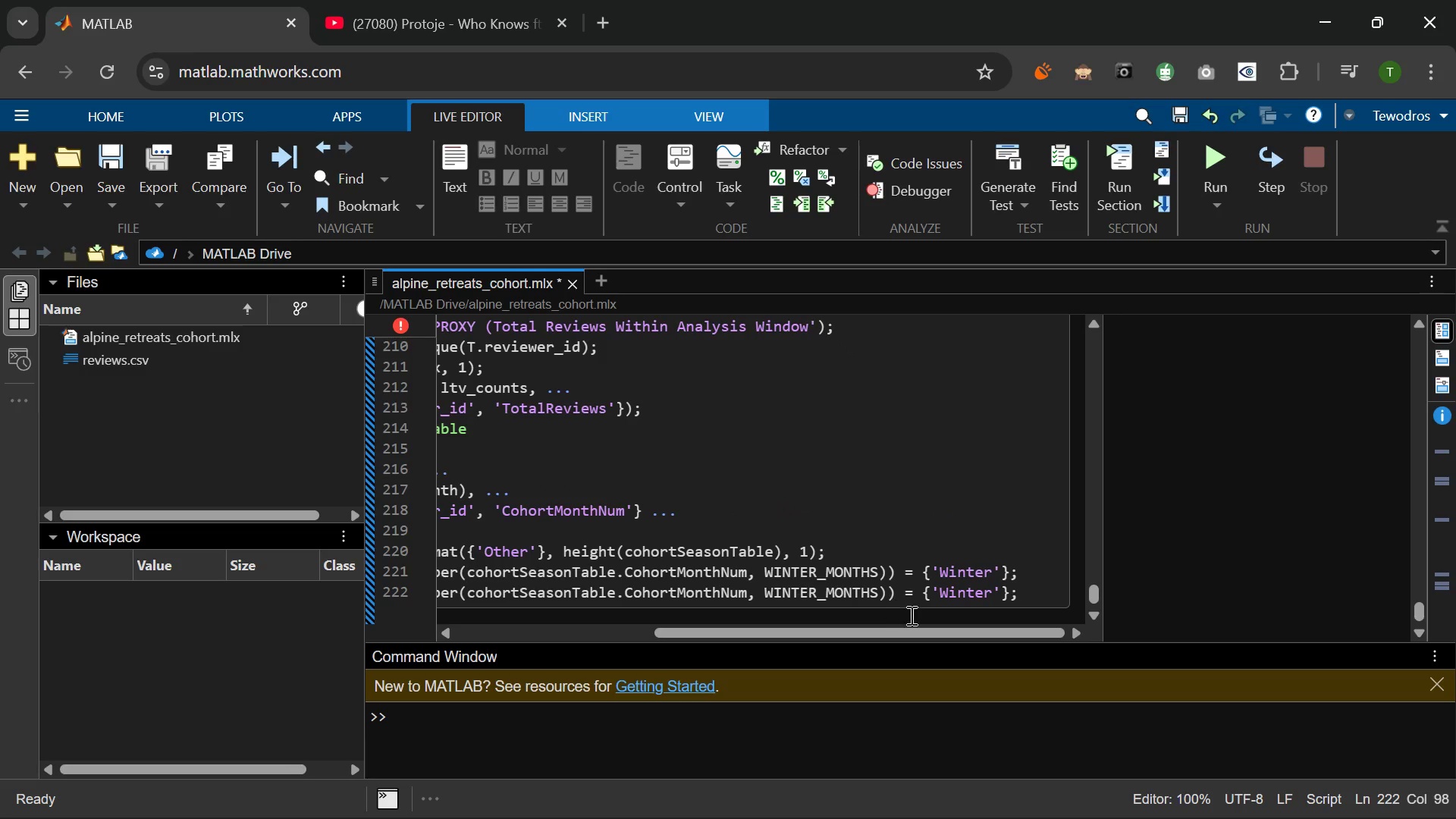 
wait(6.75)
 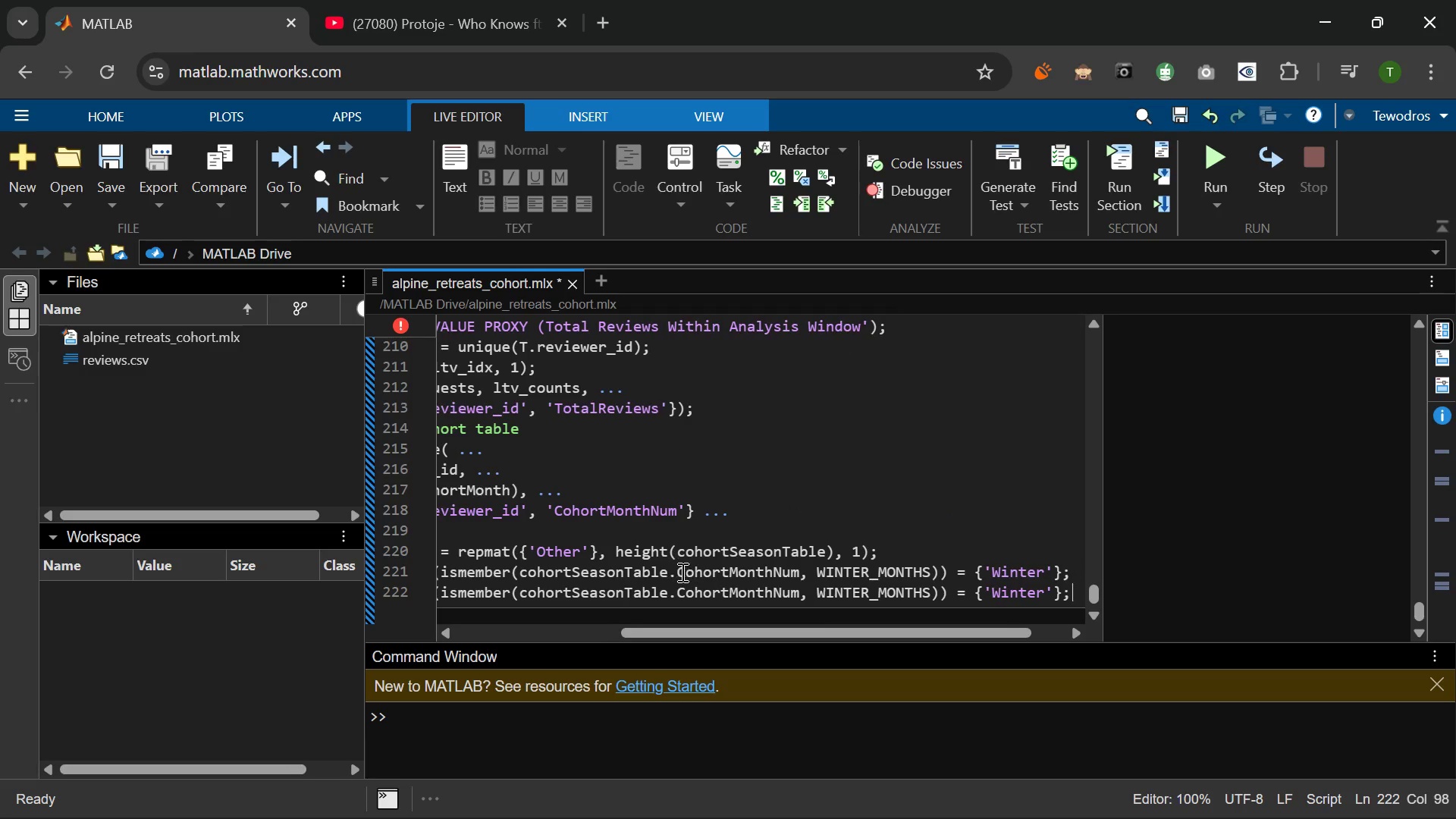 
left_click_drag(start_coordinate=[814, 589], to_coordinate=[766, 590])
 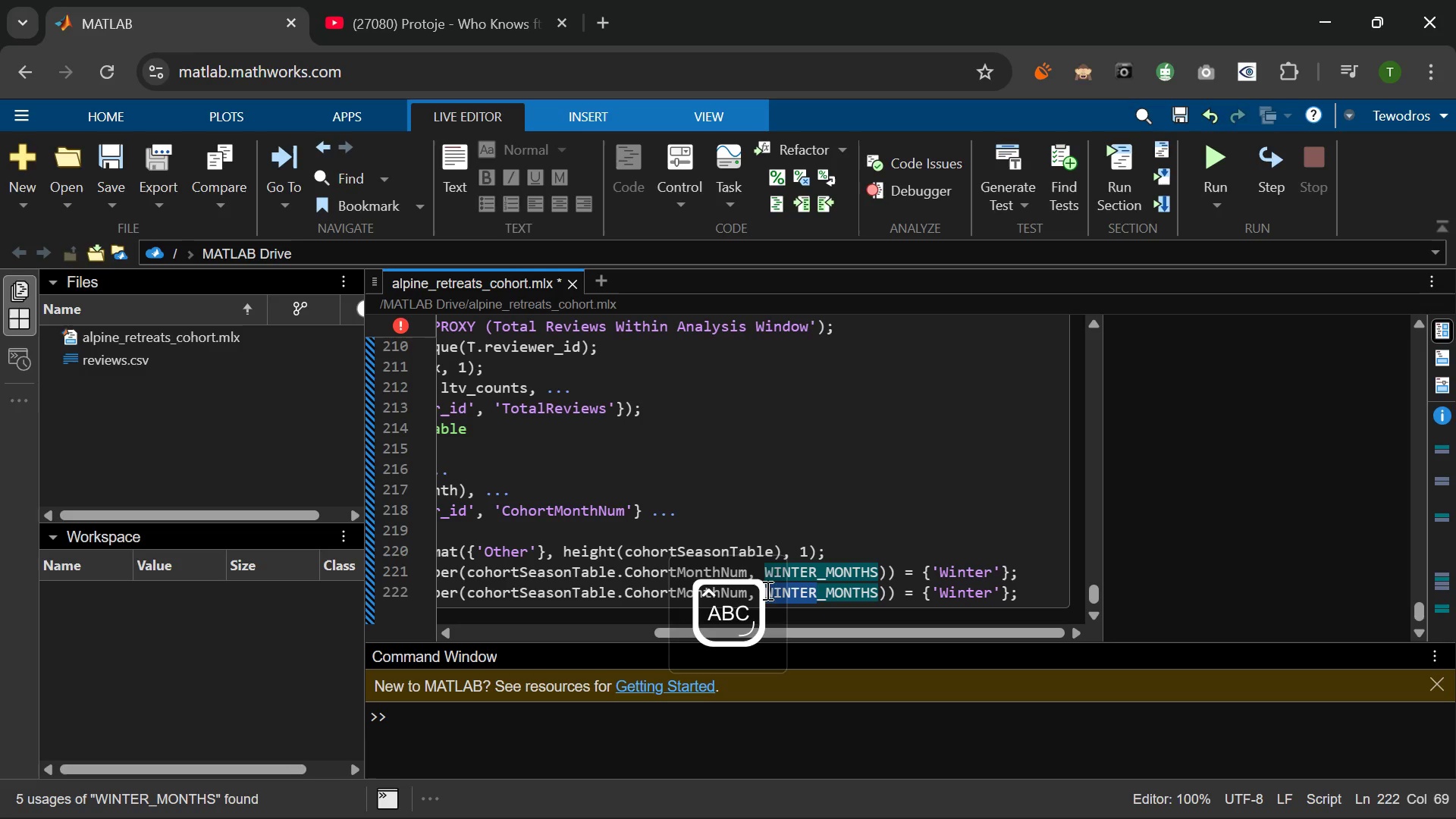 
type(summr)
 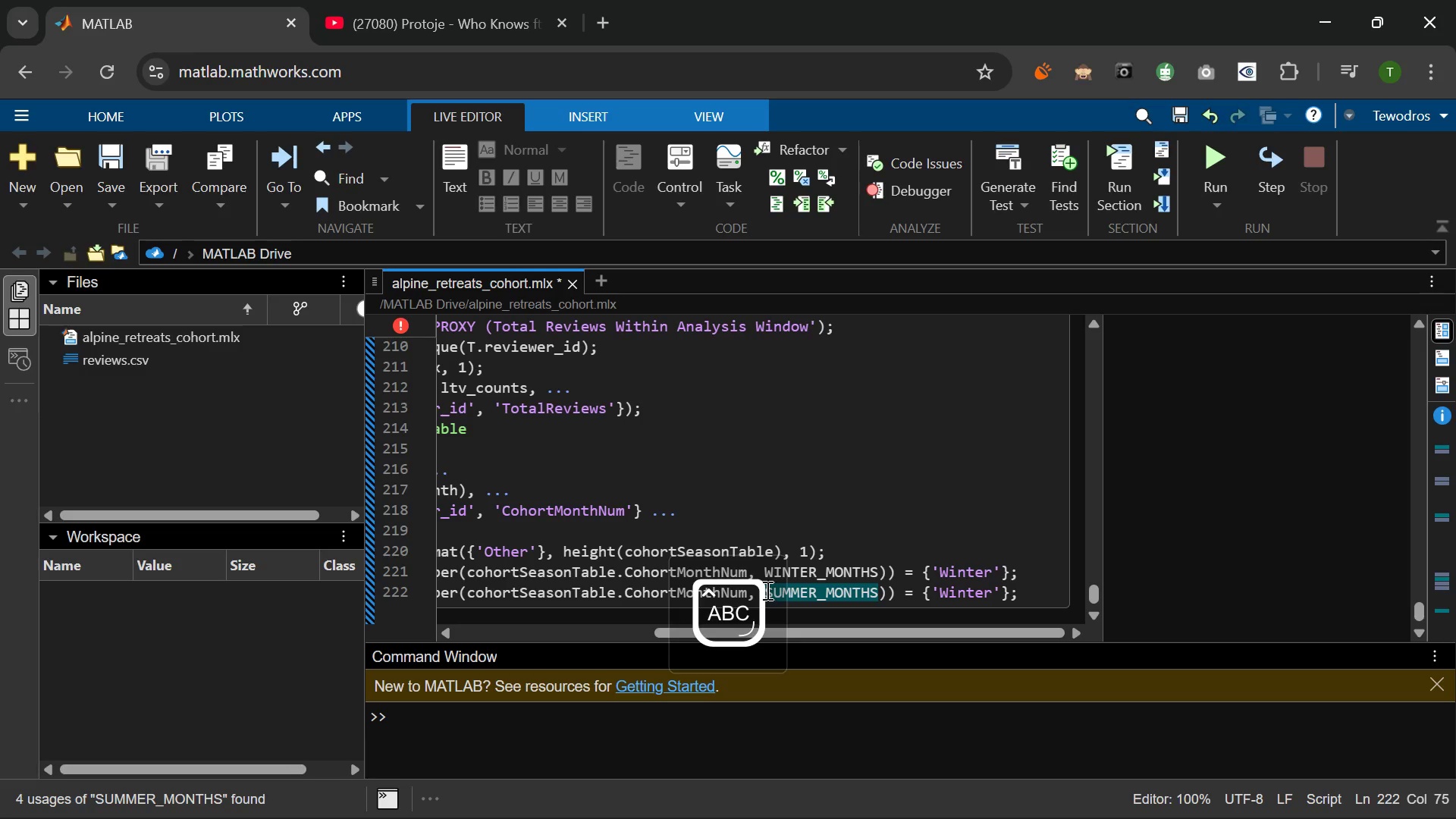 
hold_key(key=E, duration=0.31)
 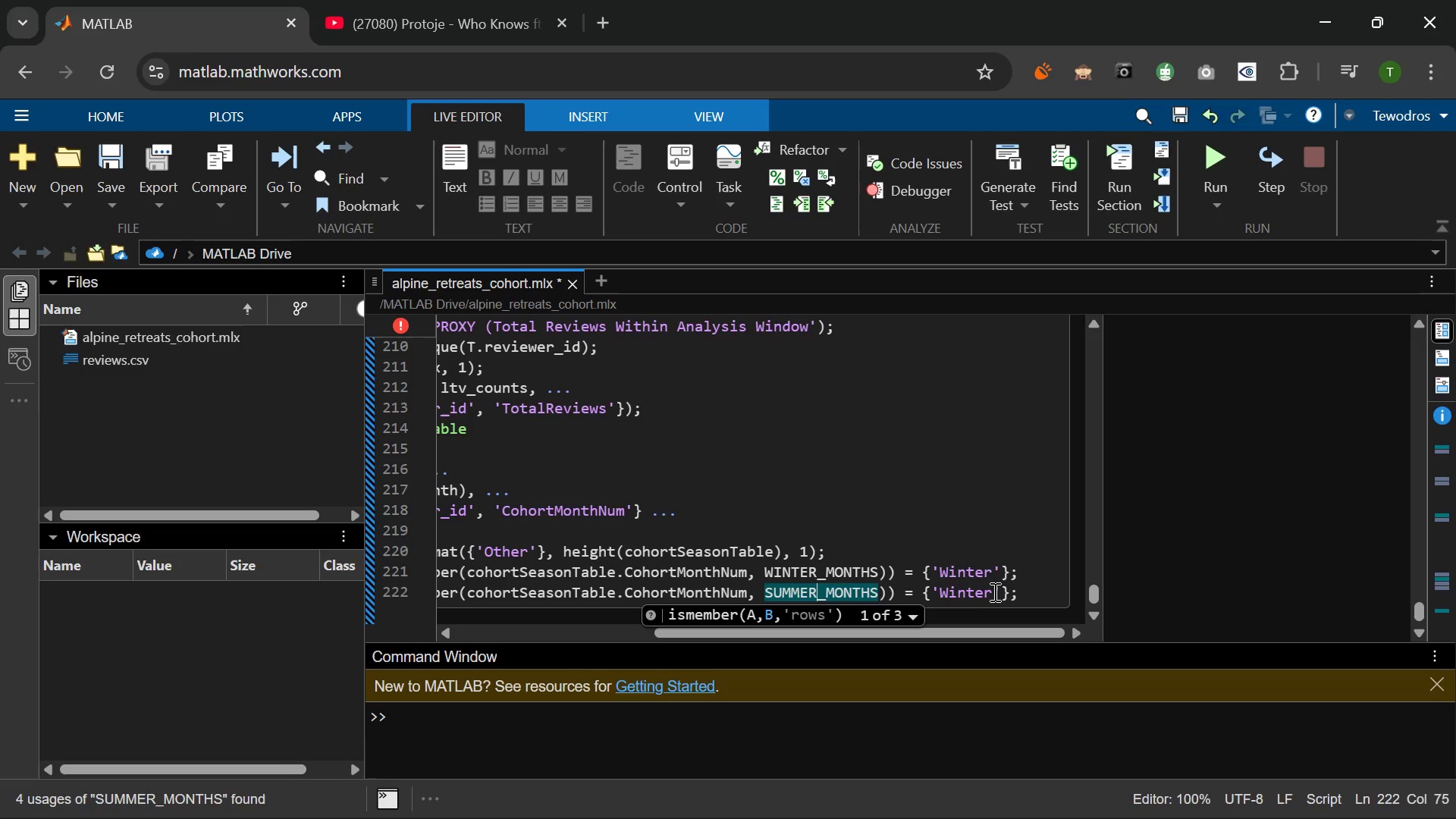 
left_click_drag(start_coordinate=[989, 588], to_coordinate=[937, 593])
 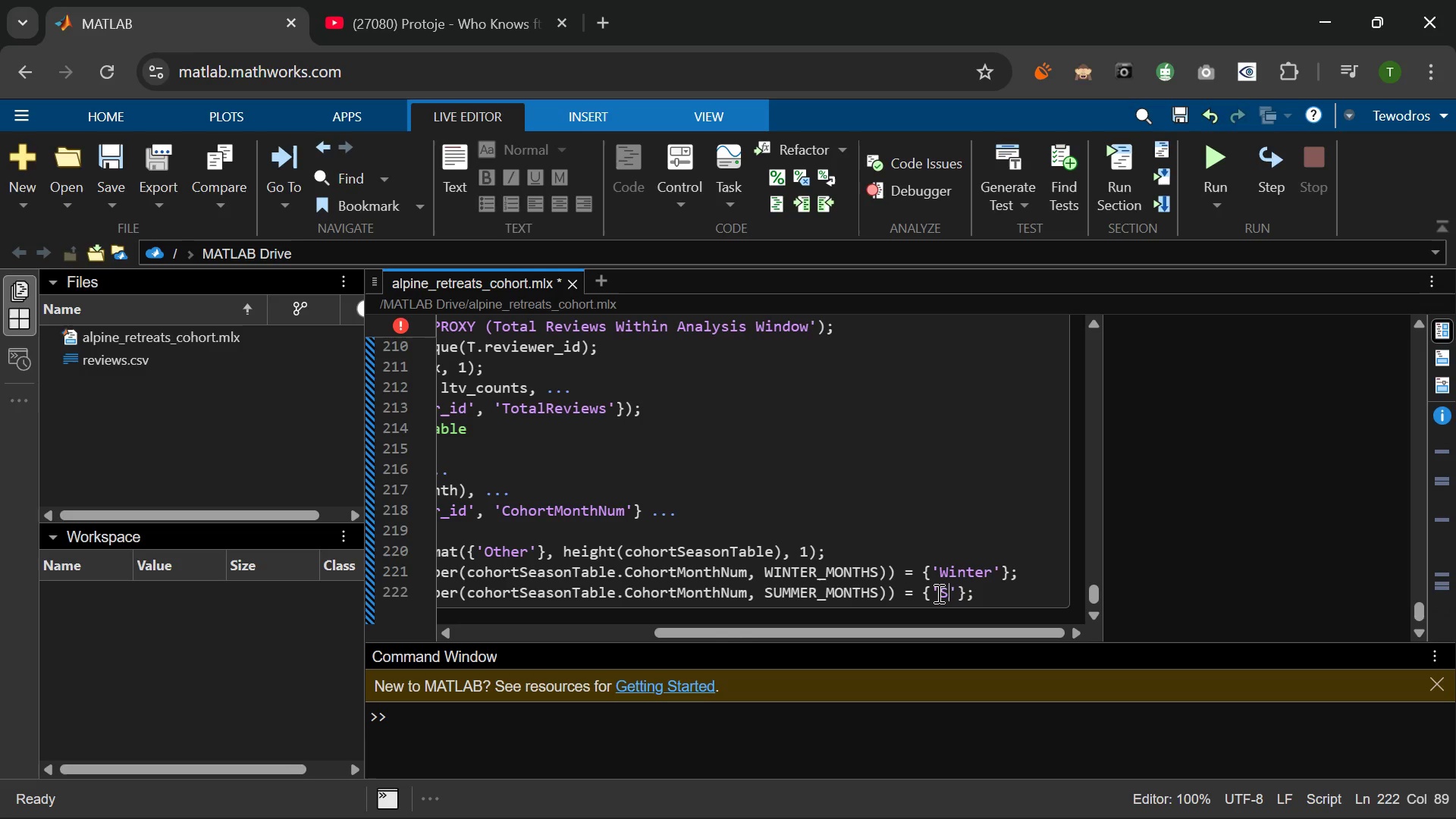 
type(Summer)
 